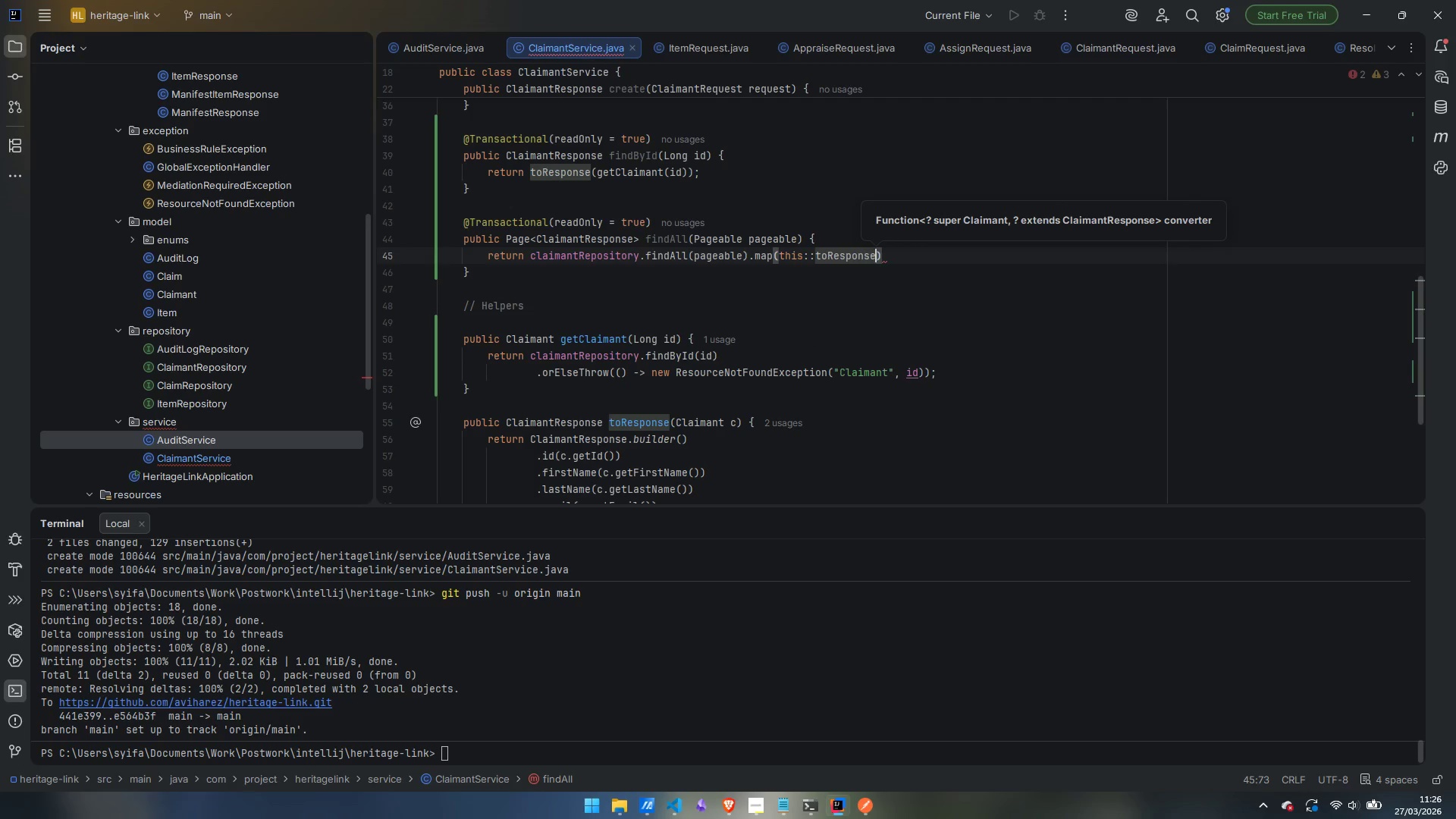 
key(ArrowRight)
 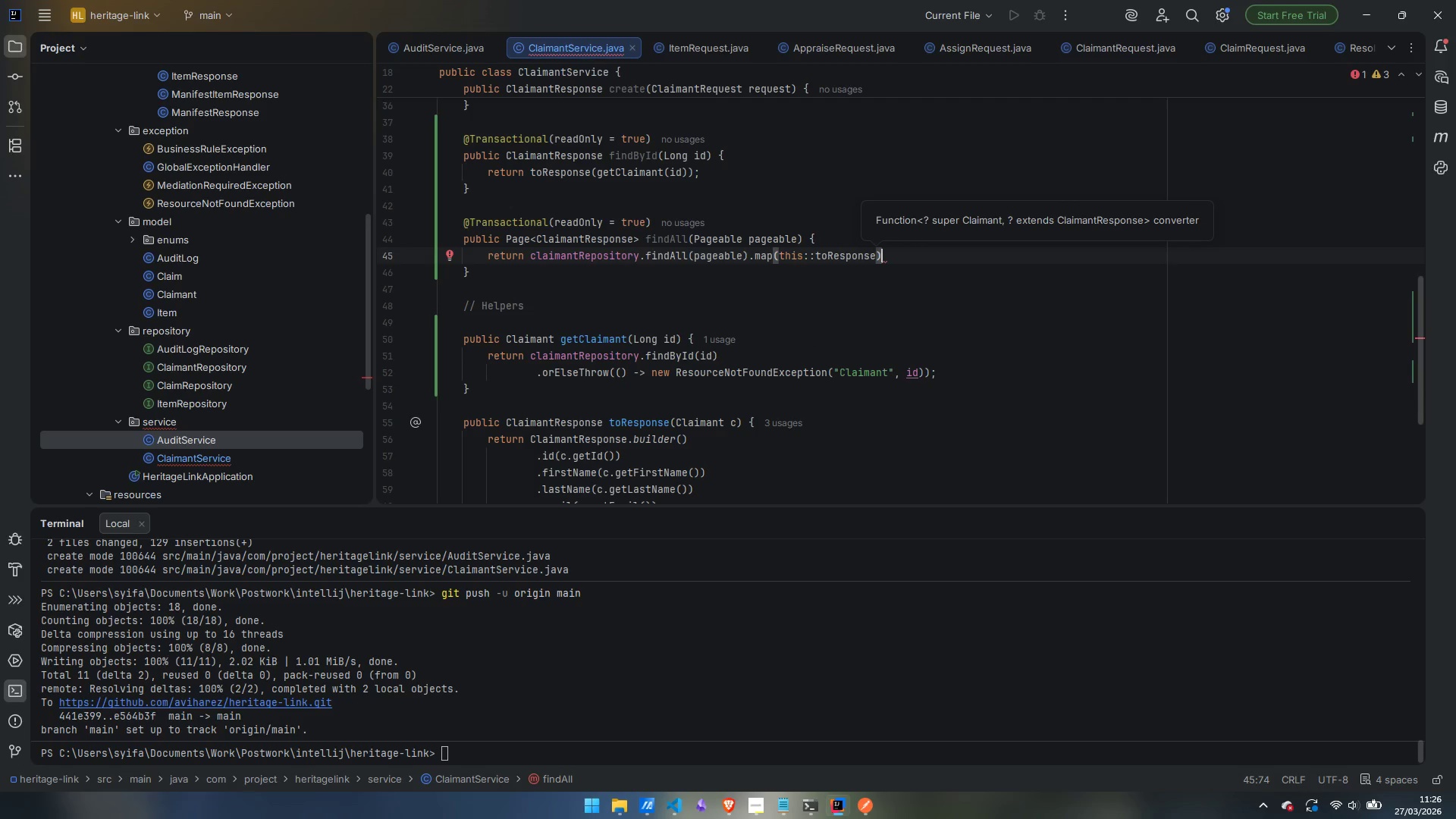 
key(Semicolon)
 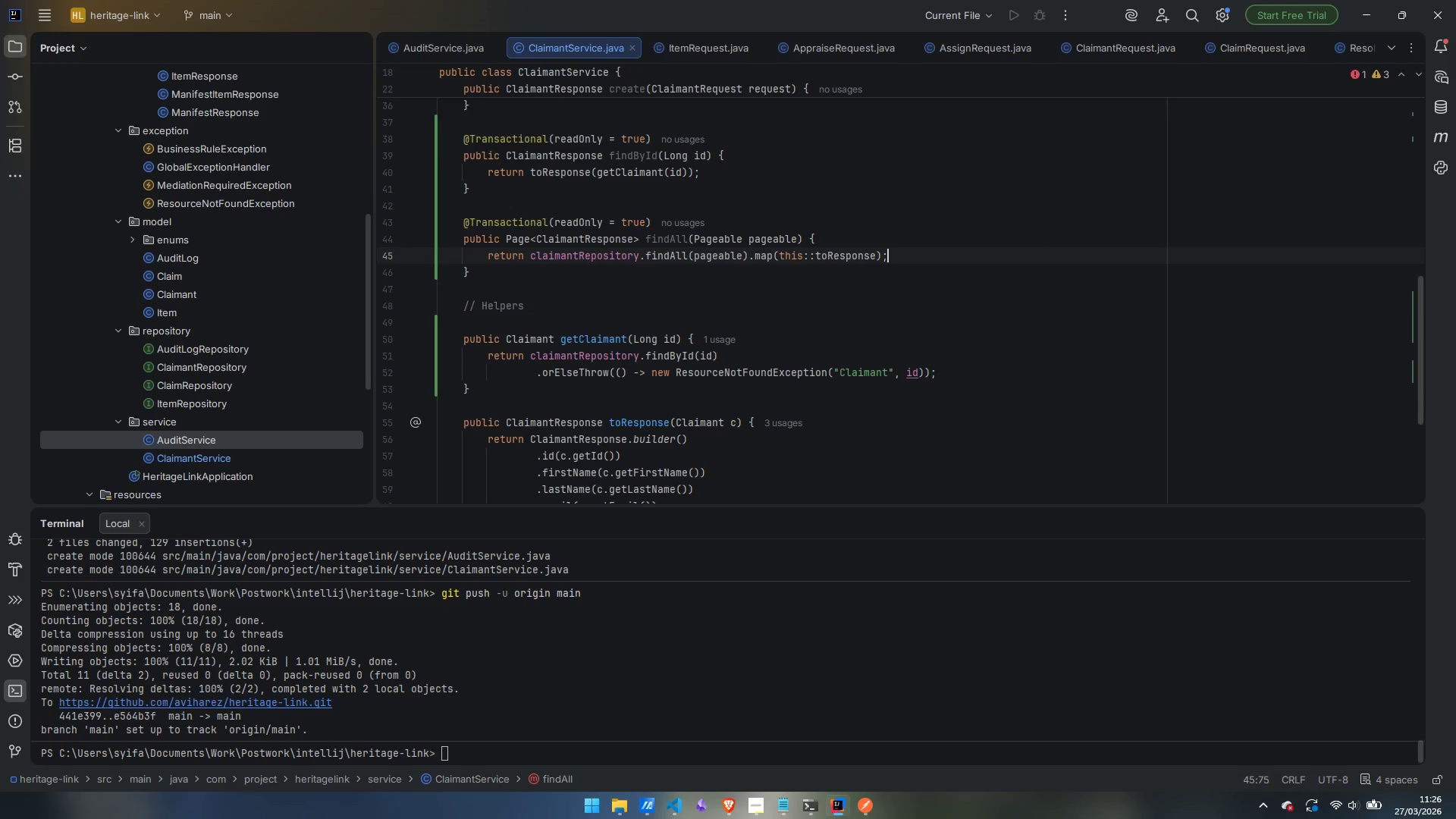 
key(ArrowDown)
 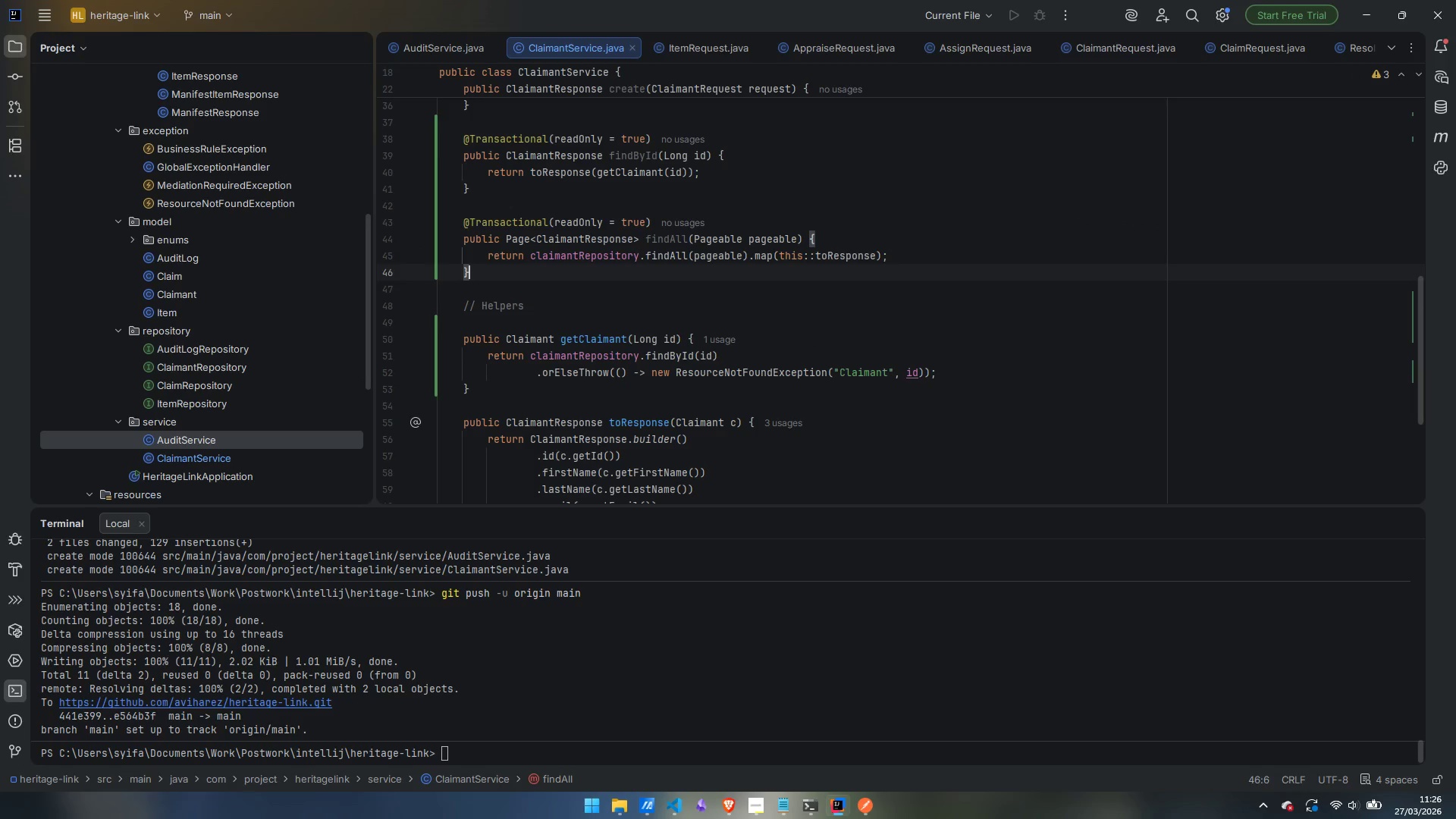 
key(Enter)
 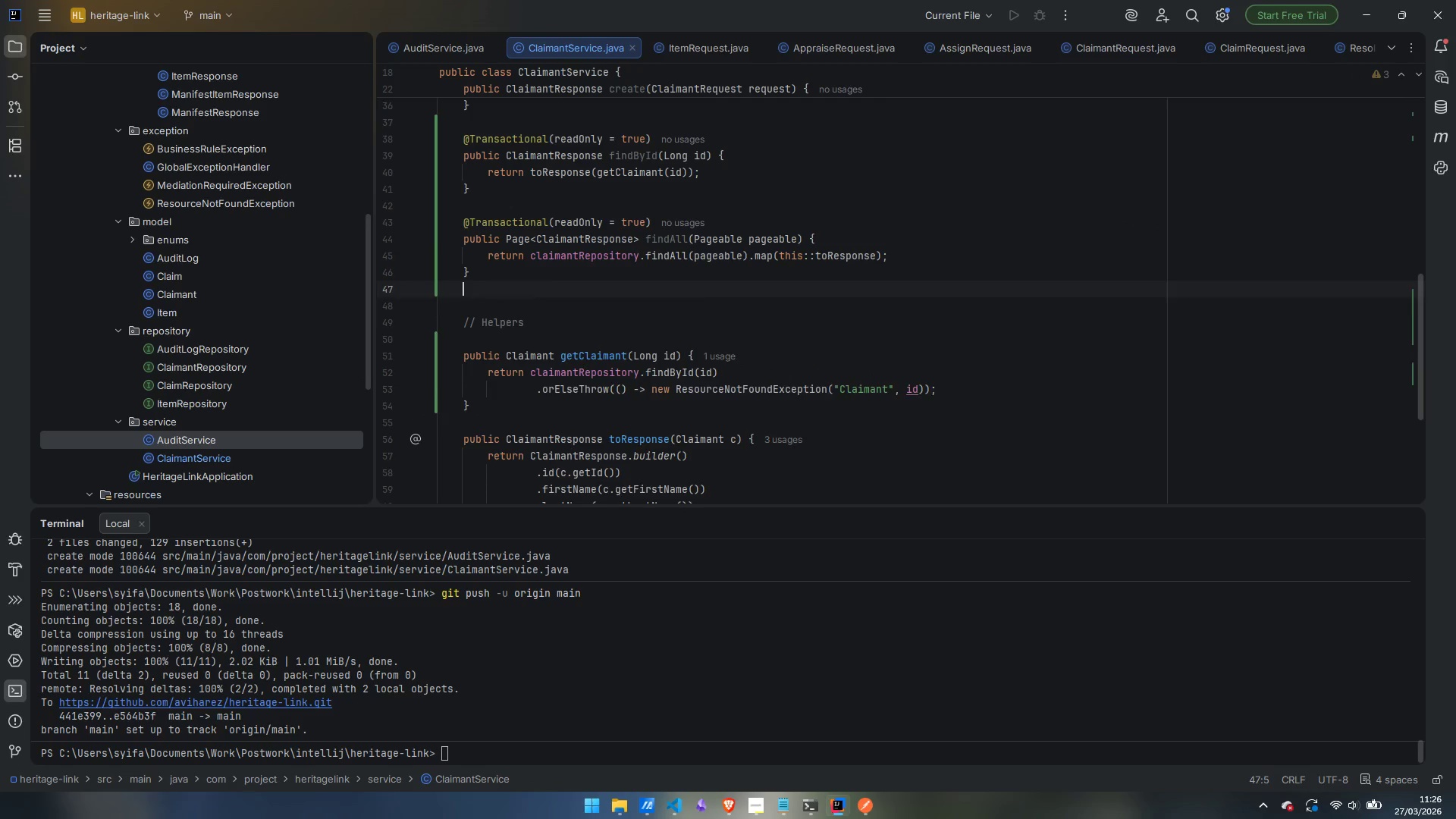 
key(Enter)
 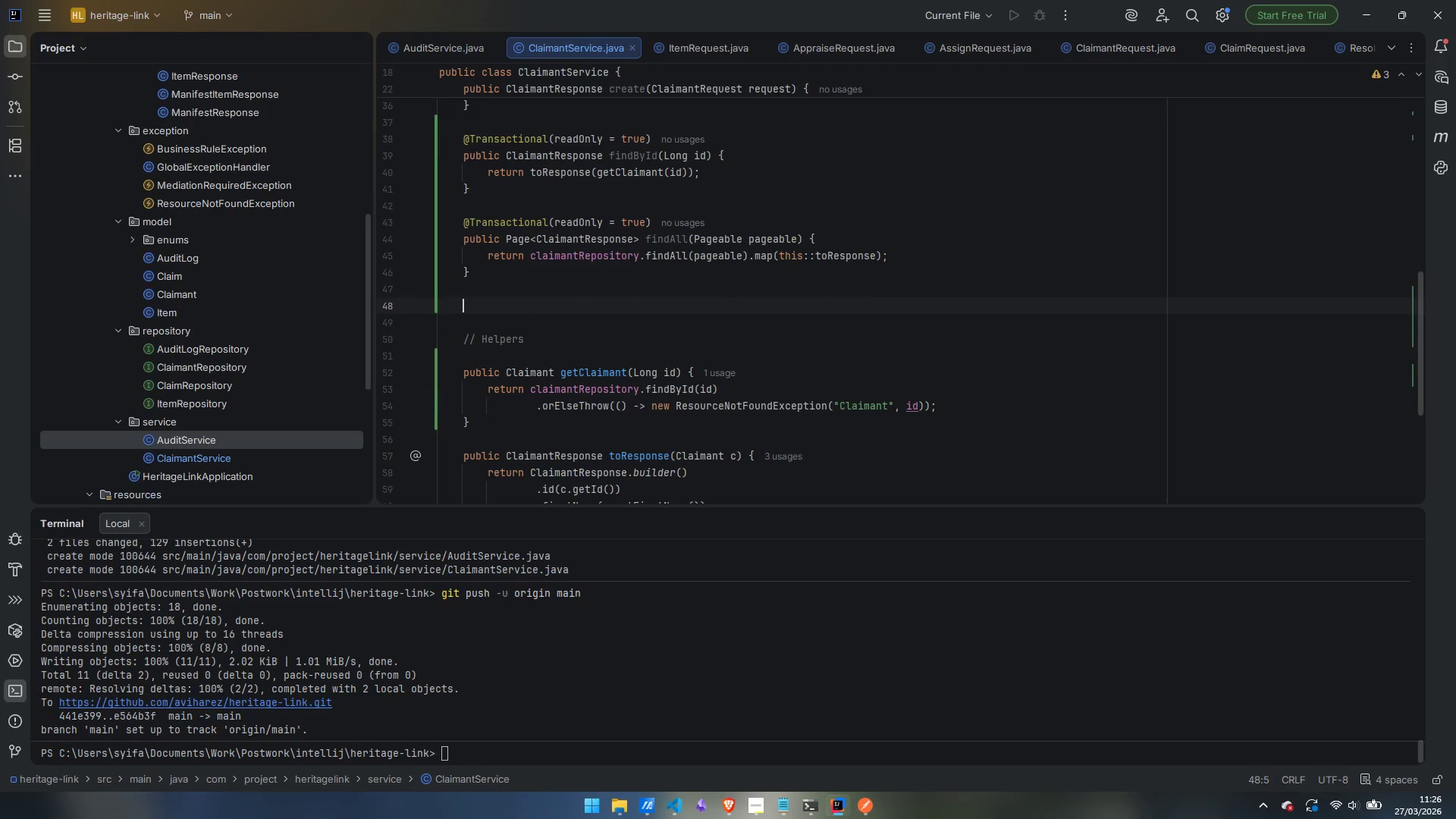 
type(public)
 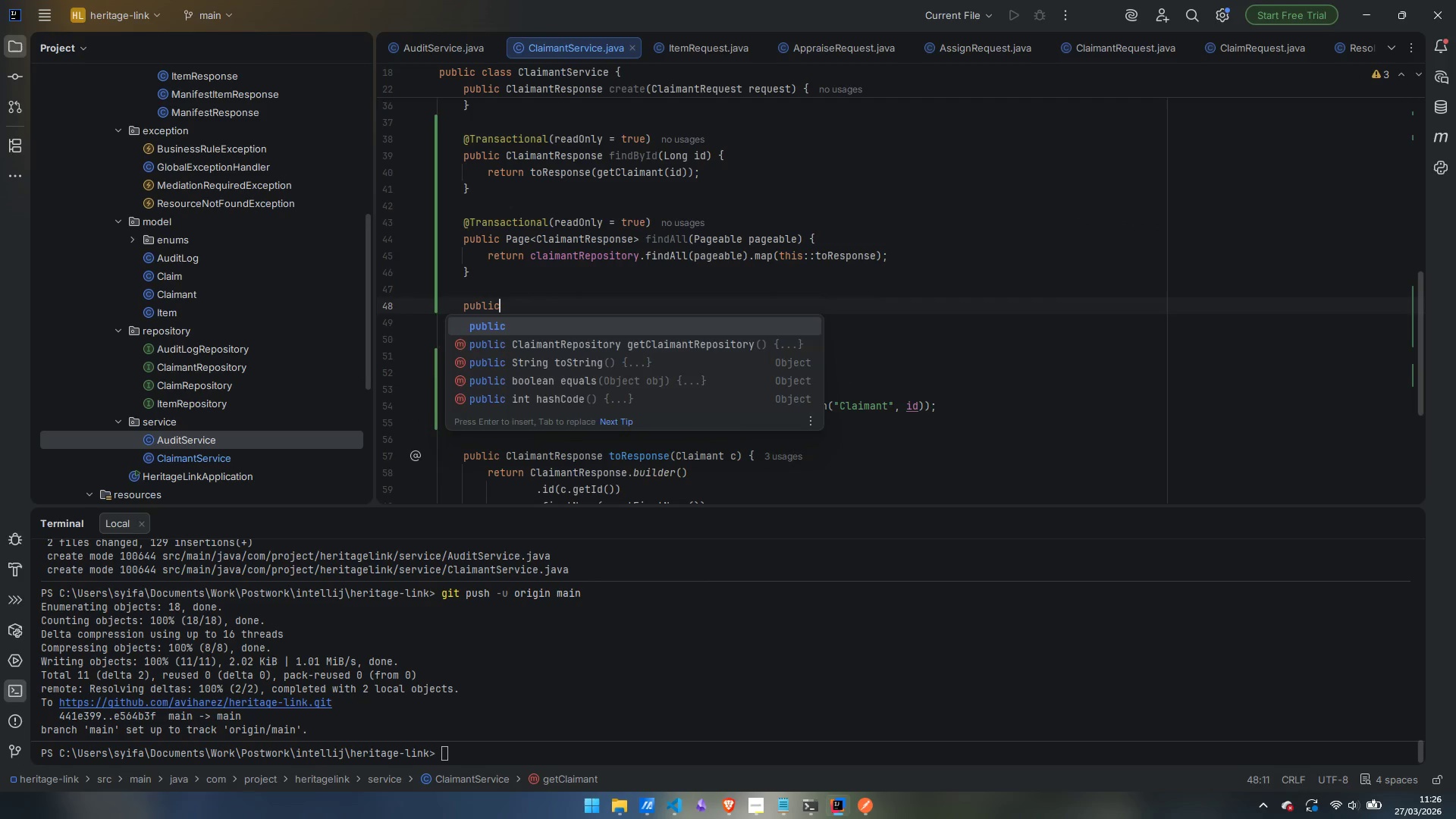 
key(Enter)
 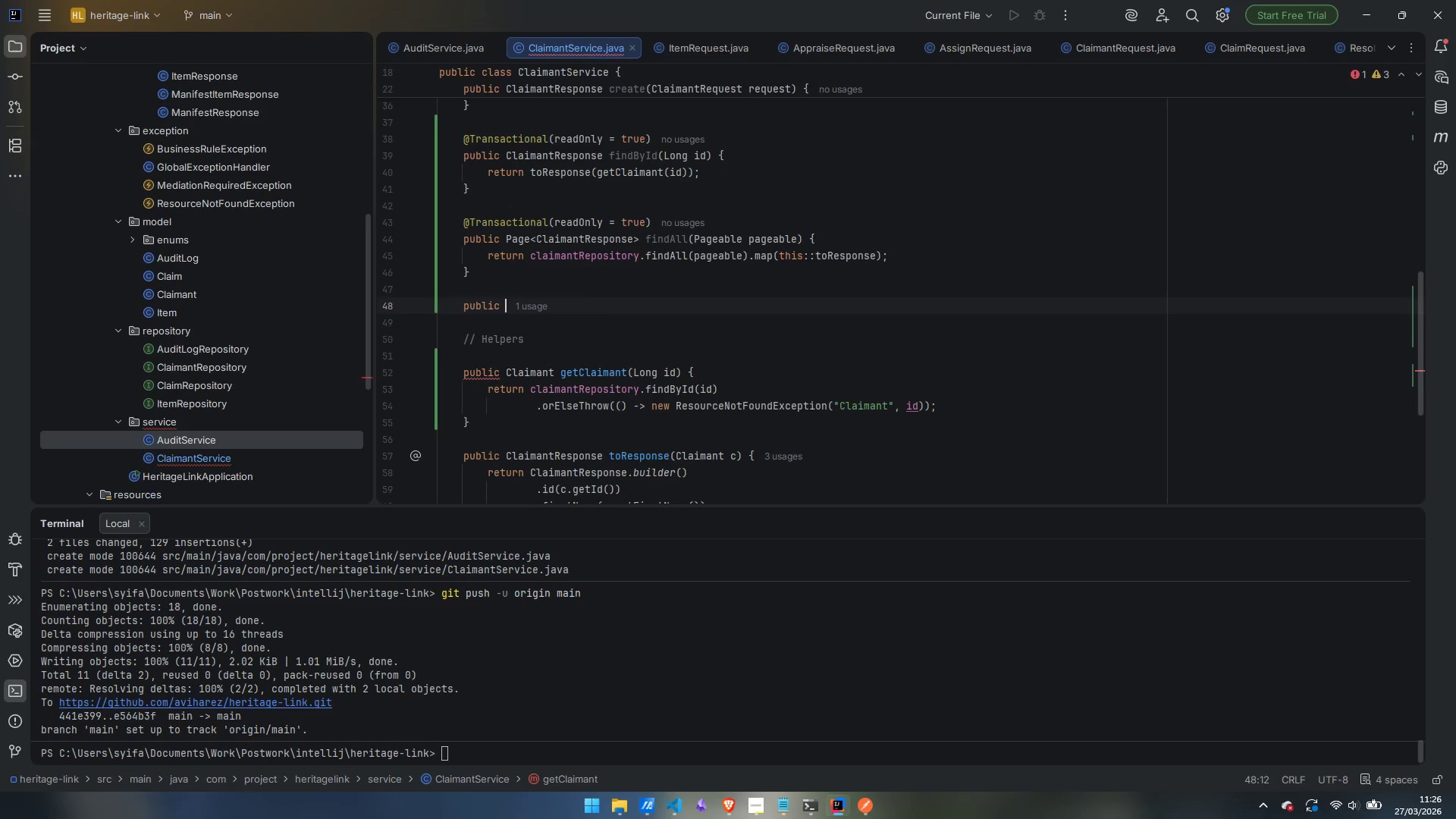 
type(ClaimantREs)
key(Backspace)
key(Backspace)
type(esponse update(Long id, ClaimantRequest request)
 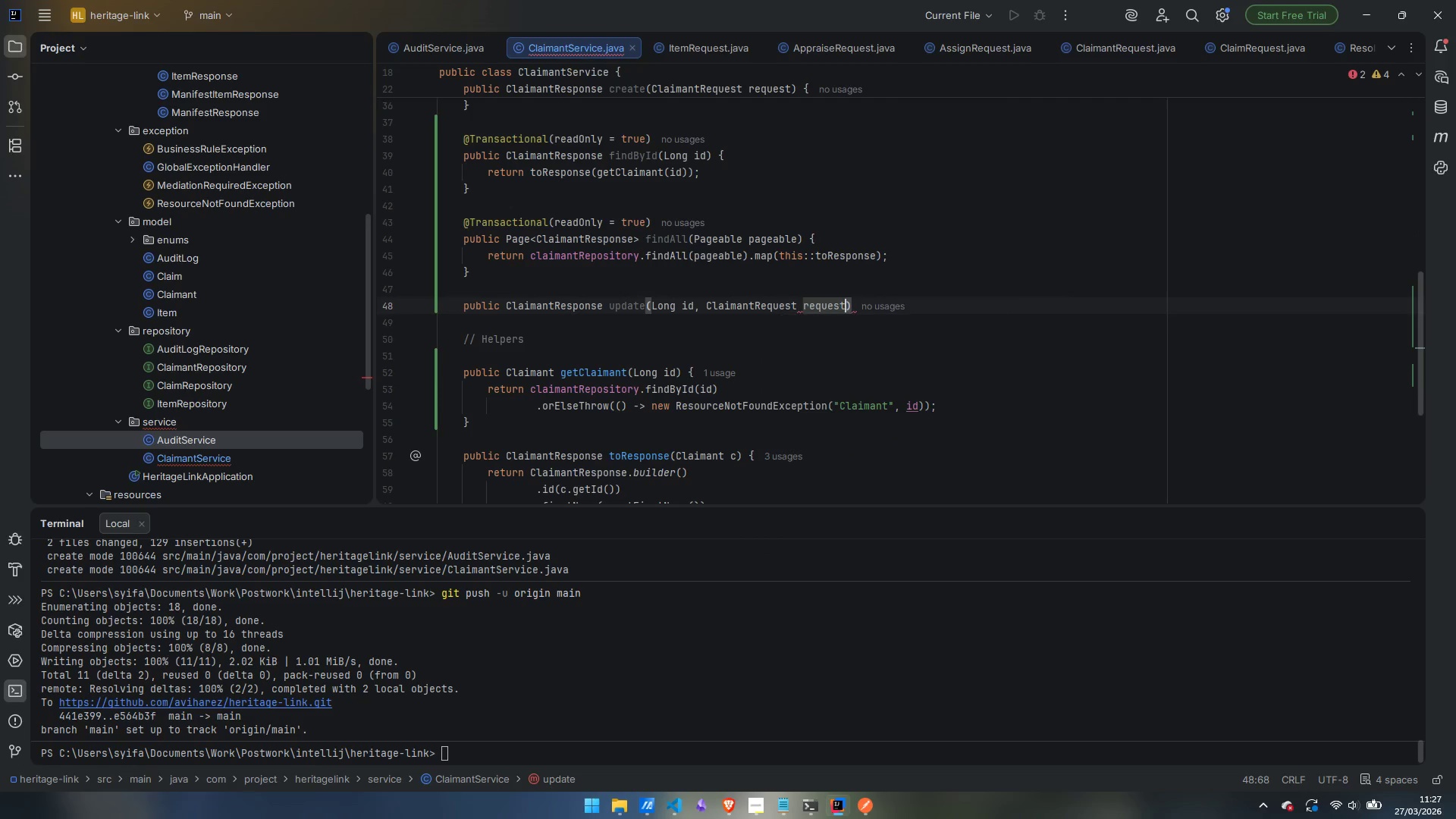 
key(Enter)
 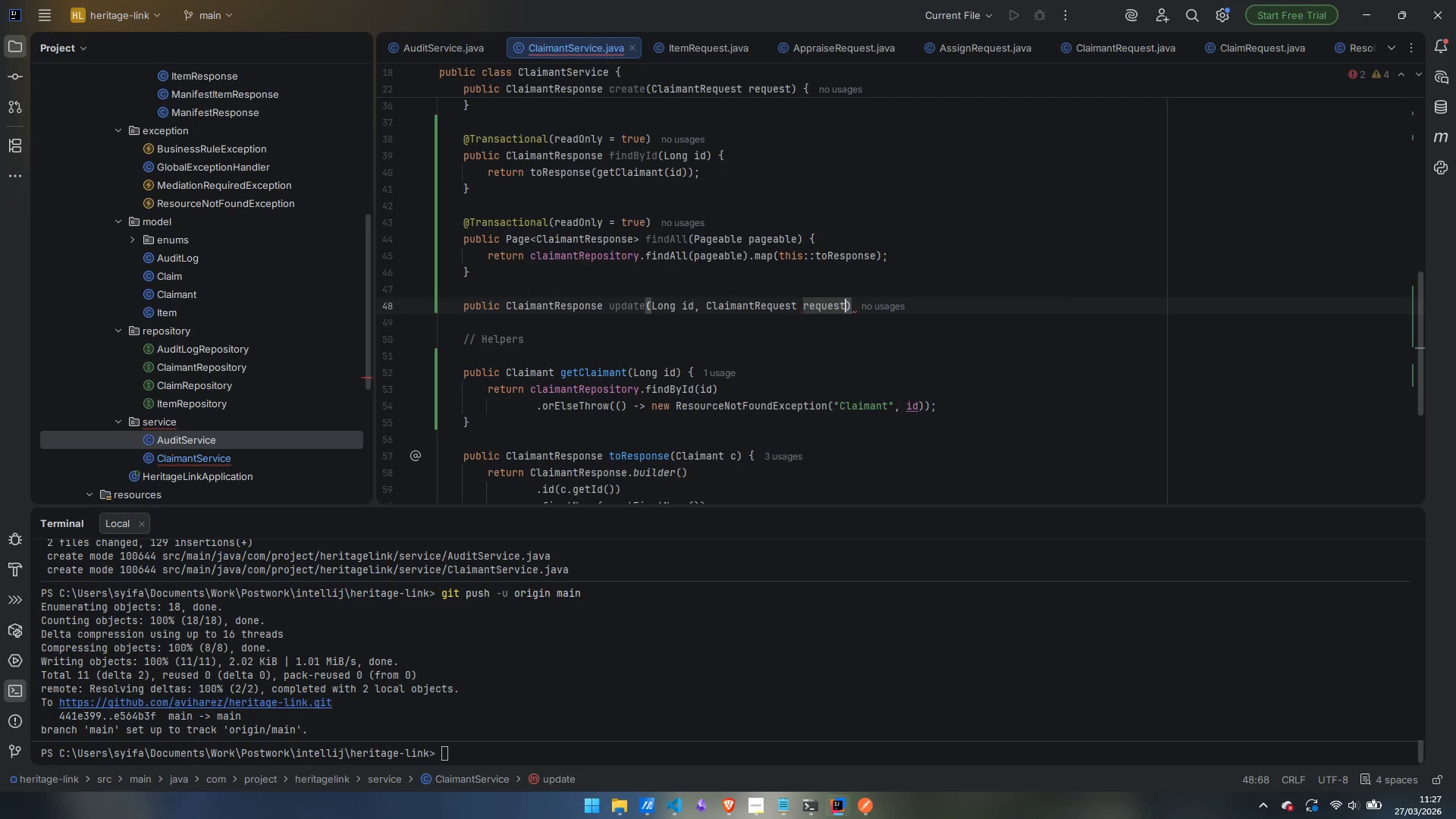 
key(ArrowRight)
 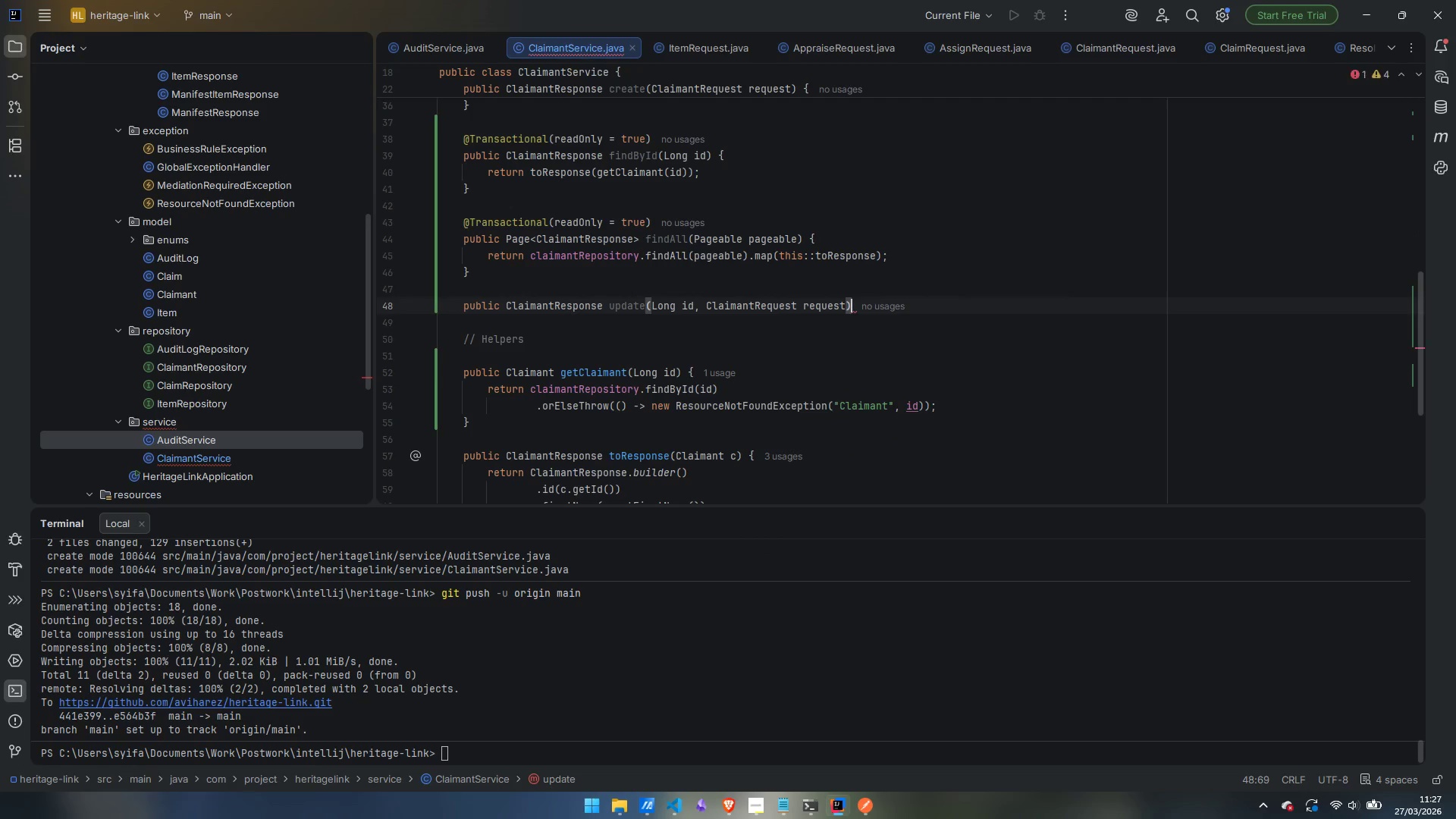 
key(Space)
 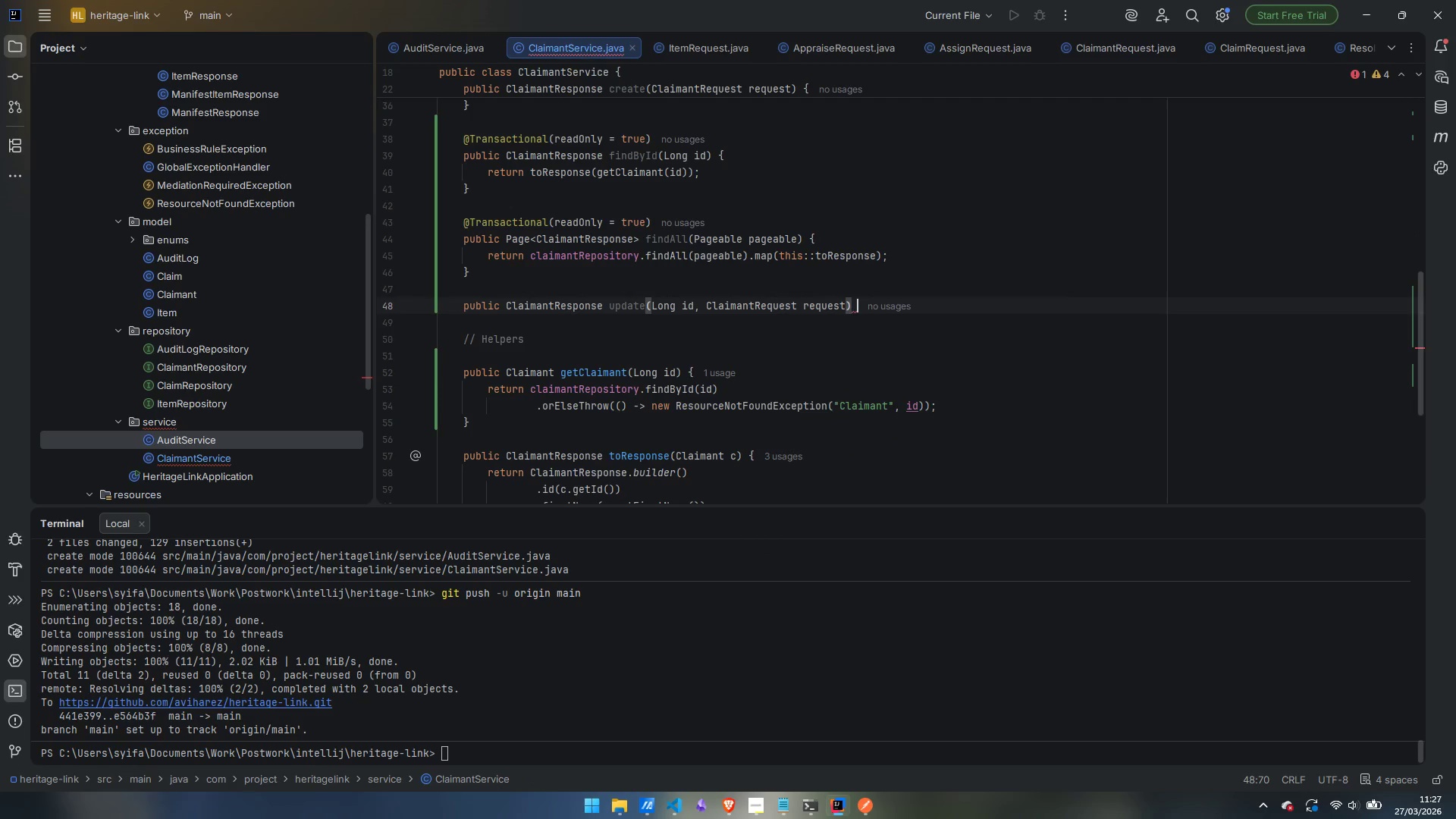 
key(Shift+BracketLeft)
 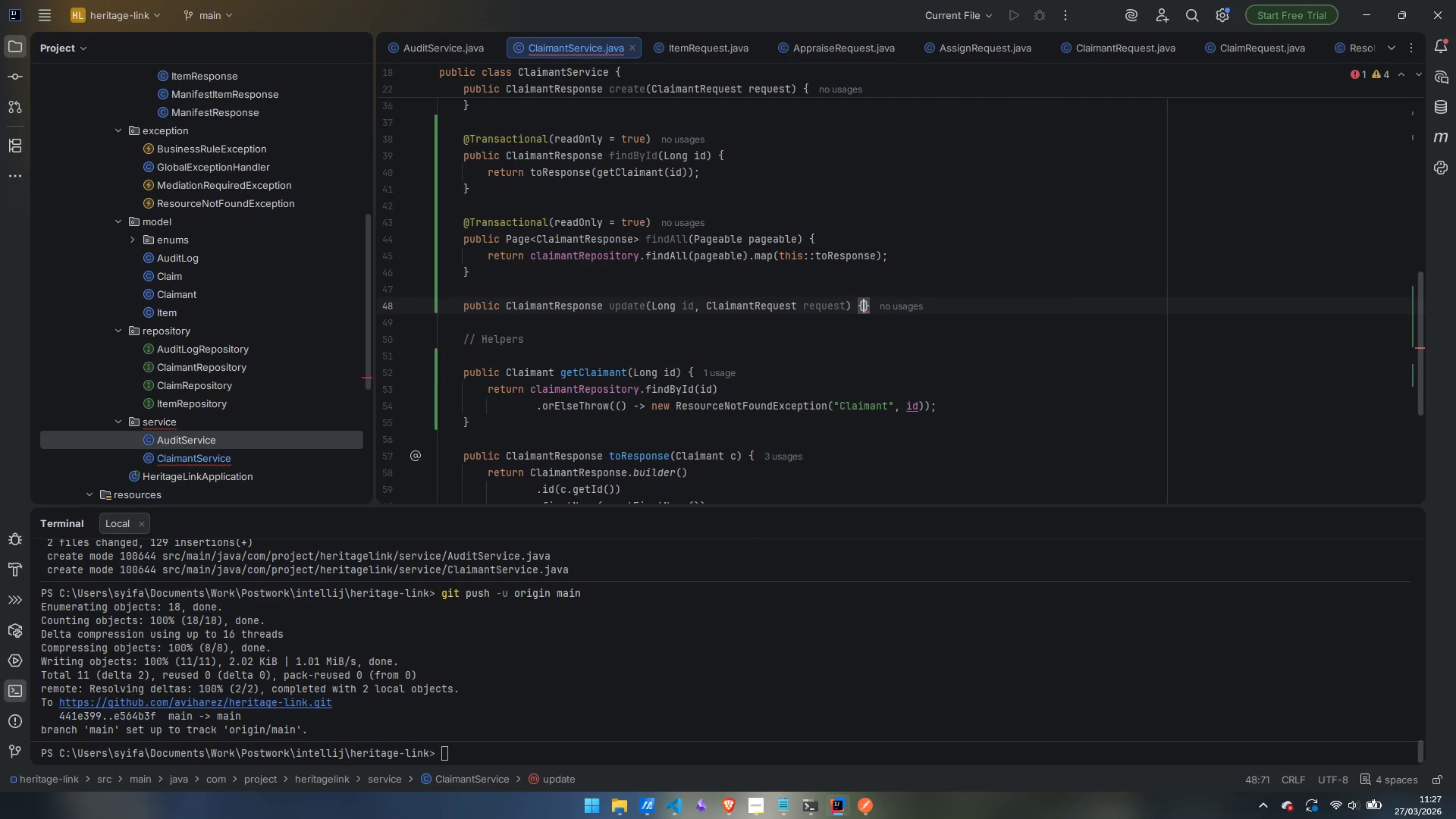 
key(Enter)
 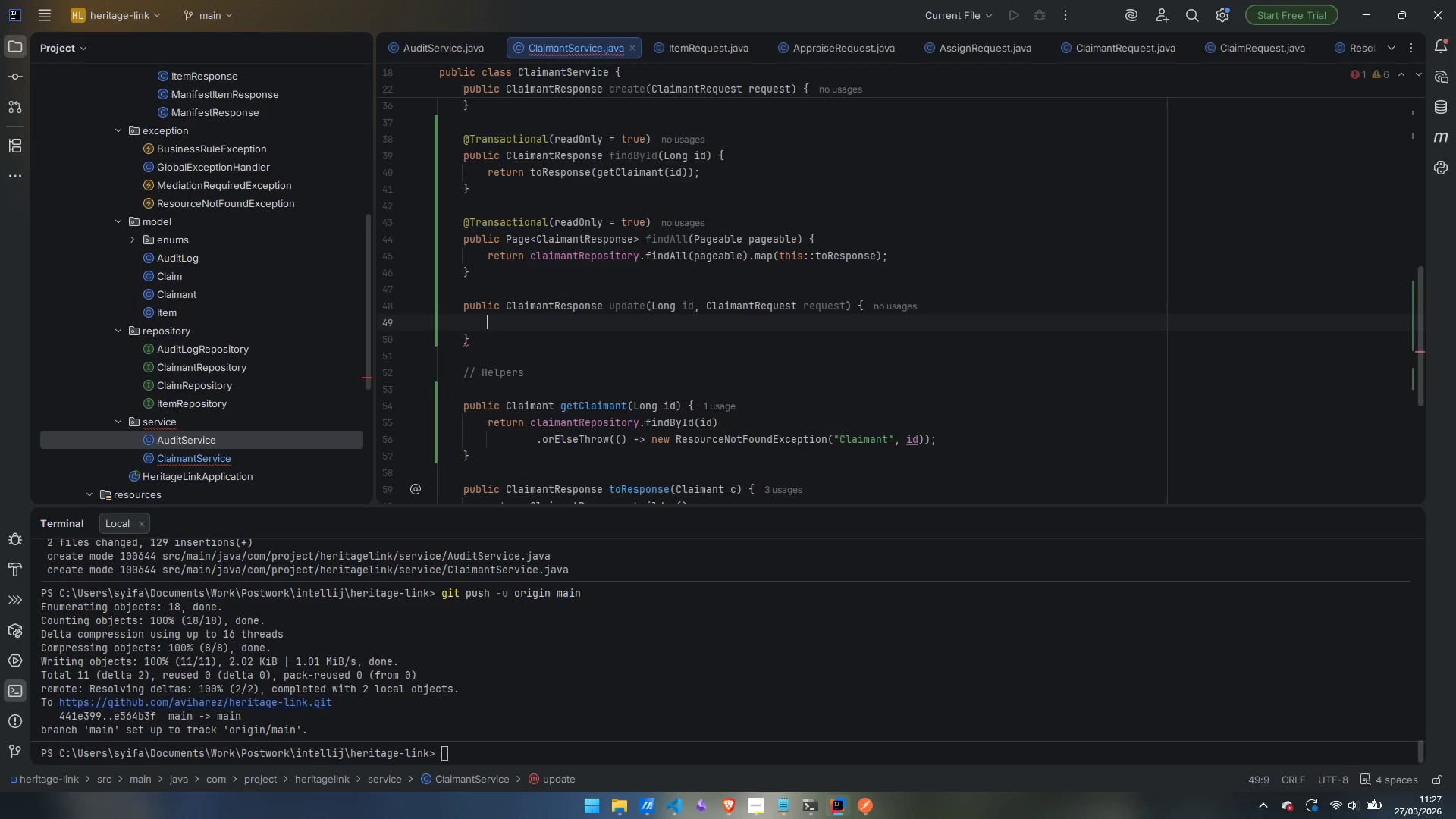 
type(Claimant claimant get)
key(Backspace)
key(Backspace)
key(Backspace)
type(= getCLaima)
 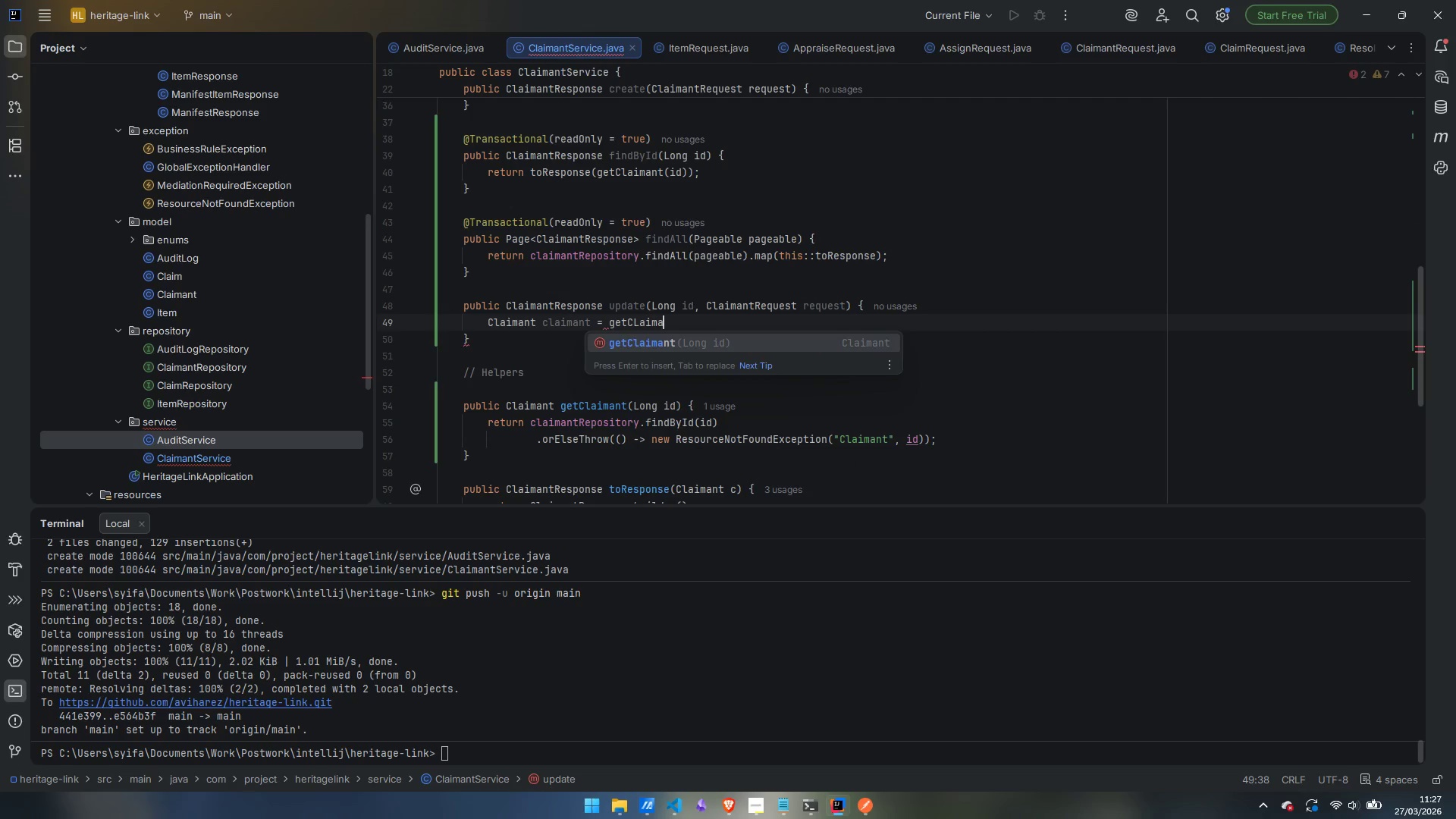 
key(Enter)
 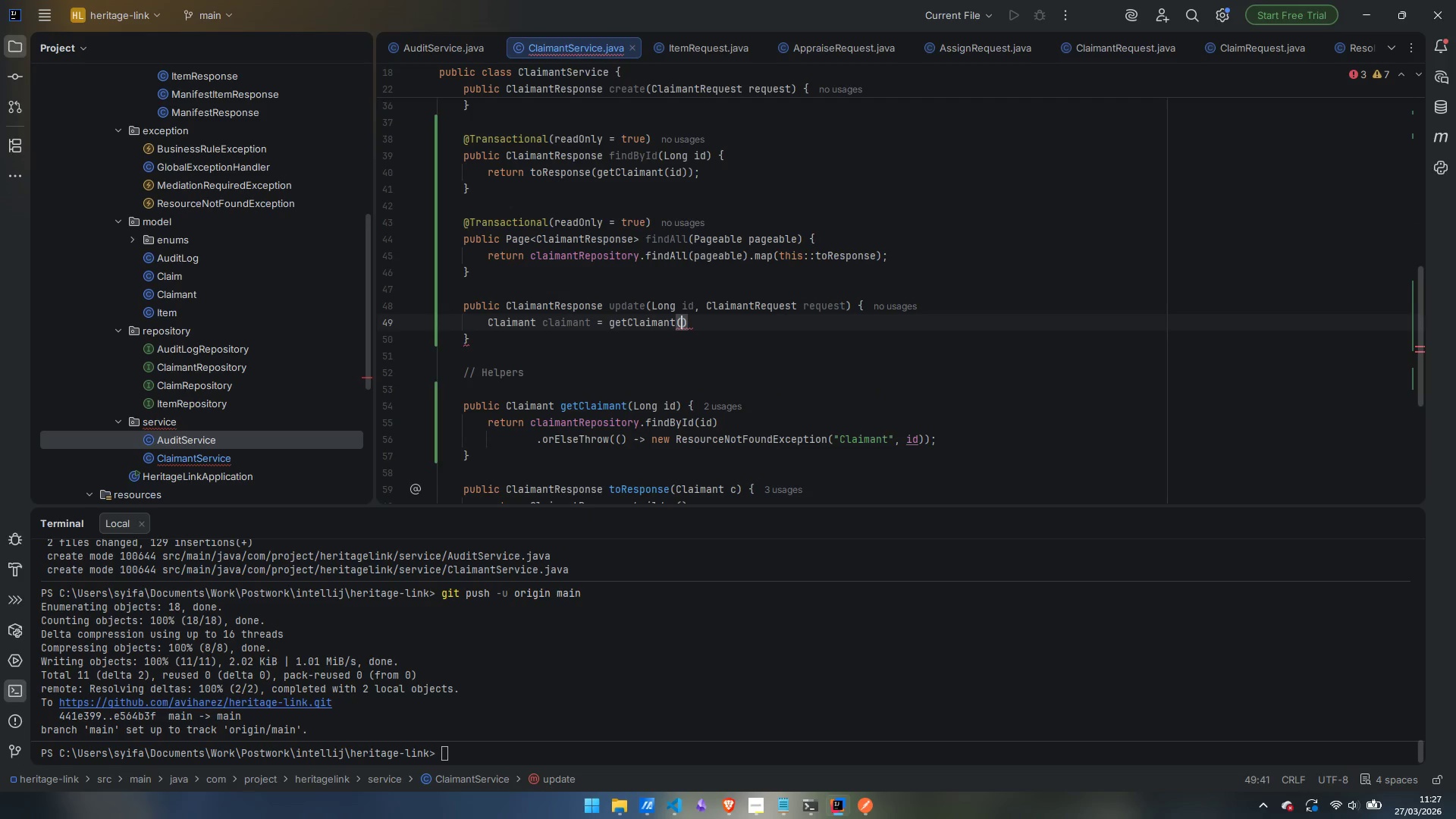 
type(id)
 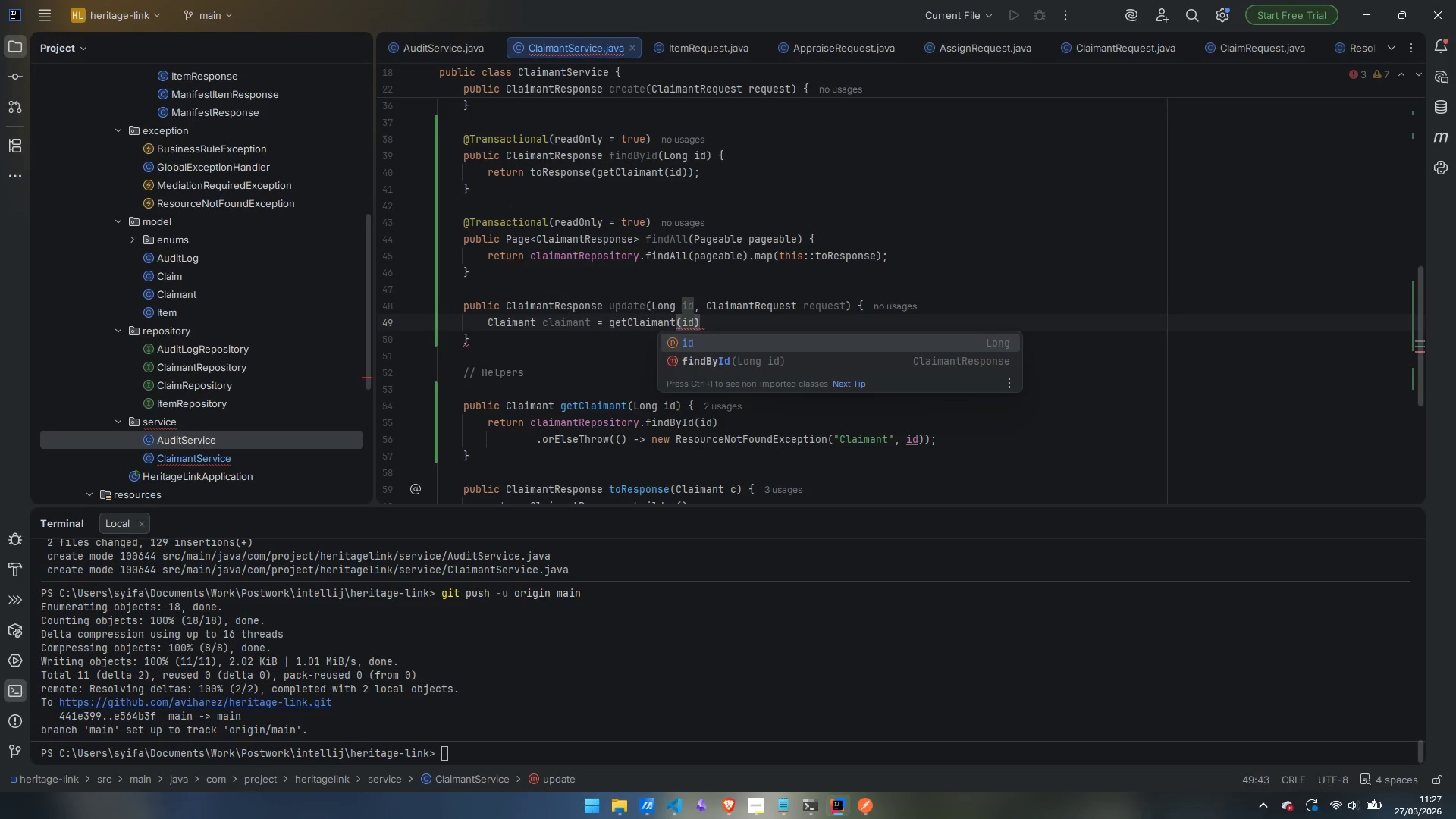 
key(ArrowRight)
 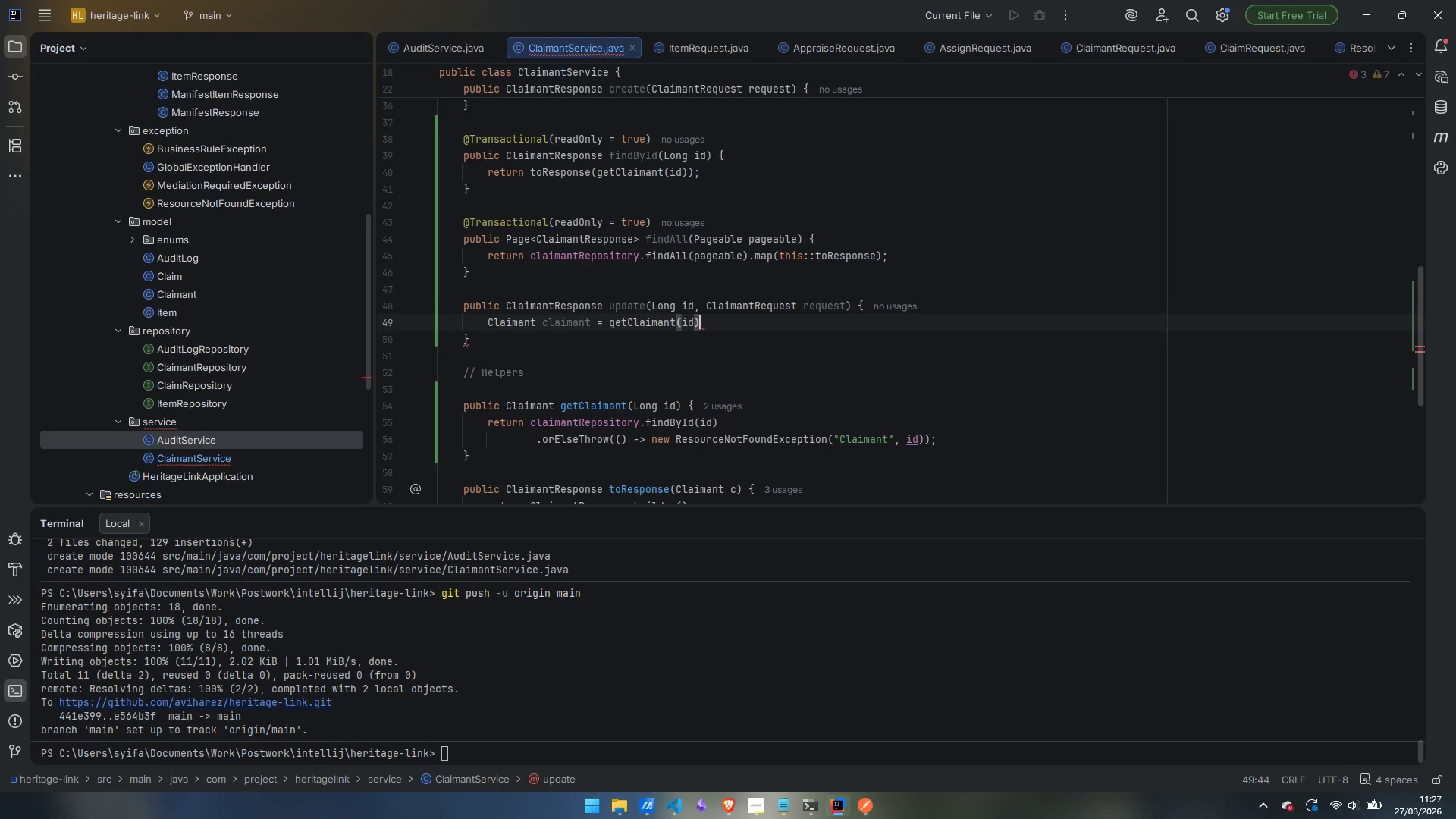 
key(Semicolon)
 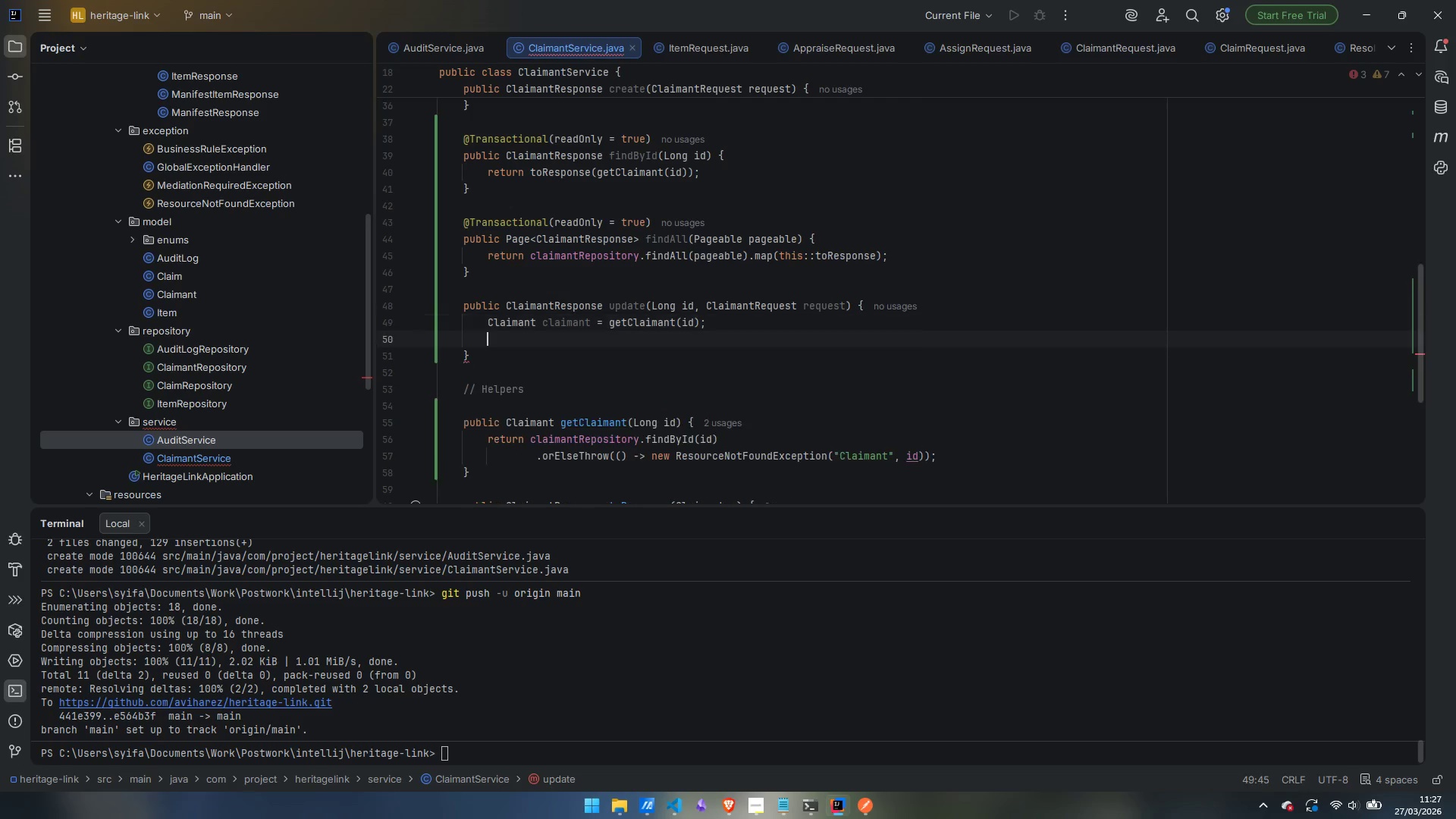 
key(Enter)
 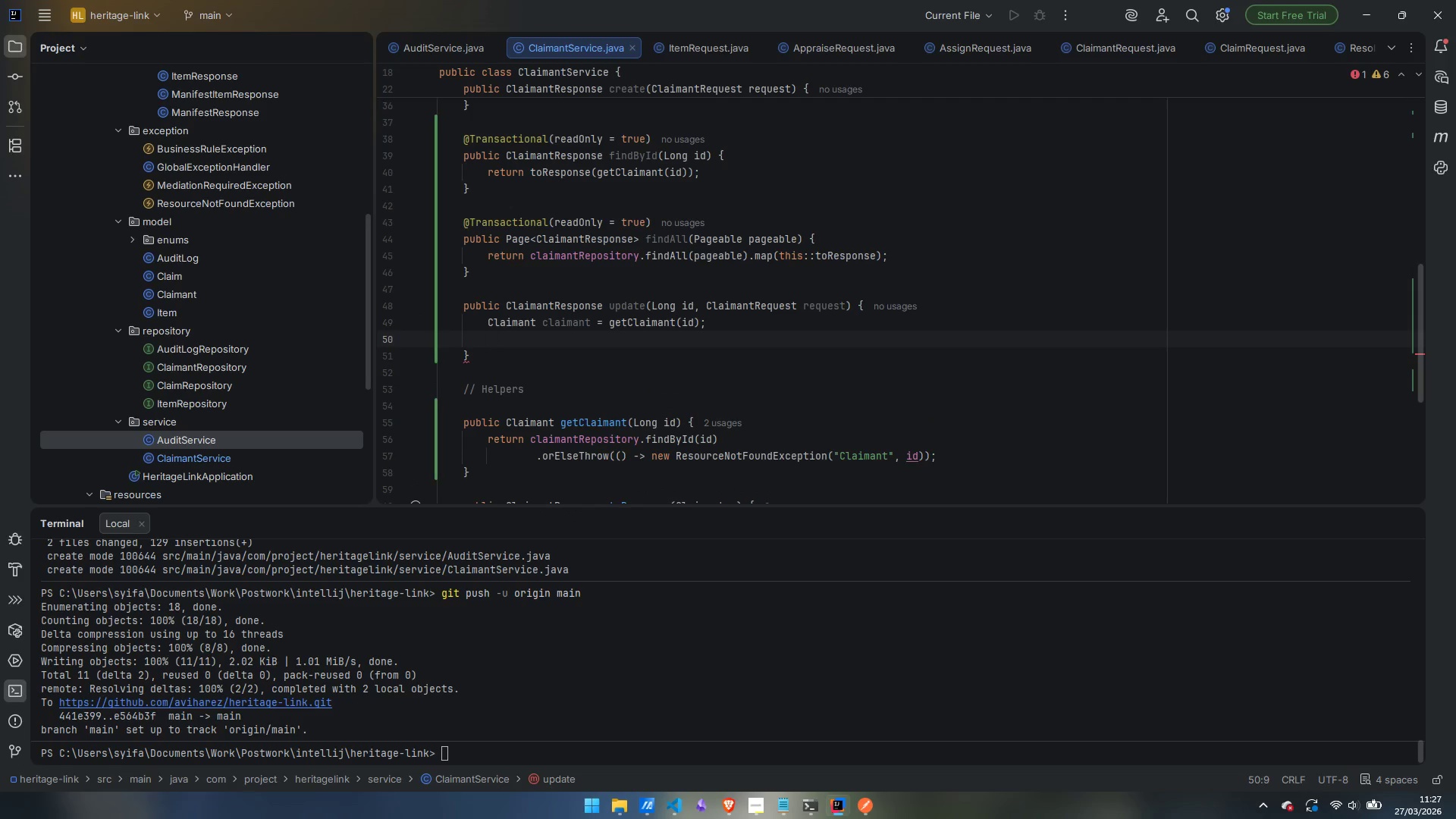 
key(Enter)
 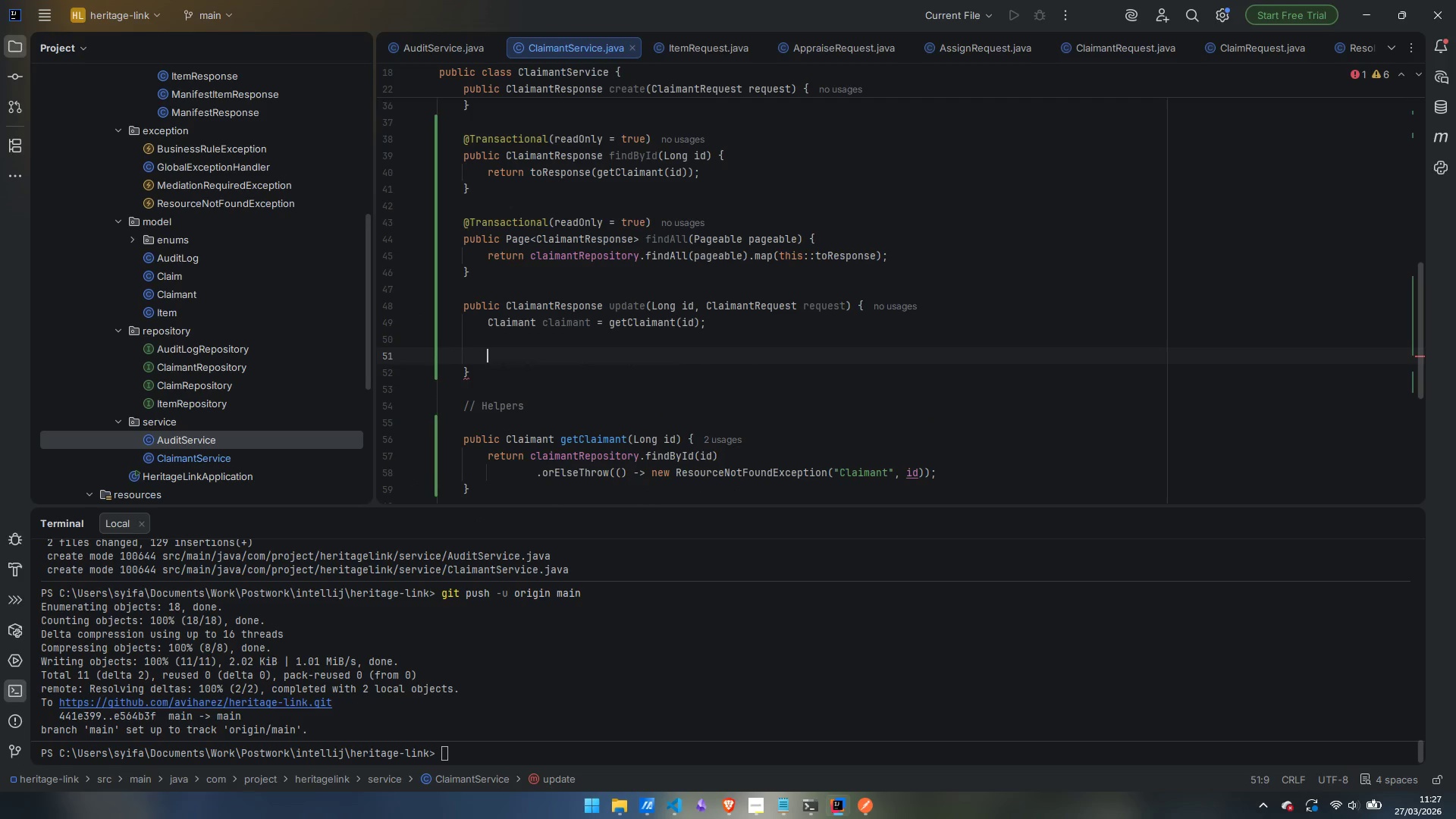 
type(if (reqq)
key(Backspace)
type(uest.getEmail()
 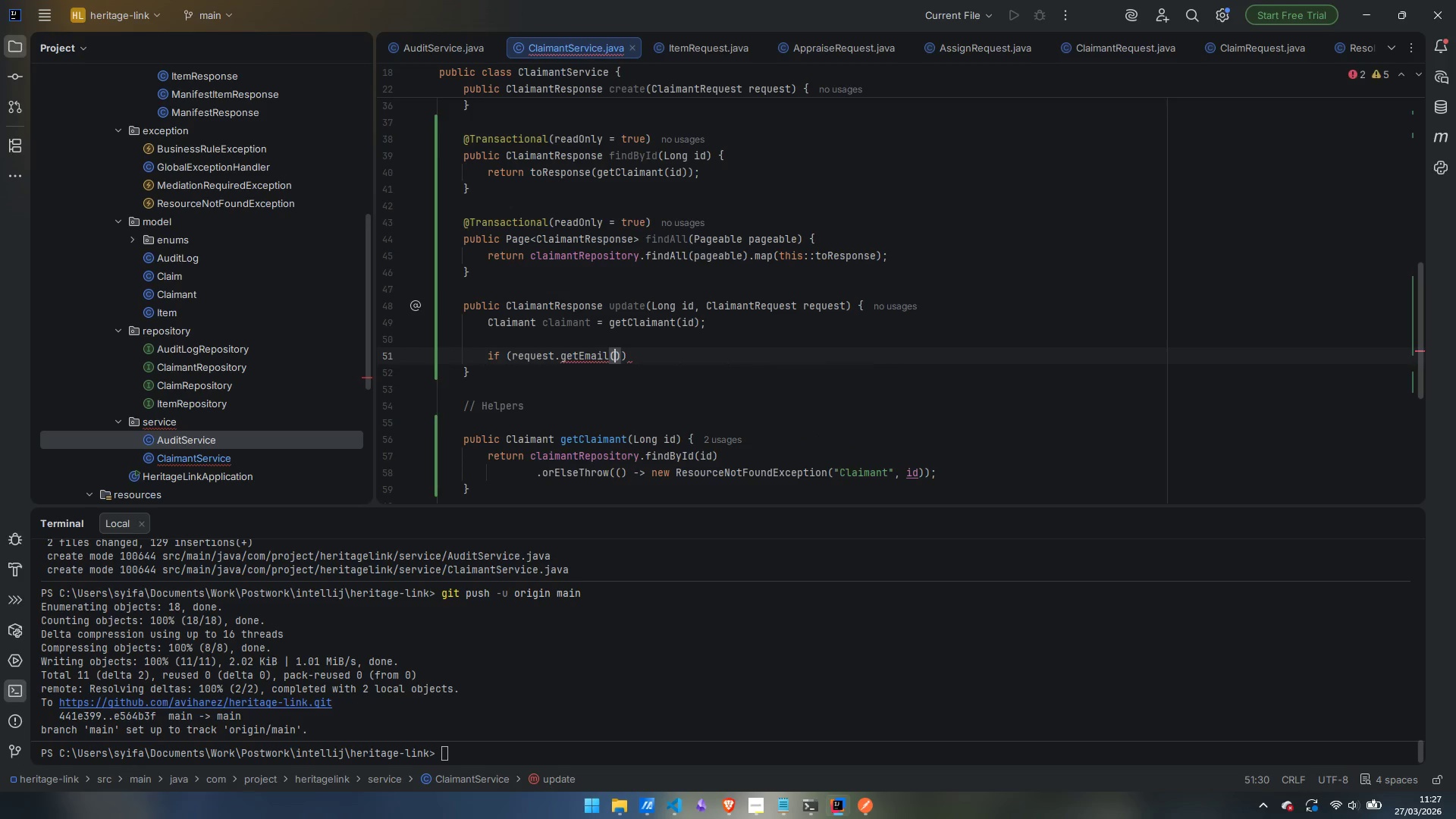 
key(ArrowRight)
 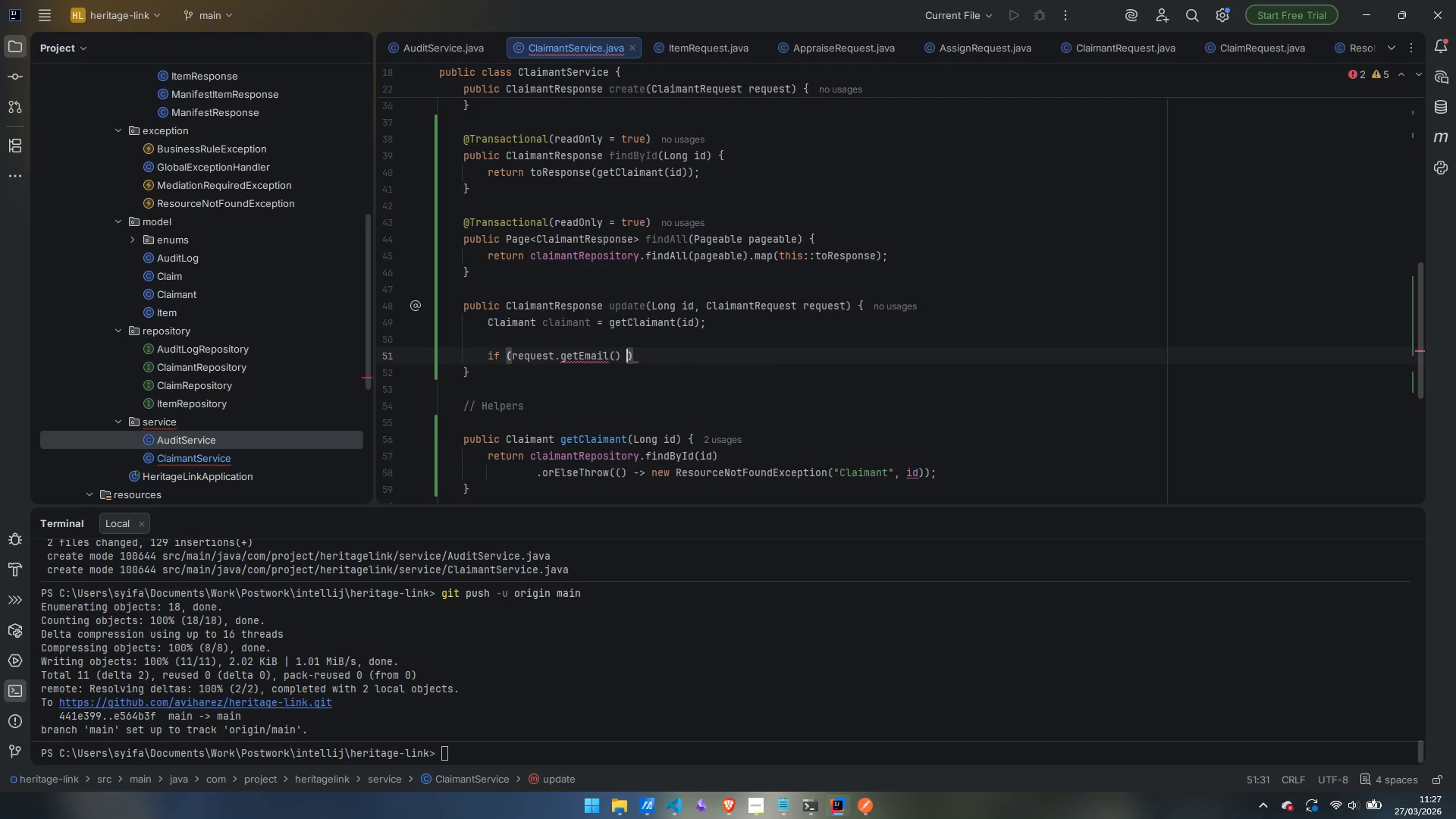 
type( != null $)
key(Backspace)
type(%%)
key(Backspace)
key(Backspace)
type(&&  )
key(Backspace)
type(!request.getEmail()
 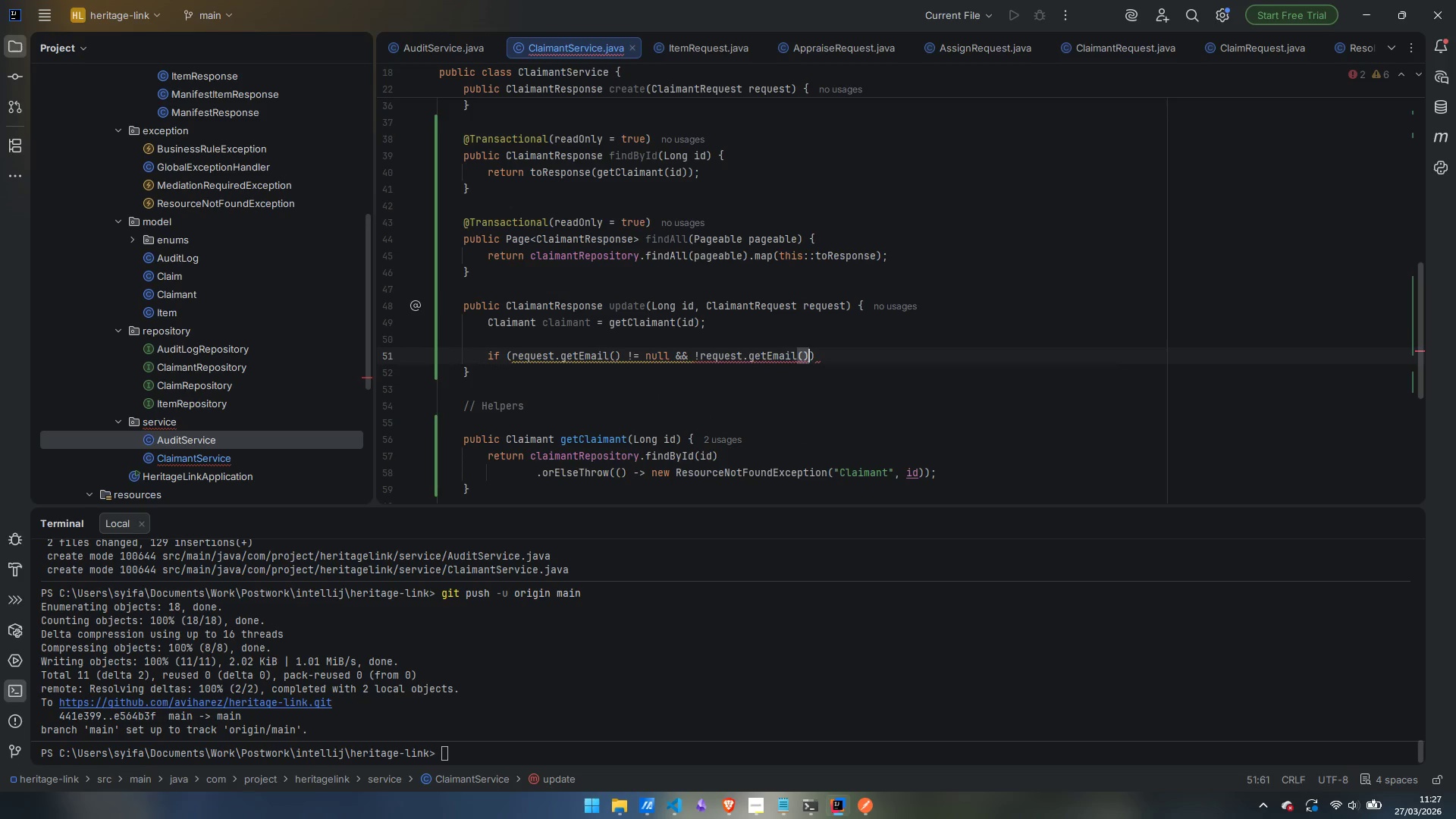 
key(ArrowRight)
 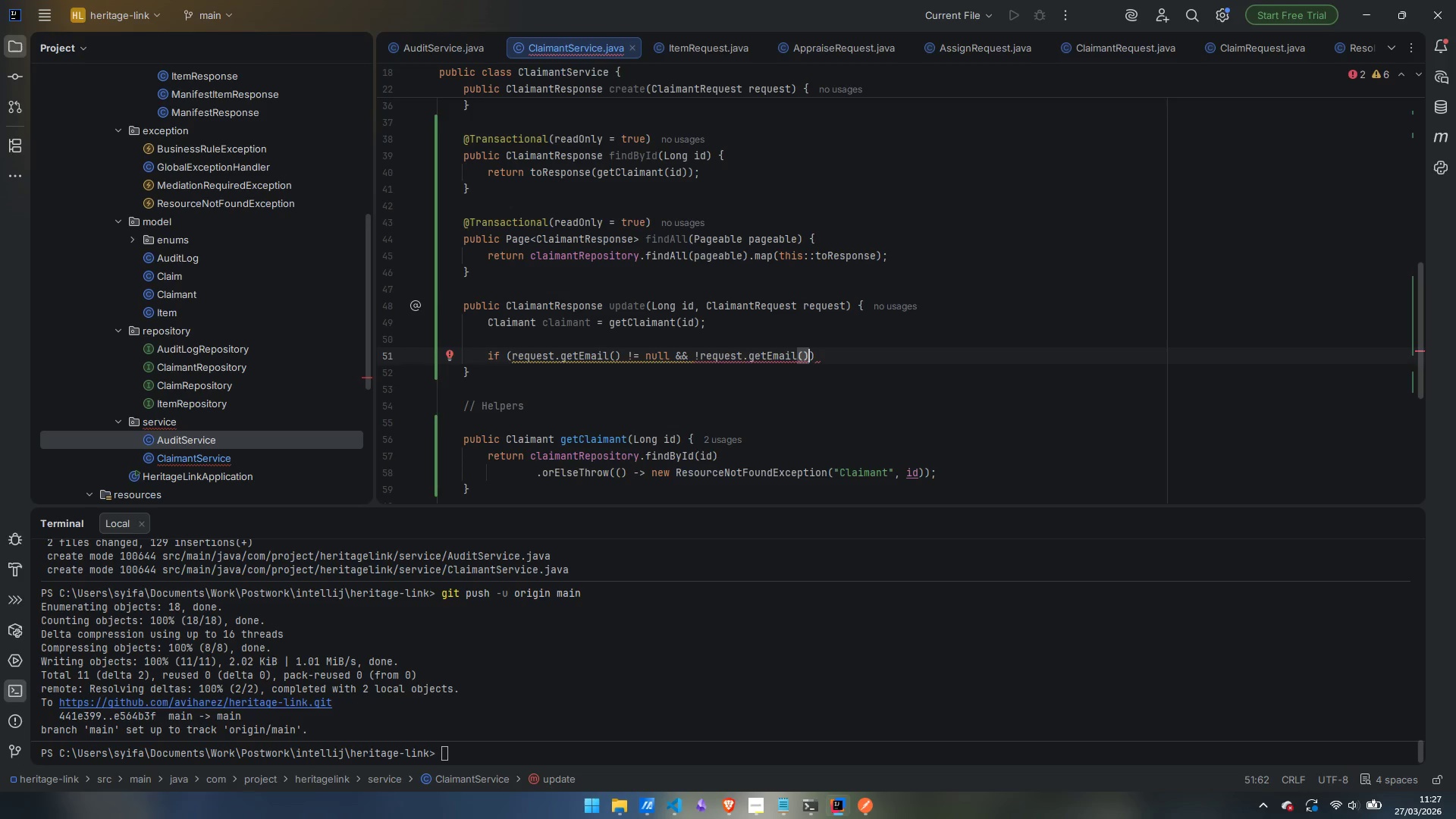 
type(.equals)
 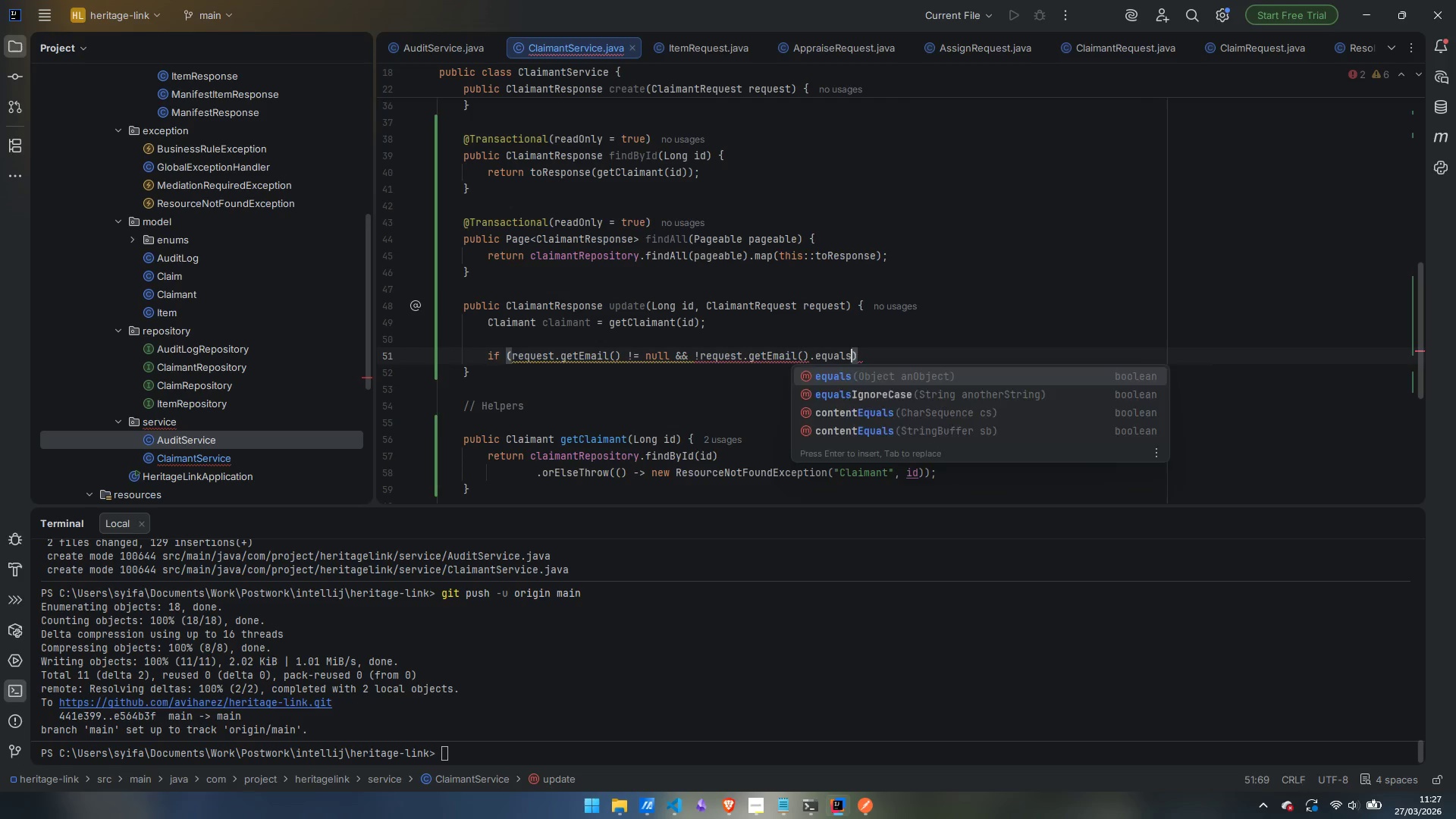 
key(Enter)
 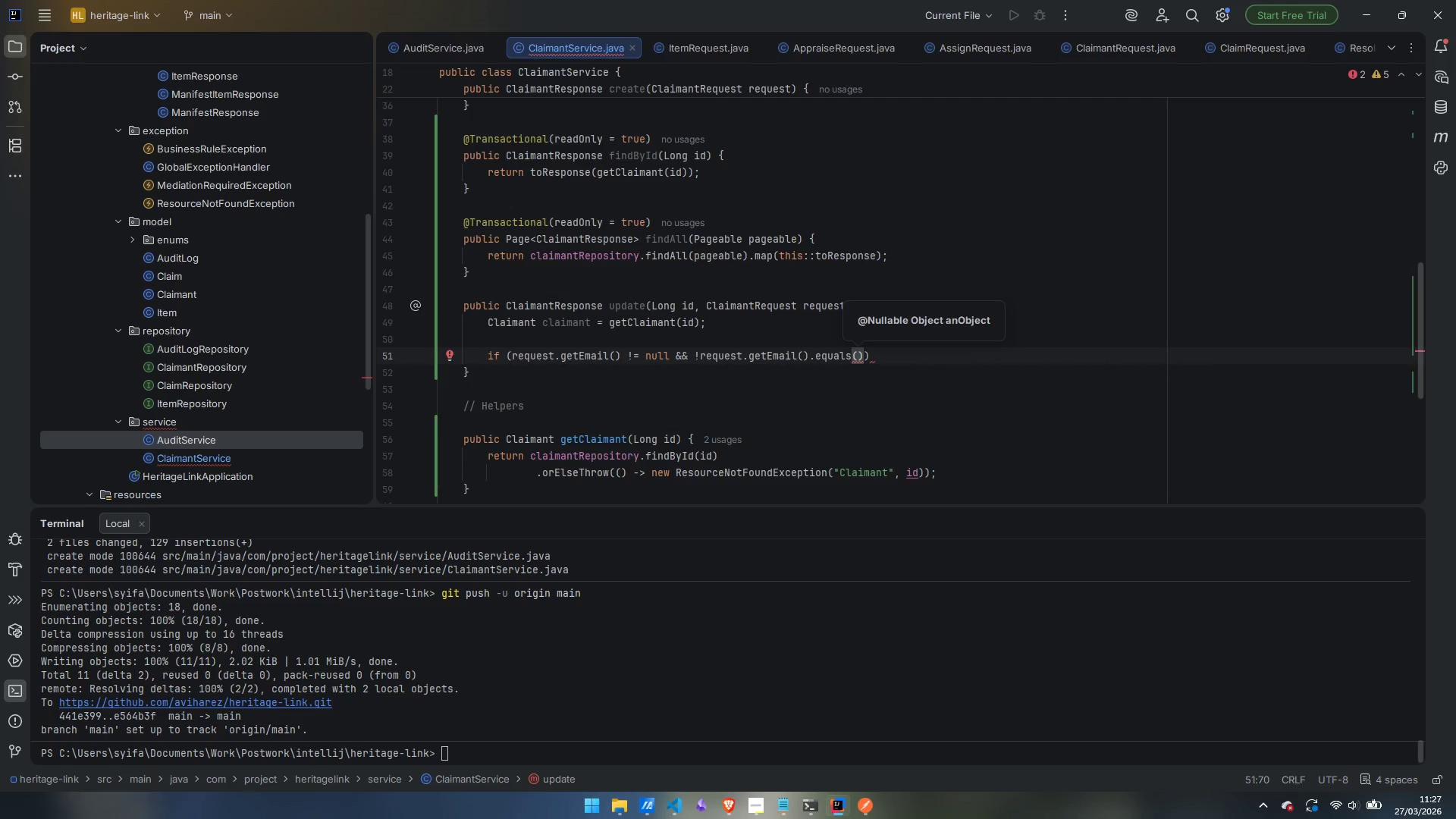 
type(claimant.getEMail)
 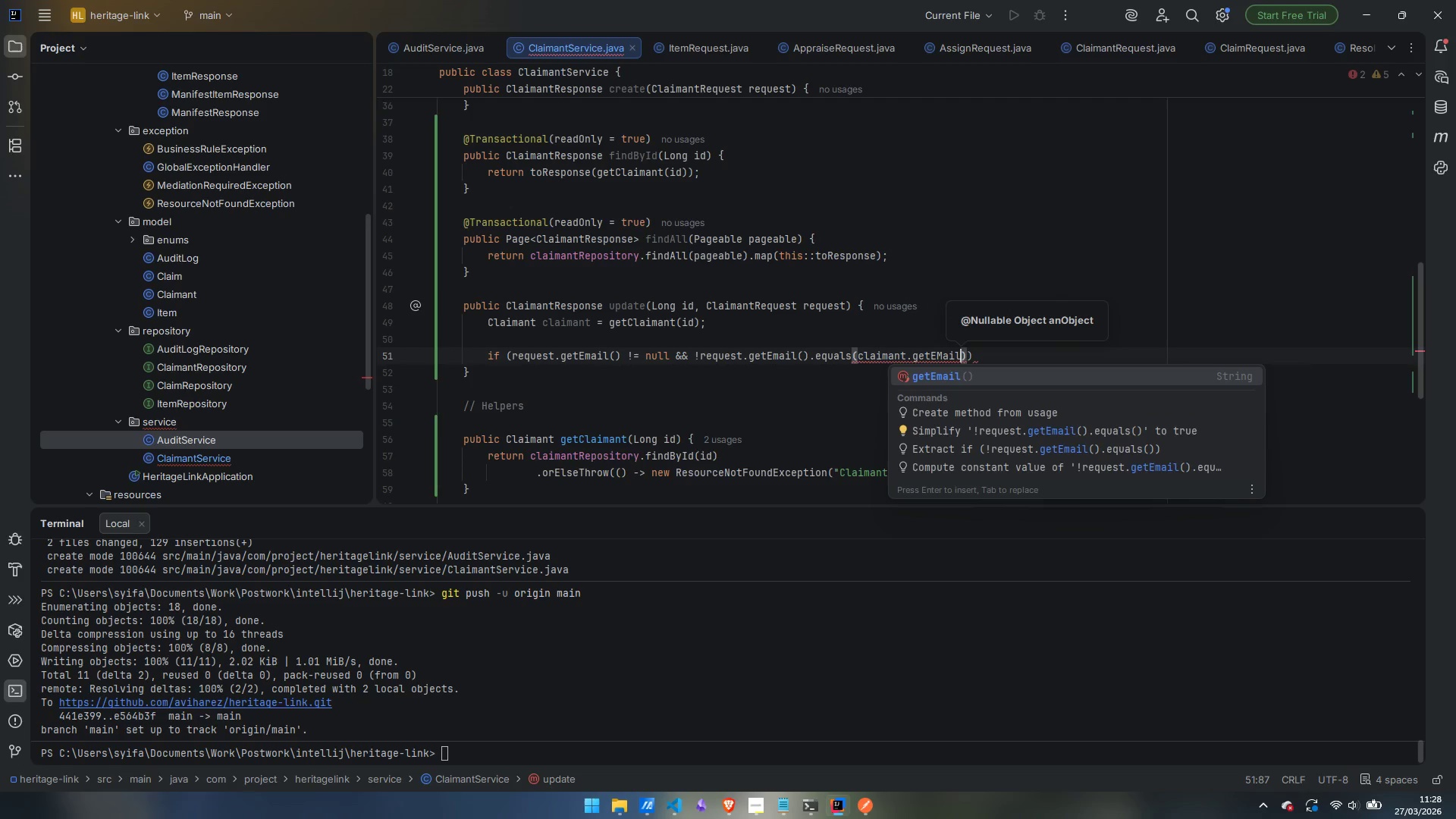 
key(Enter)
 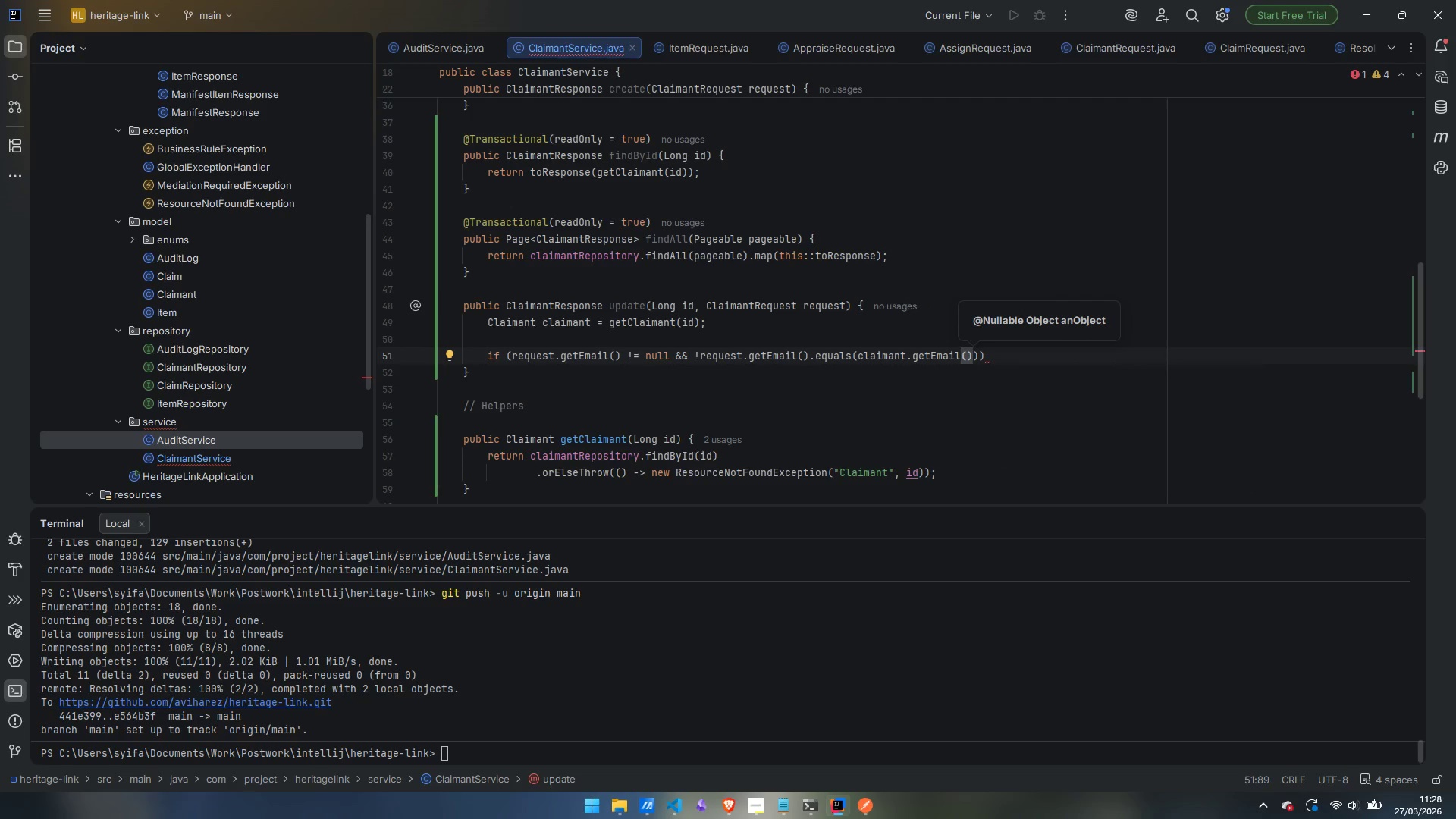 
wait(8.09)
 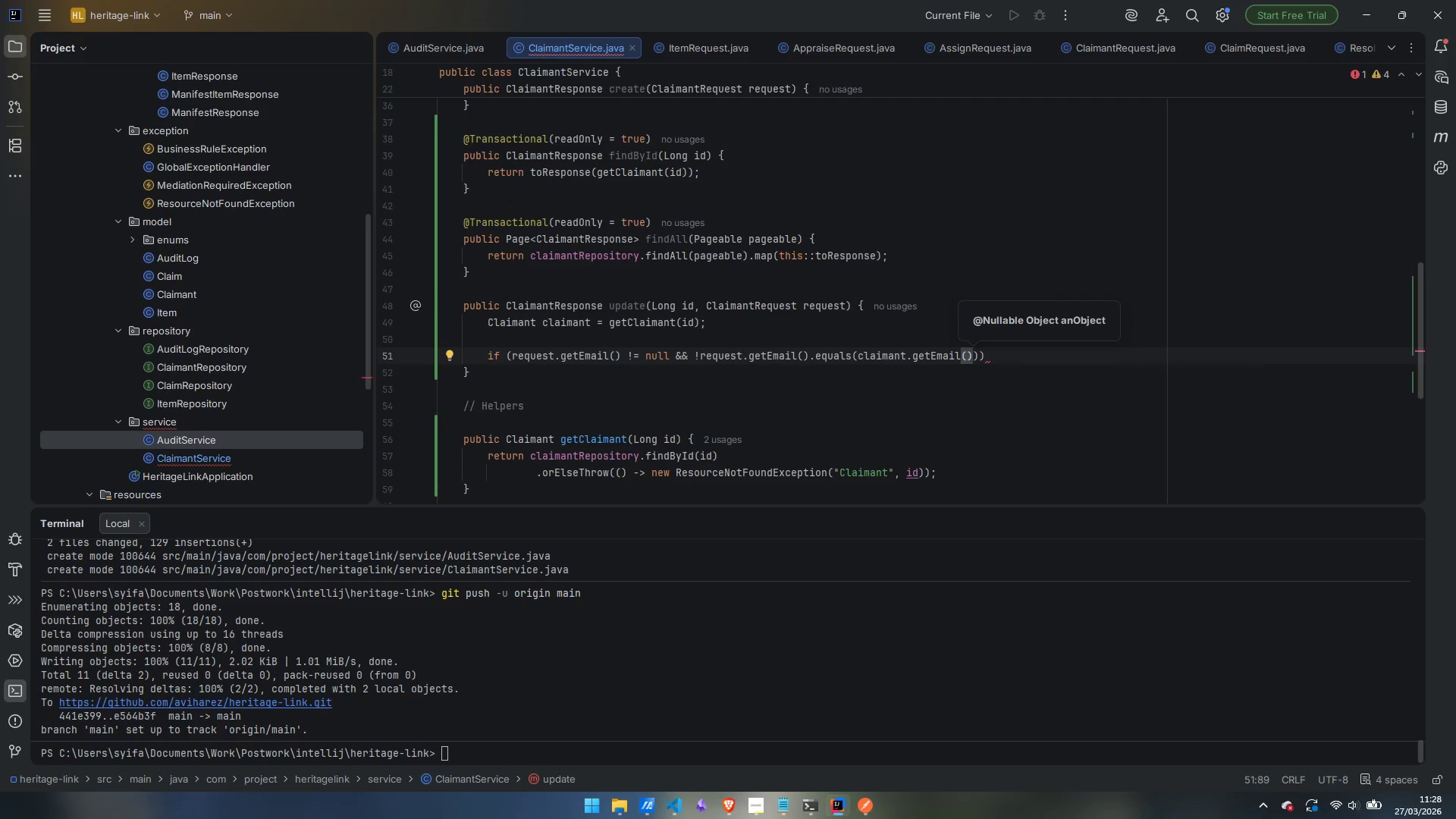 
key(ArrowRight)
 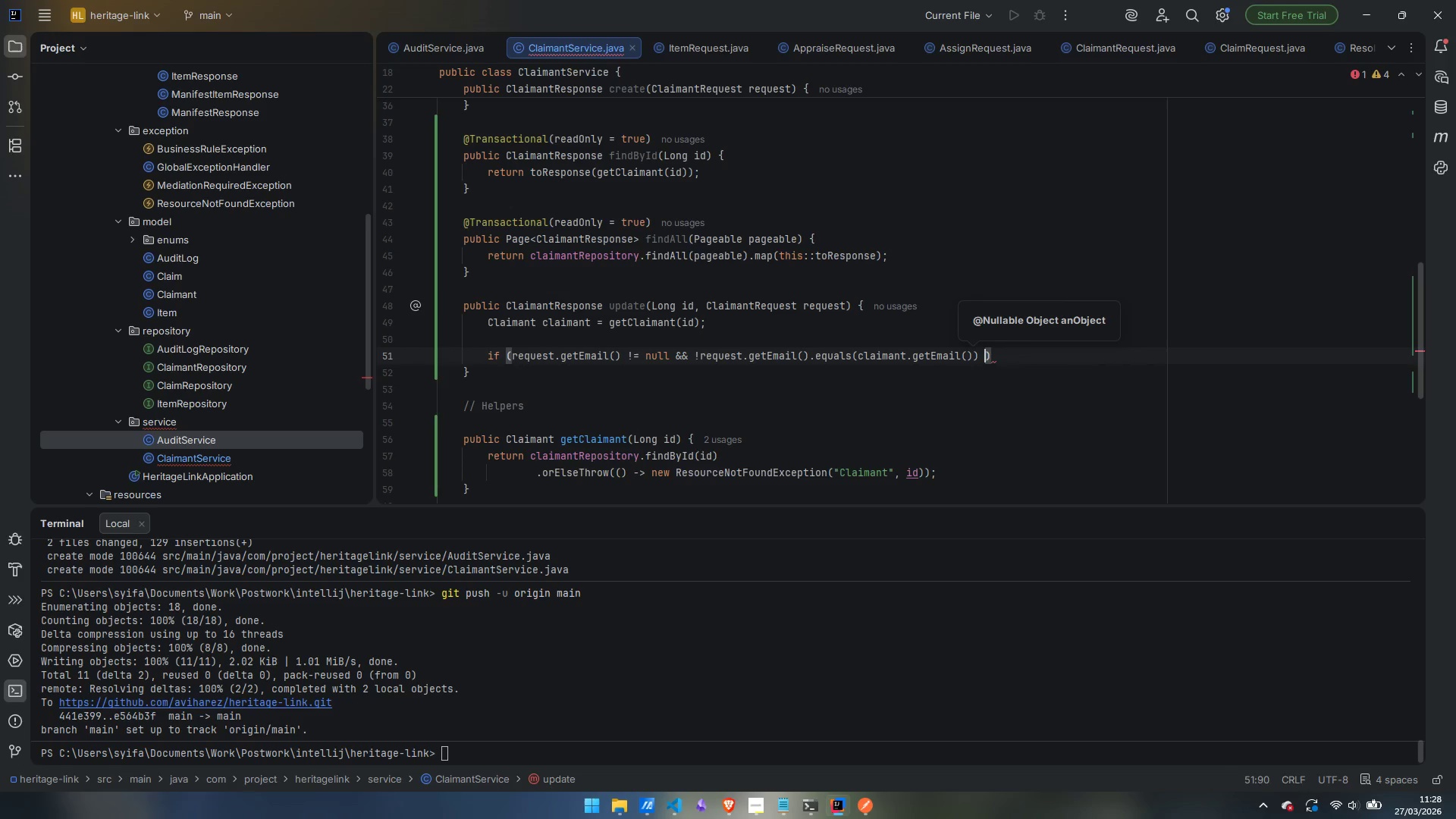 
type( && claimantREpository)
 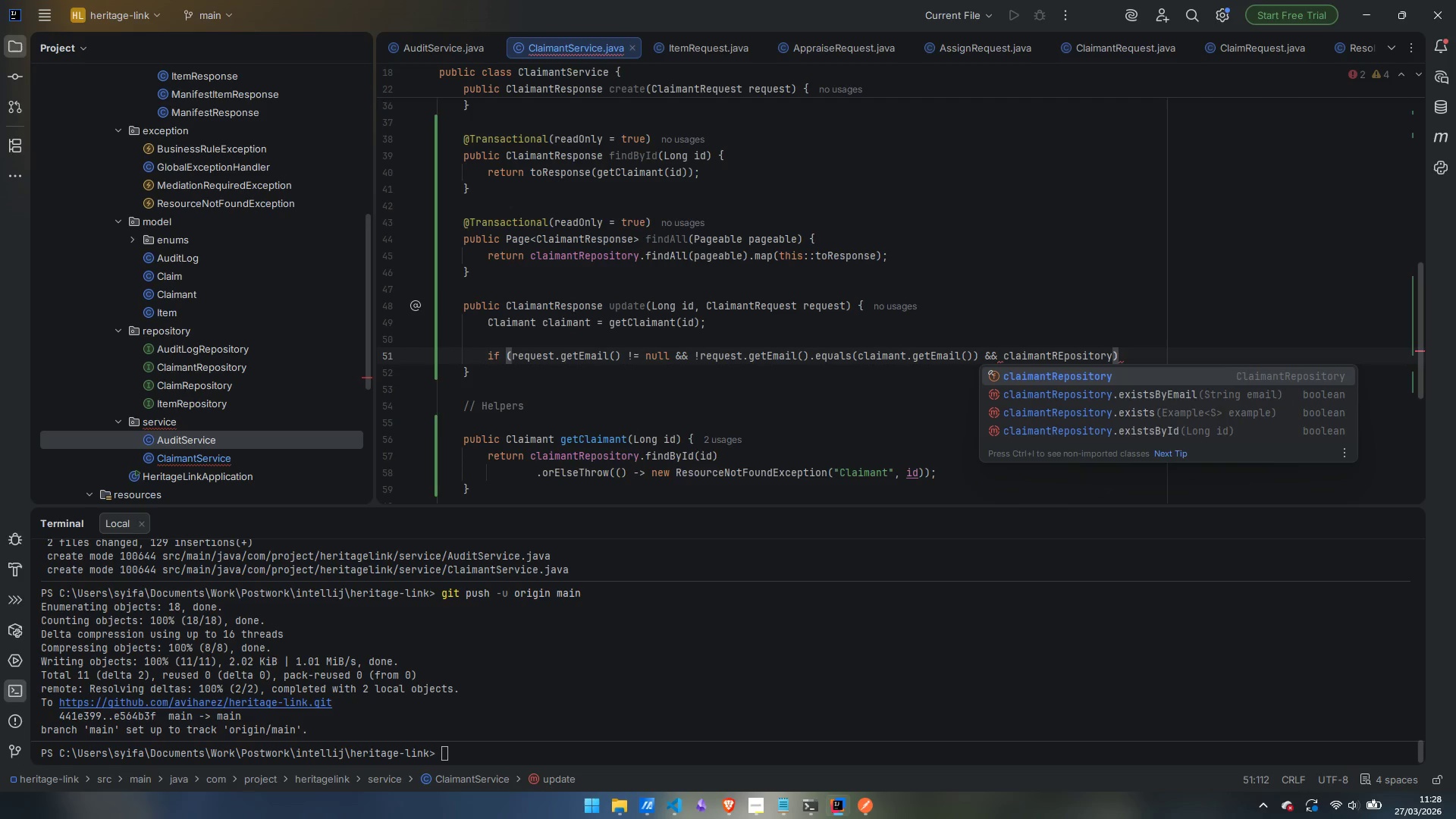 
key(Enter)
 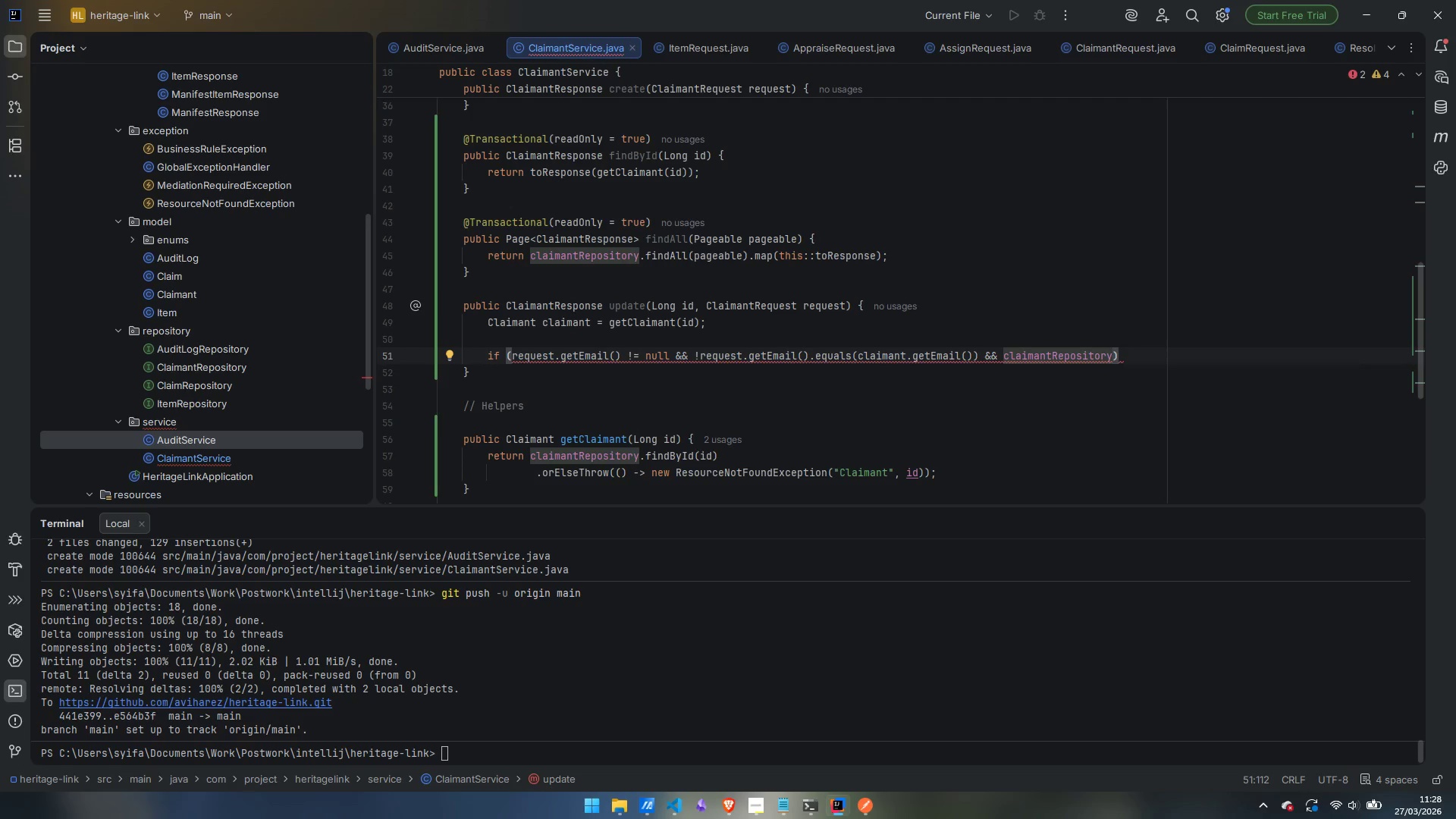 
type(.existsByEmi)
key(Backspace)
type(ail)
 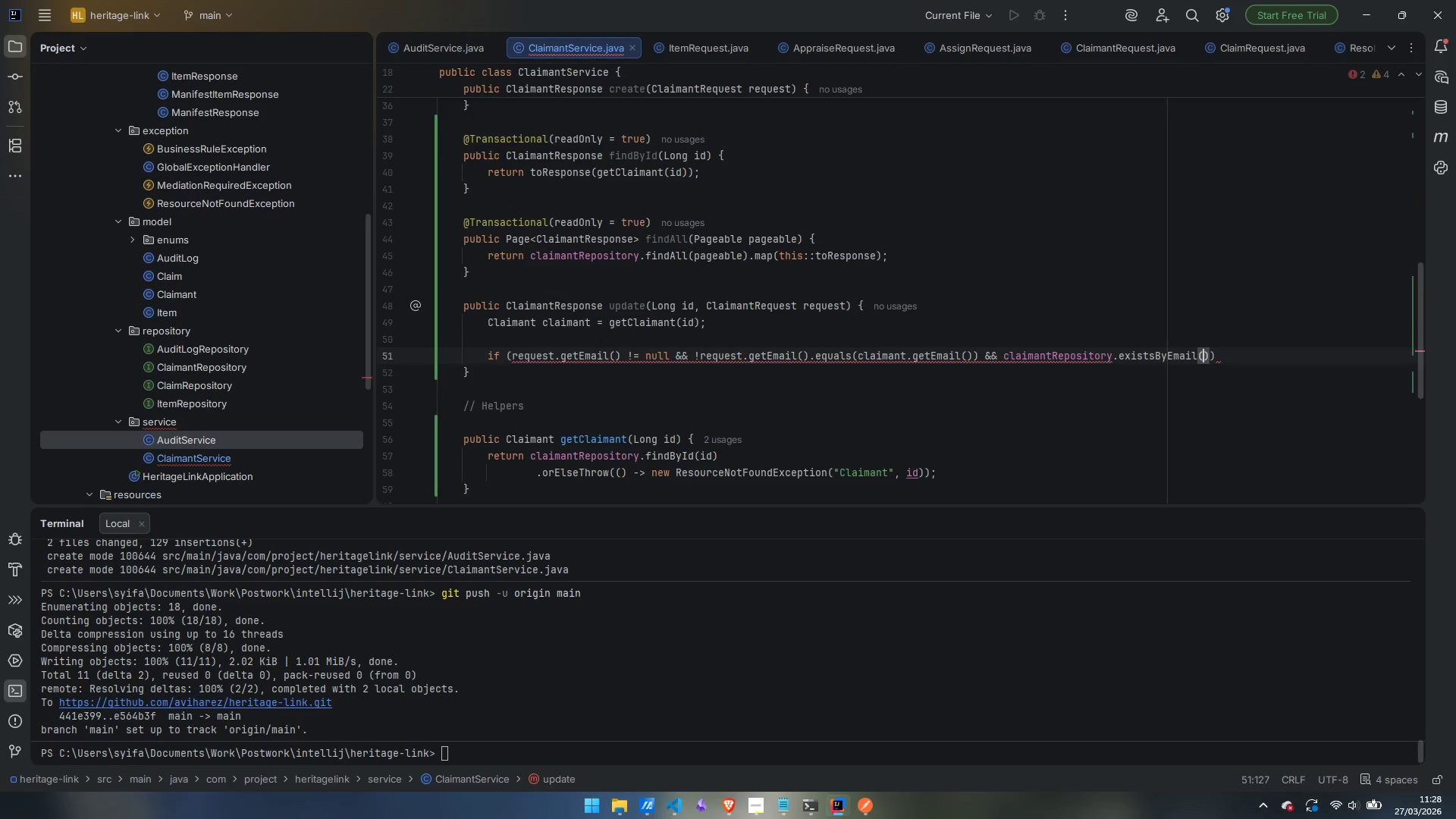 
 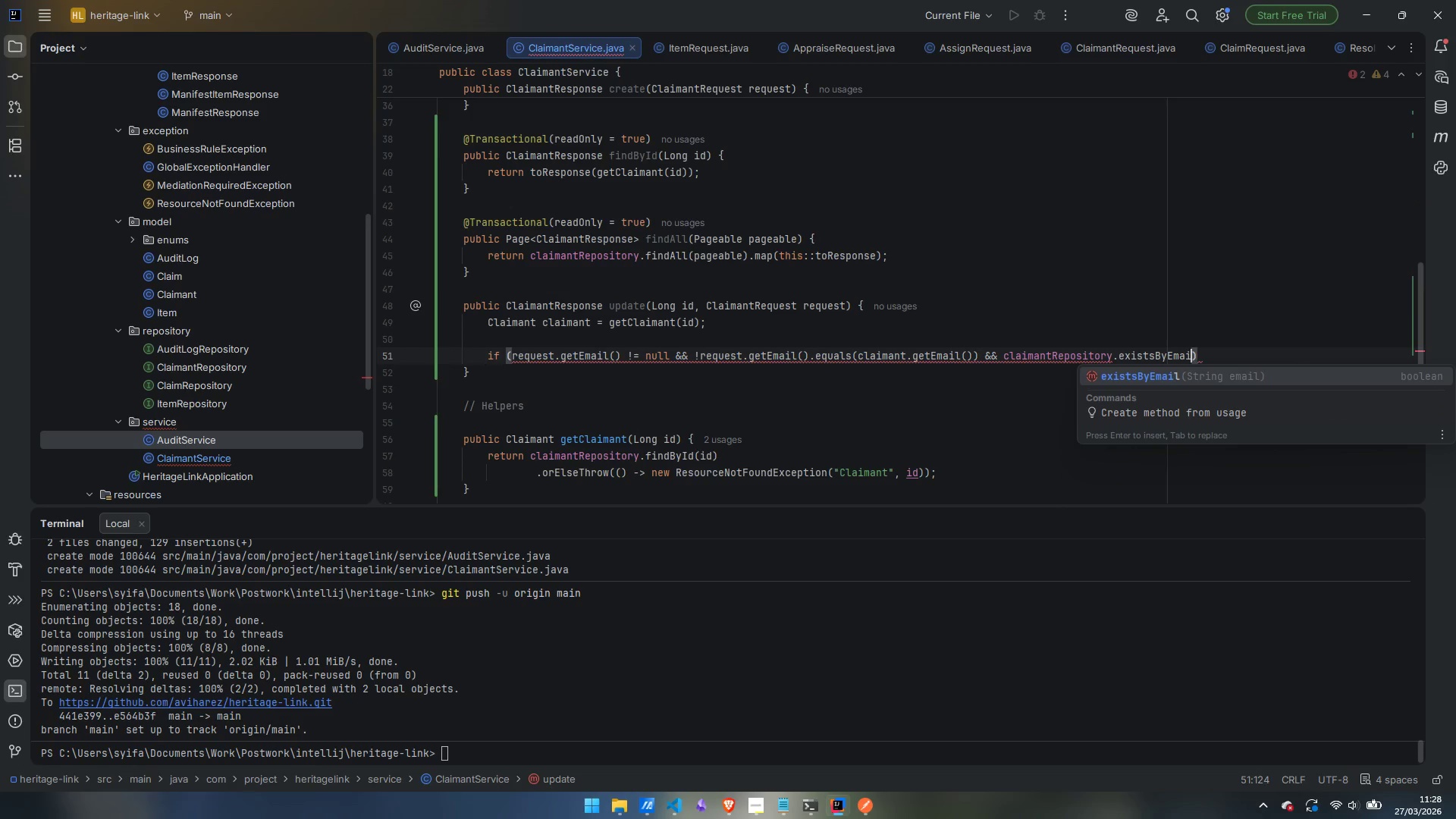 
key(Enter)
 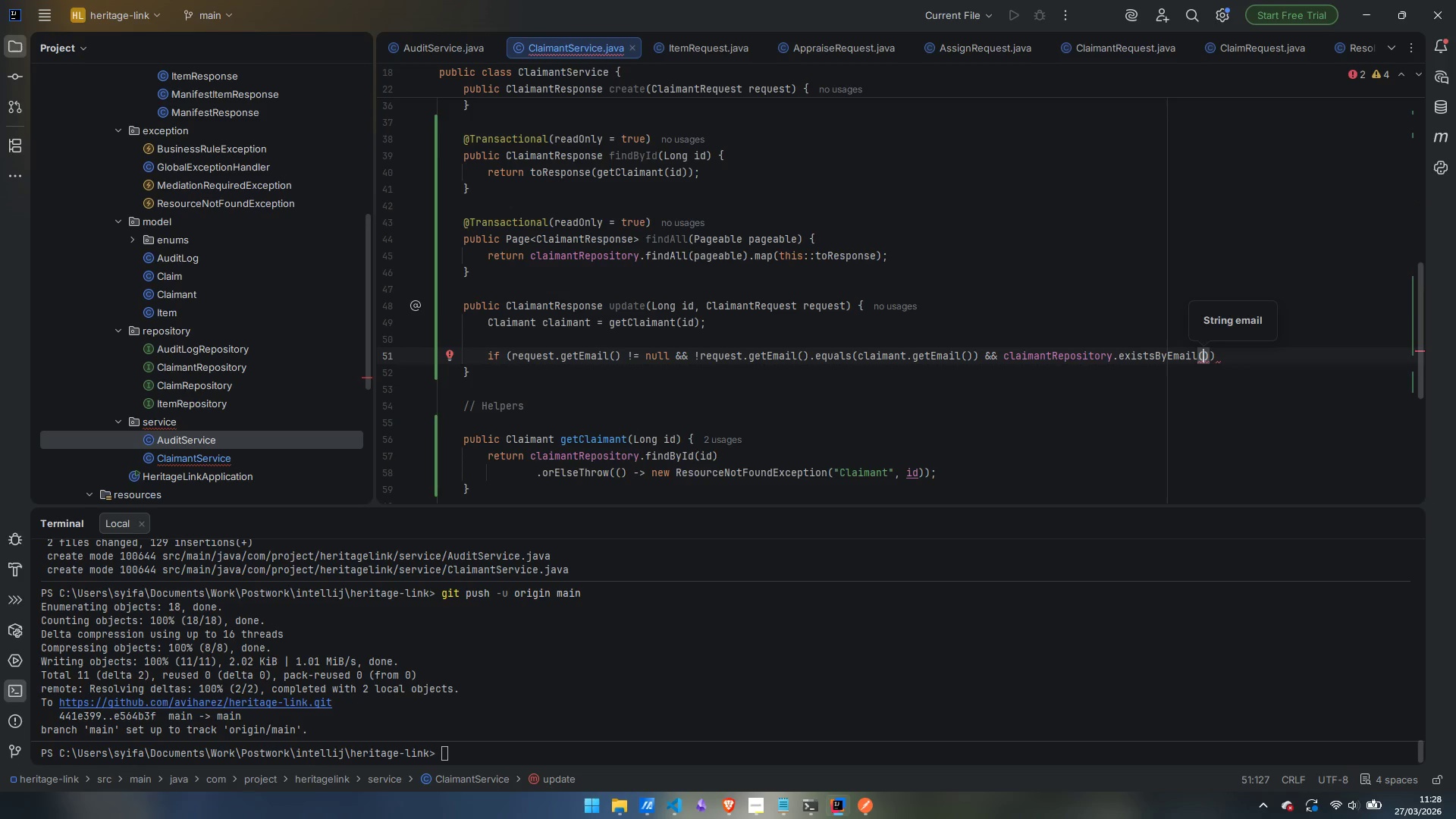 
type(request.getEmail)
 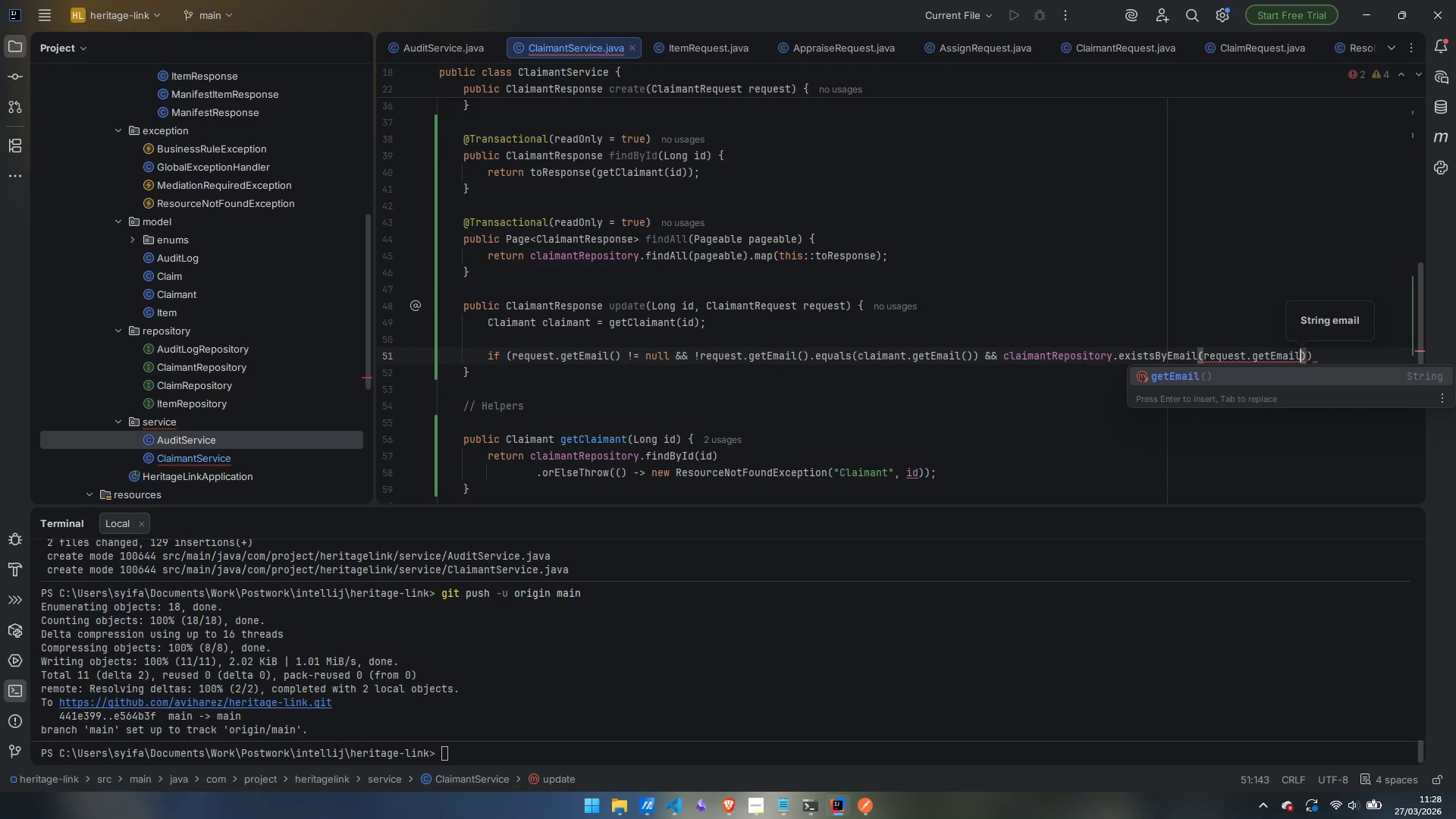 
key(Enter)
 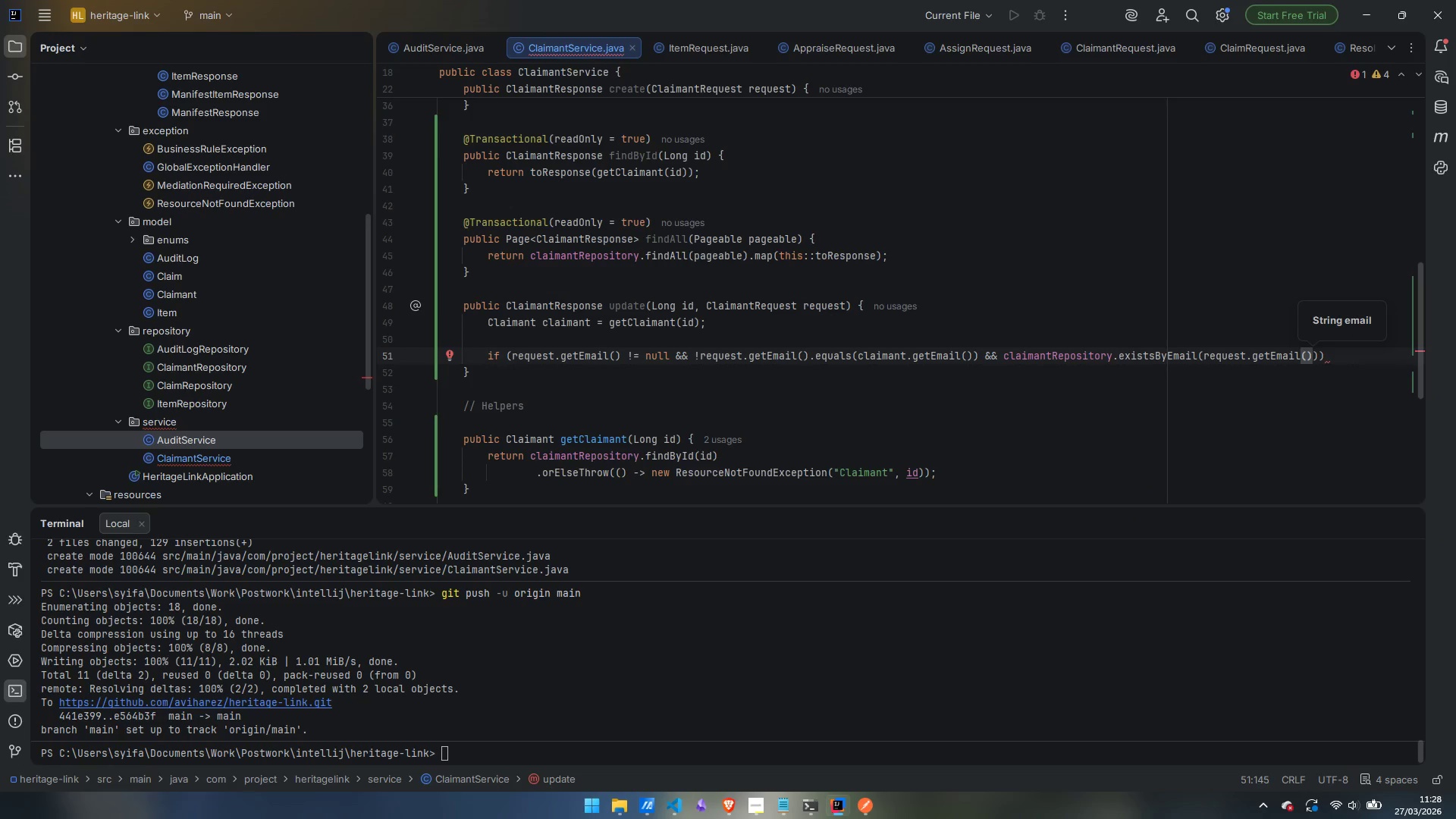 
key(ArrowRight)
 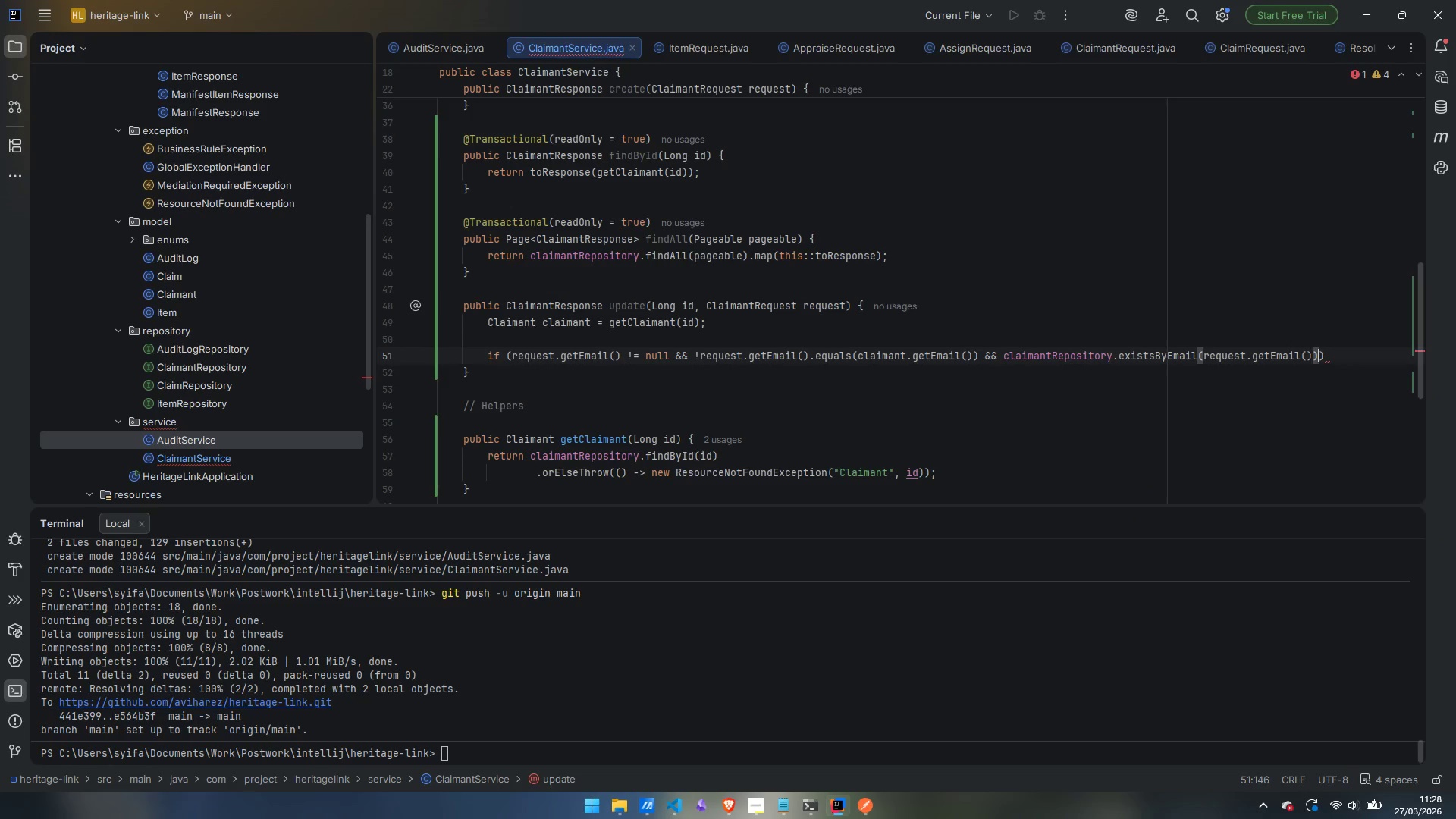 
key(ArrowRight)
 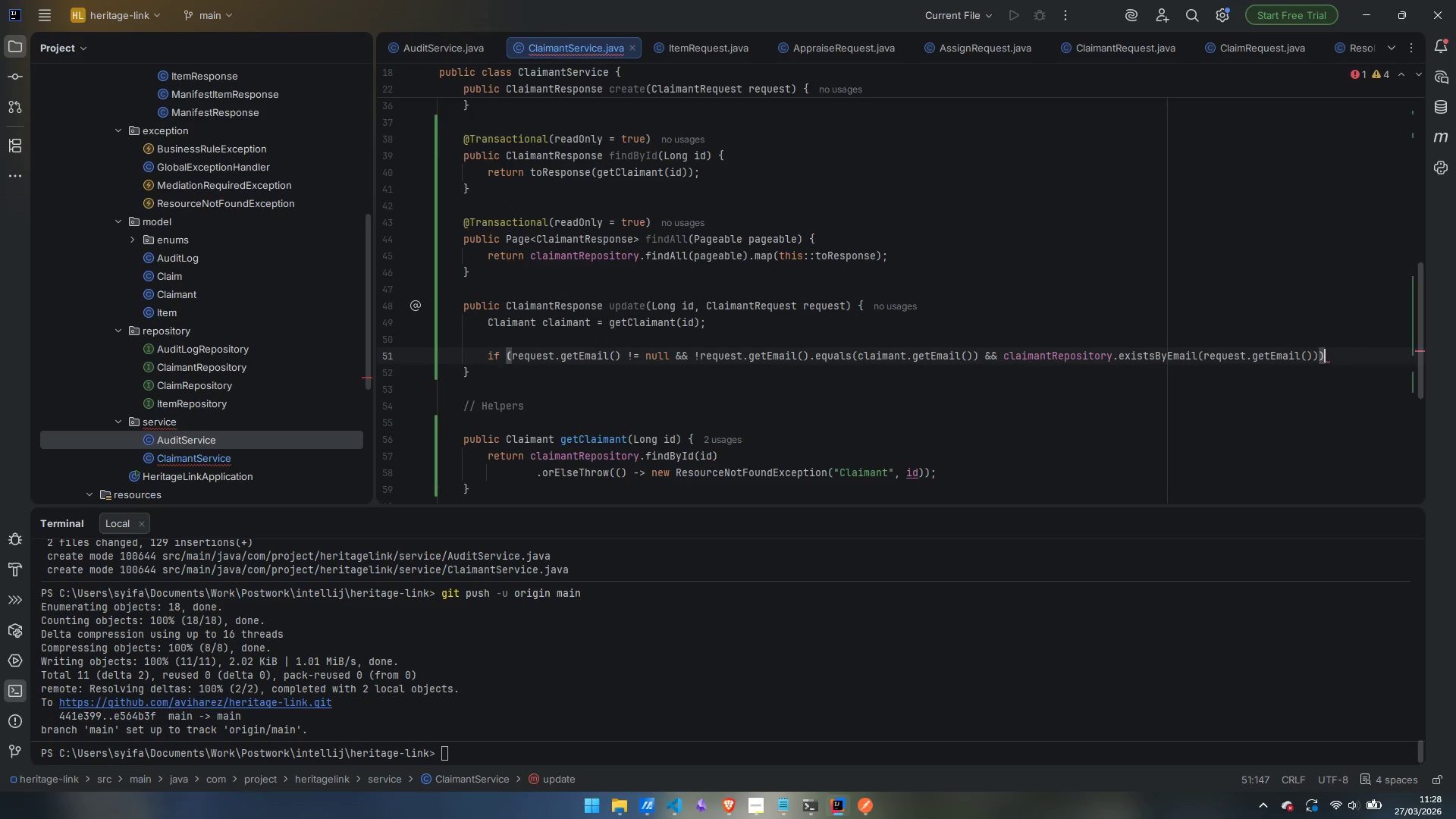 
key(Space)
 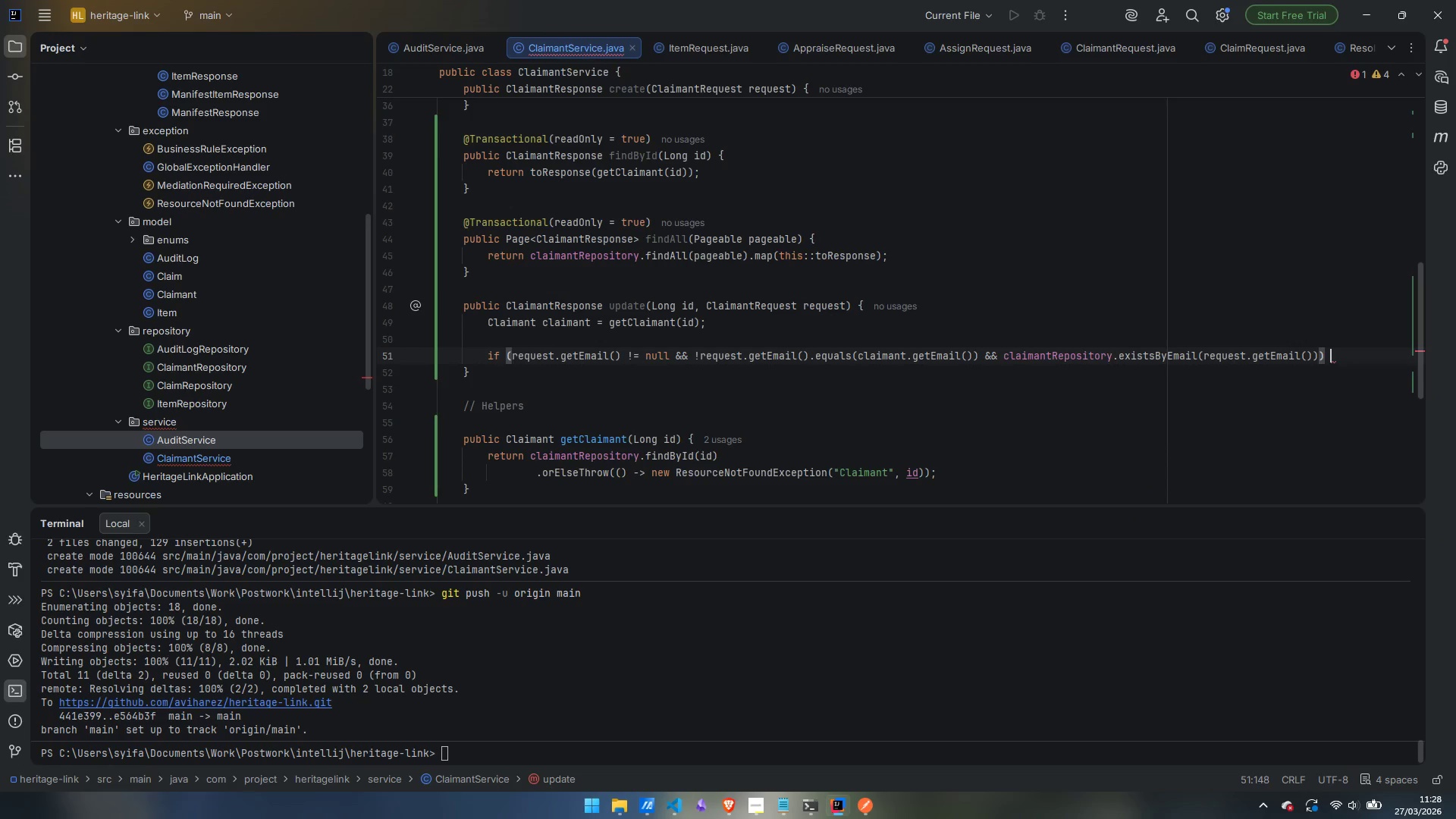 
key(Shift+ShiftLeft)
 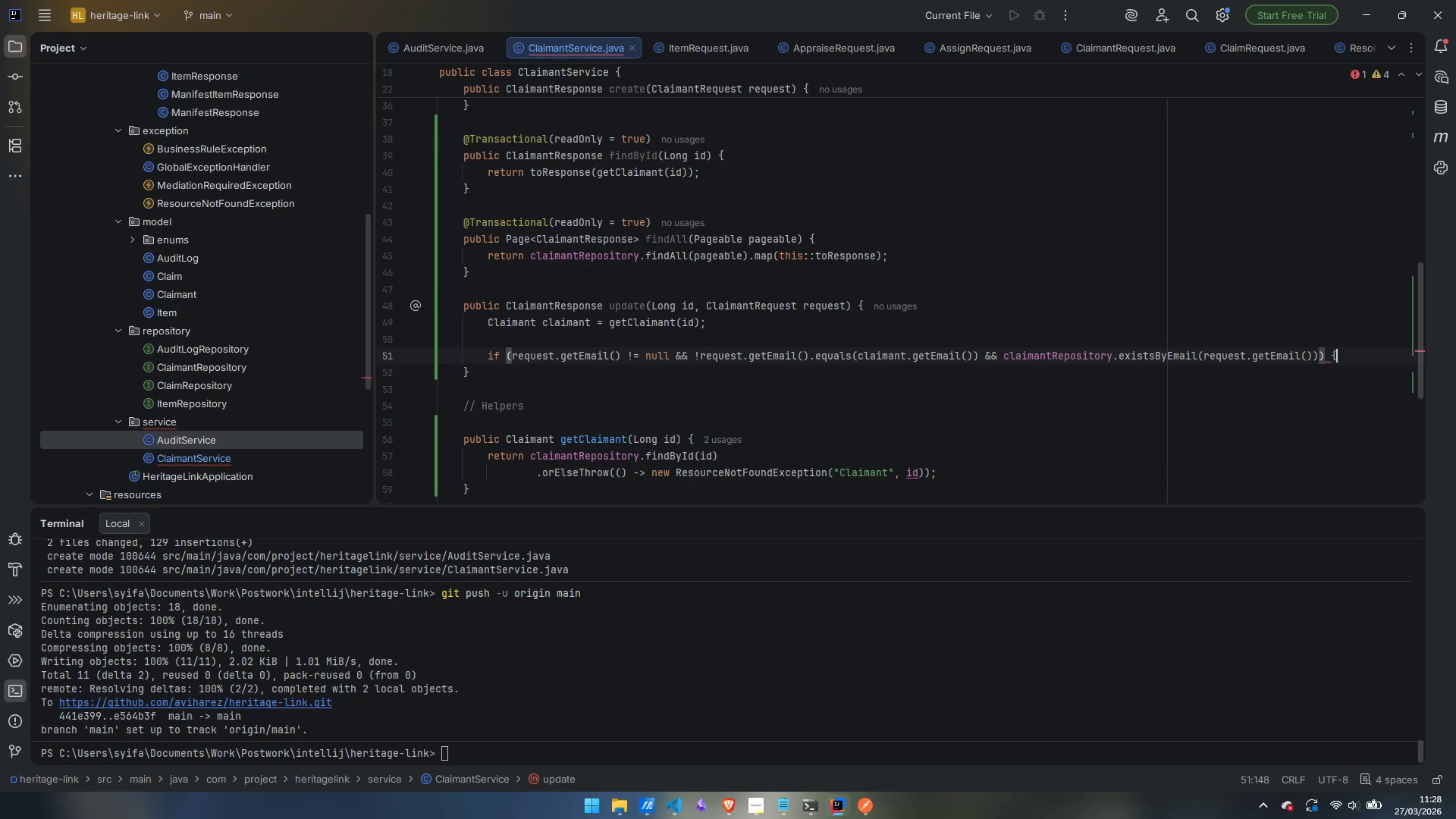 
key(Shift+BracketLeft)
 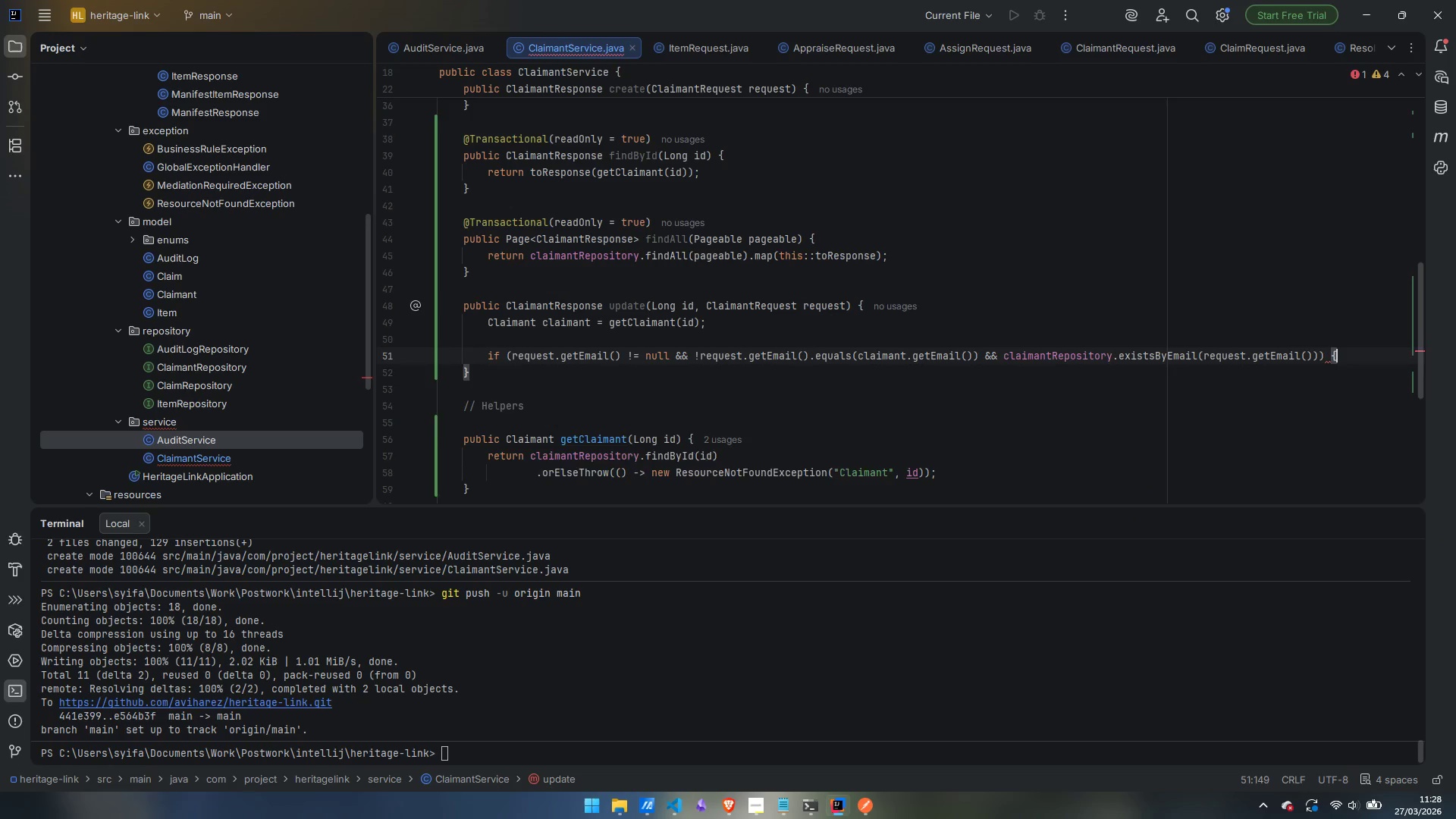 
key(Enter)
 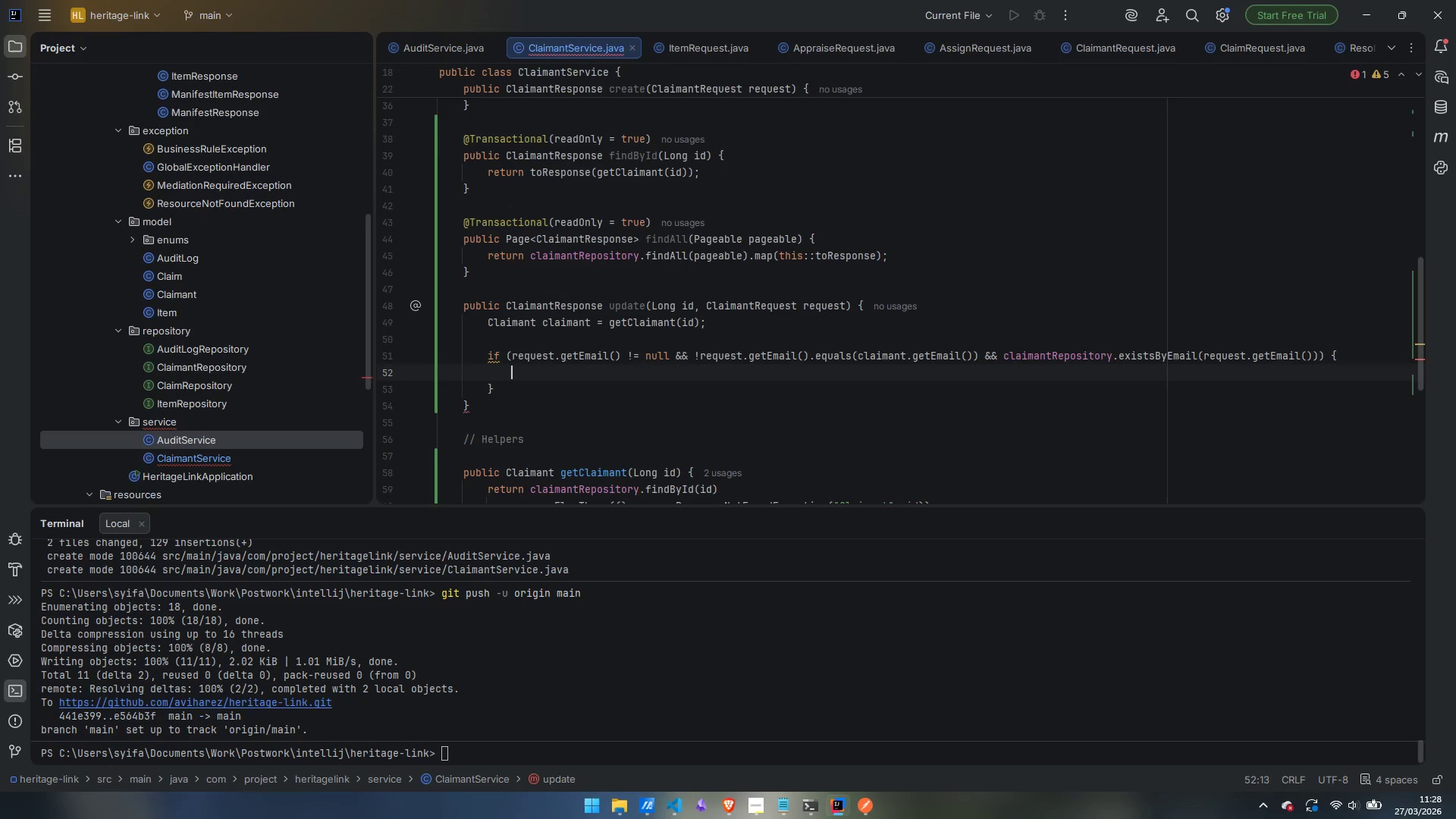 
type(thr)
key(Tab)
 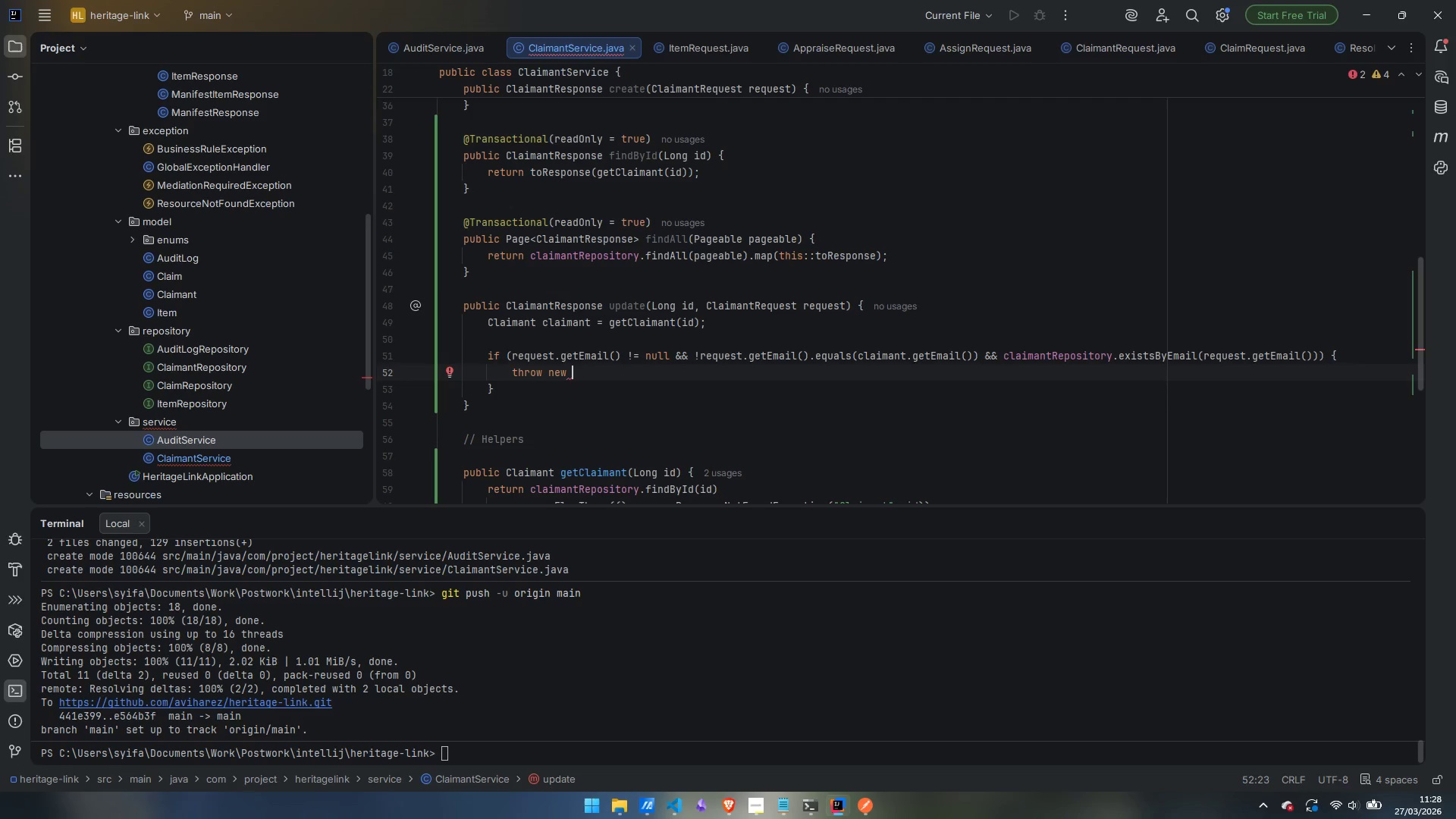 
type(BusinessRules)
key(Backspace)
type(s)
key(Backspace)
type(Exception)
 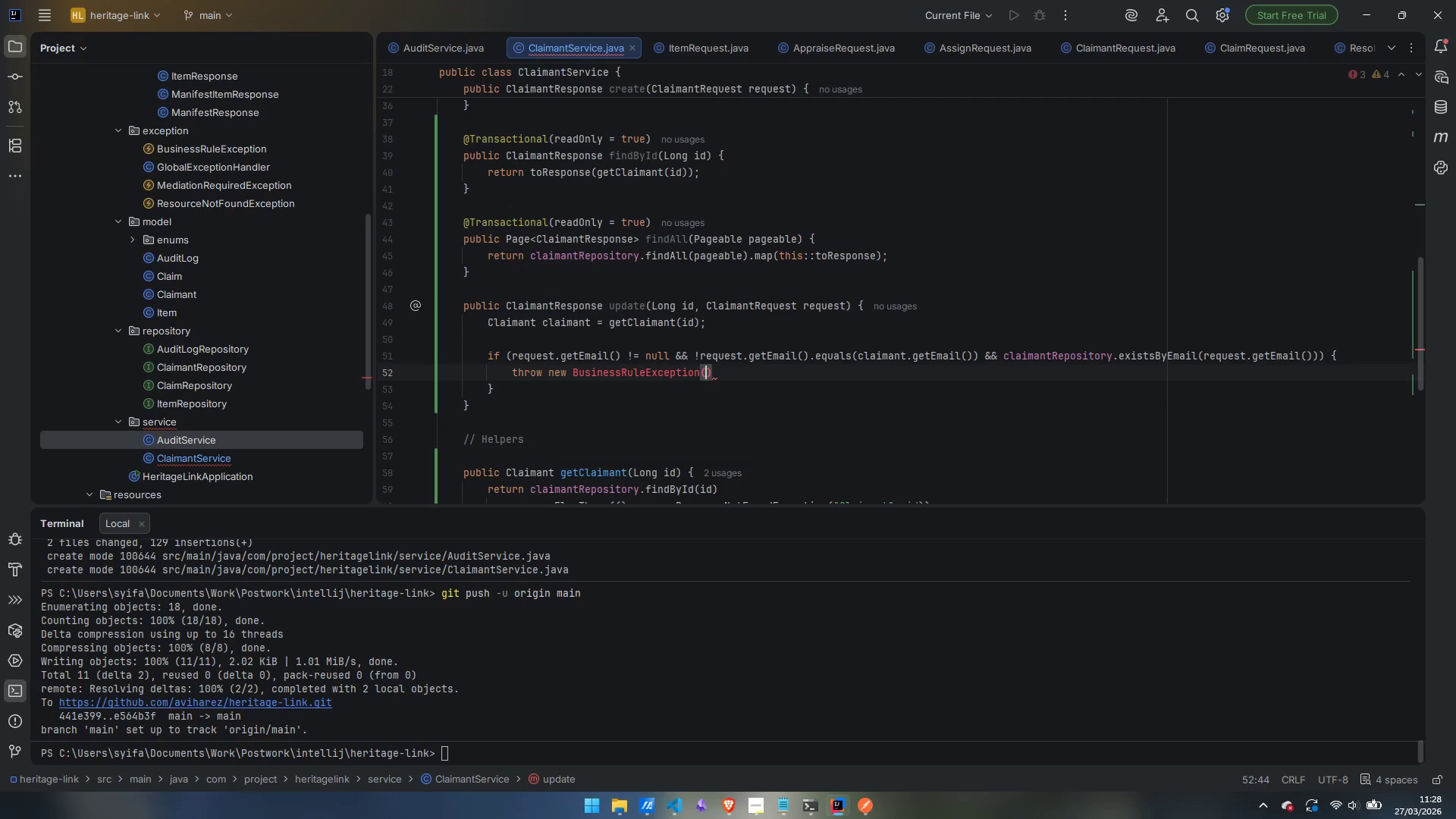 
 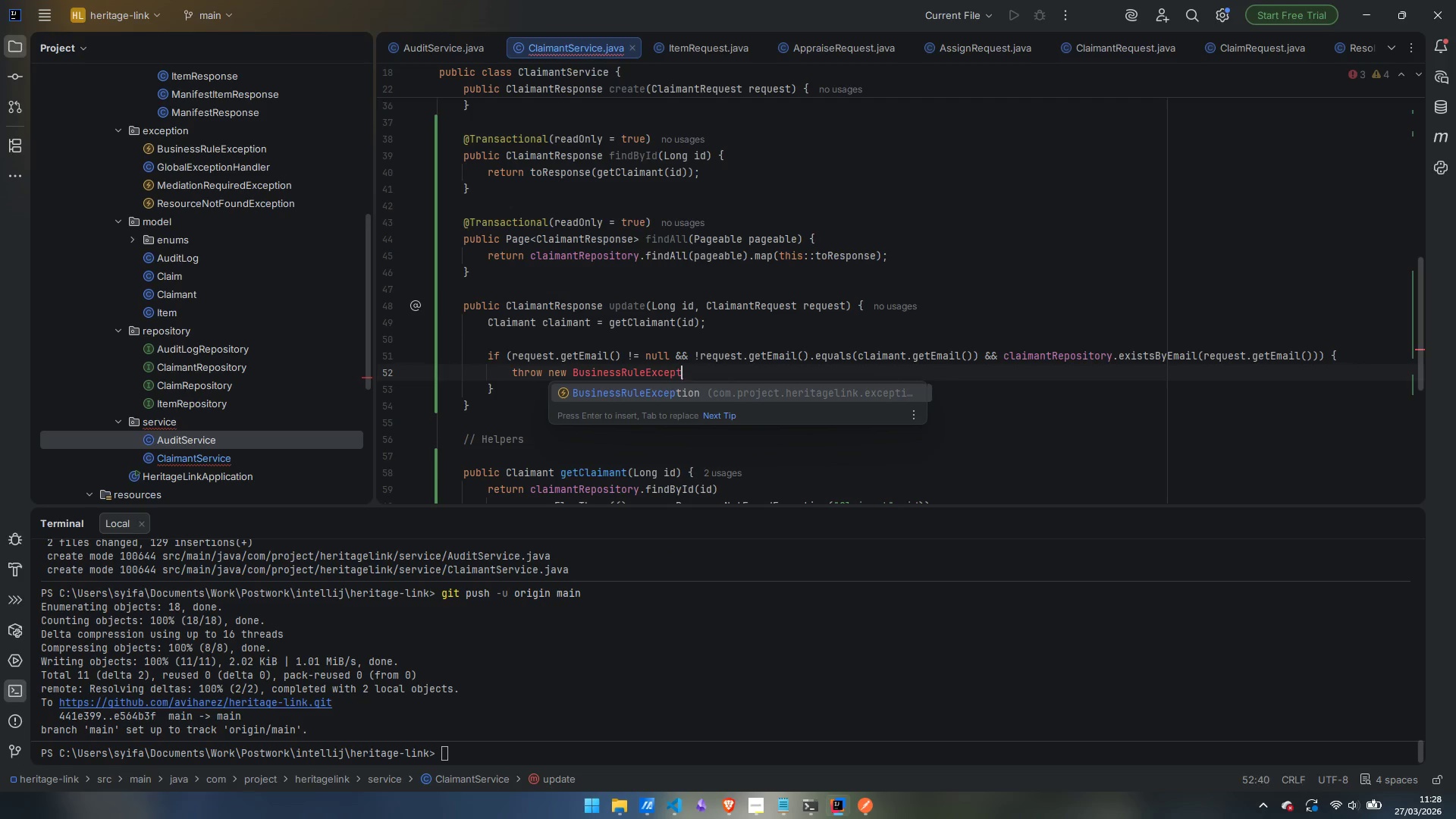 
key(Enter)
 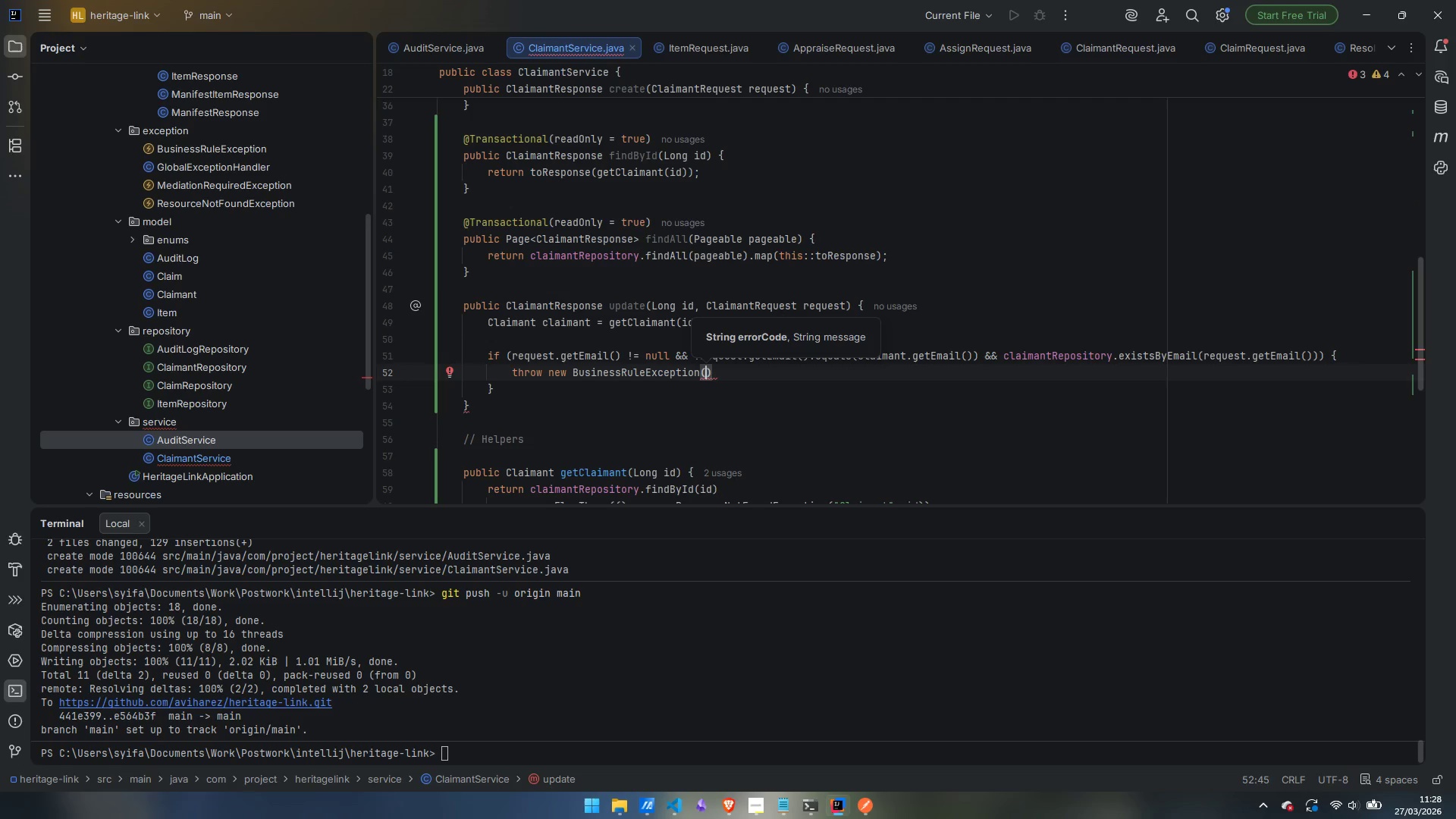 
wait(5.23)
 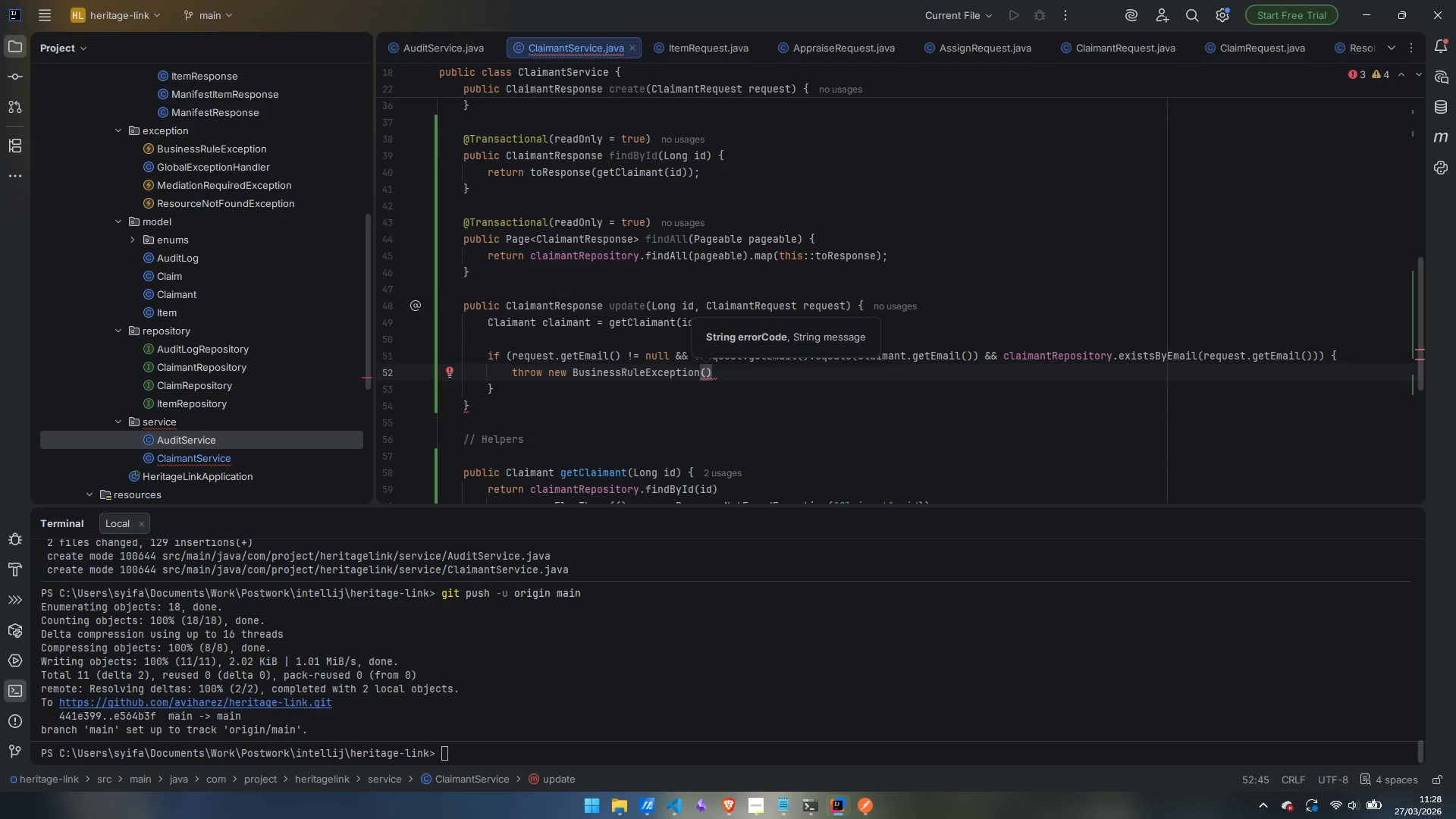 
type("DUPLICATE_EMAIL)
 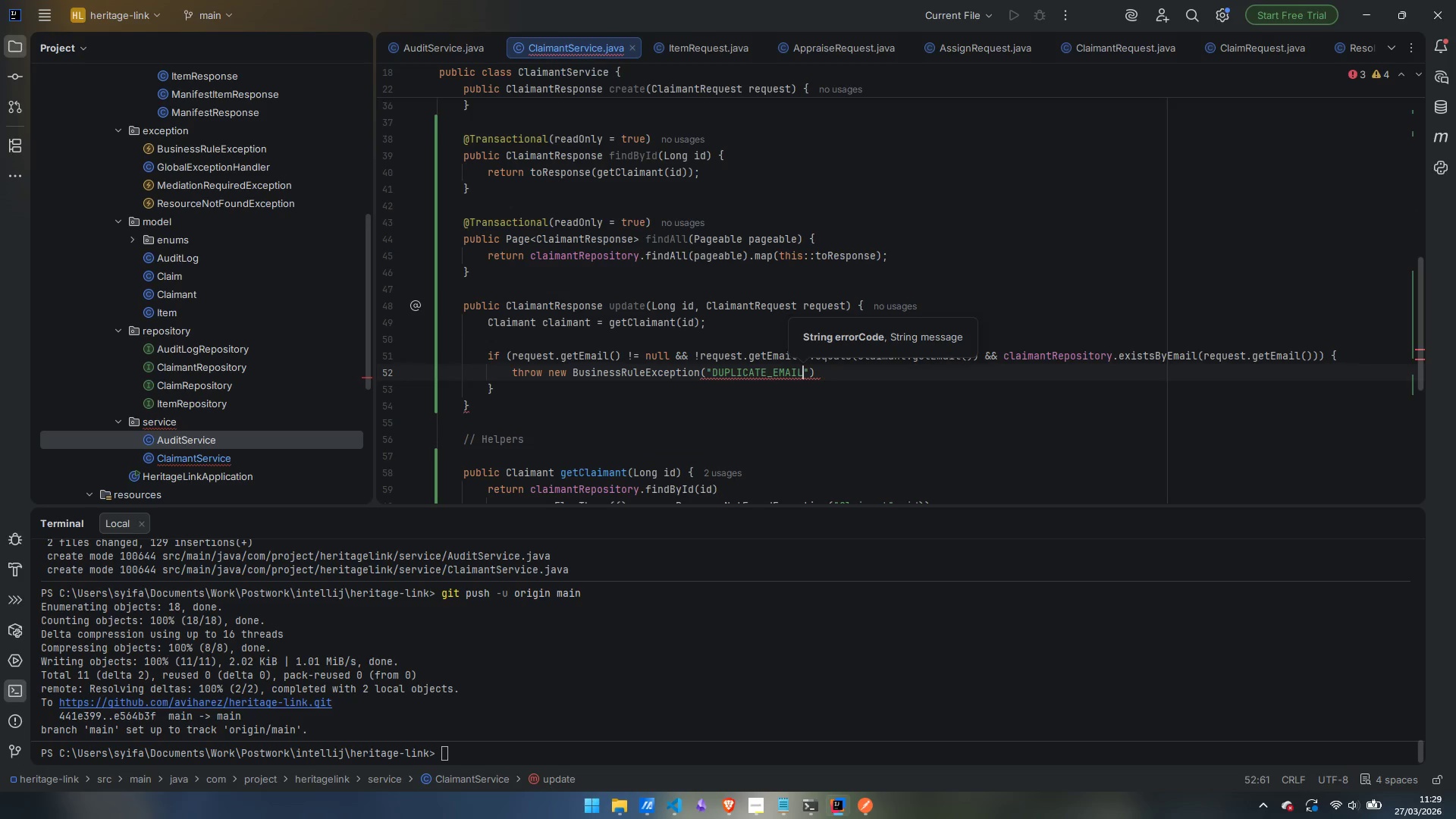 
key(ArrowRight)
 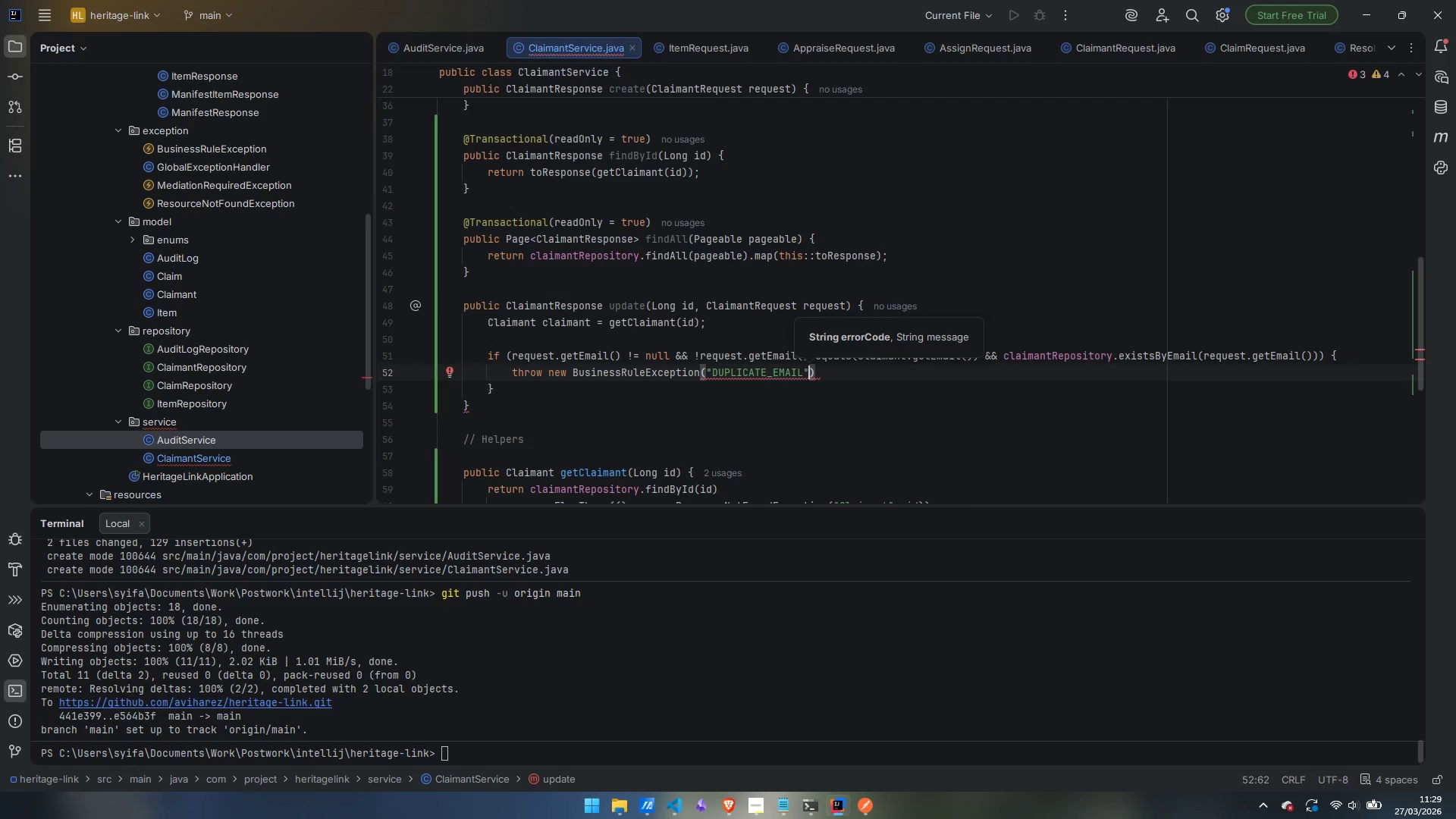 
type(, "A claimant with email ')
 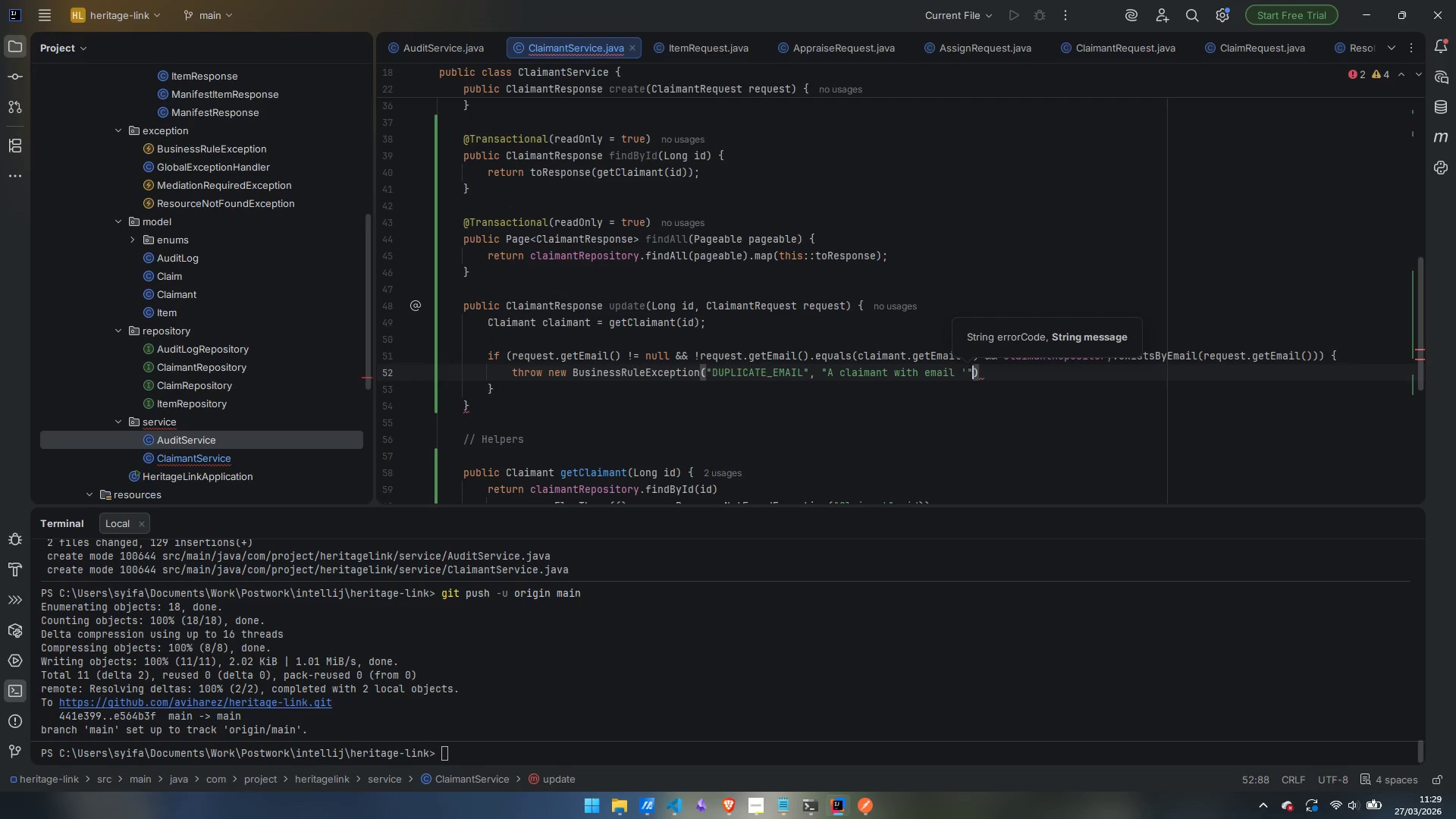 
 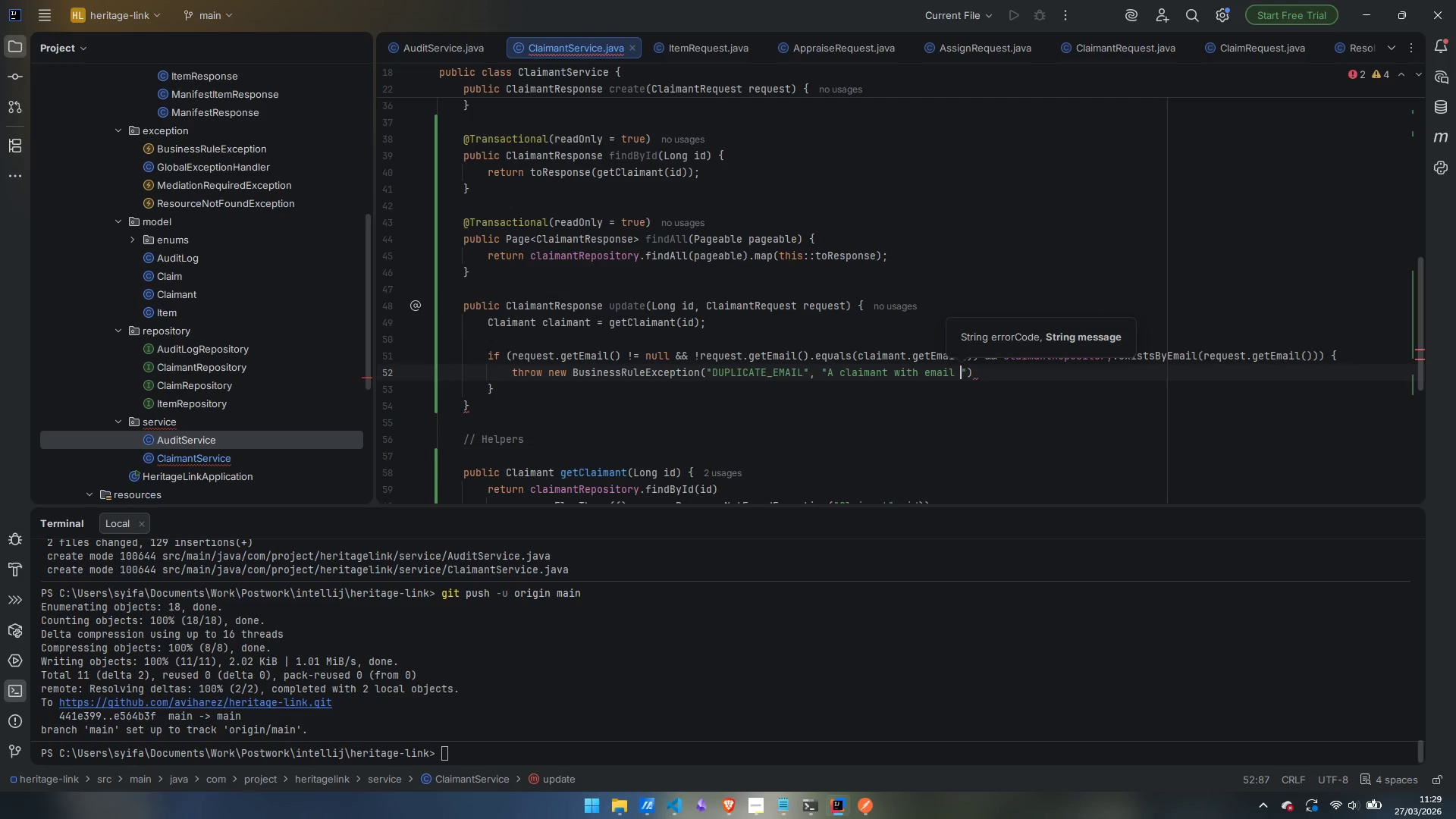 
key(ArrowRight)
 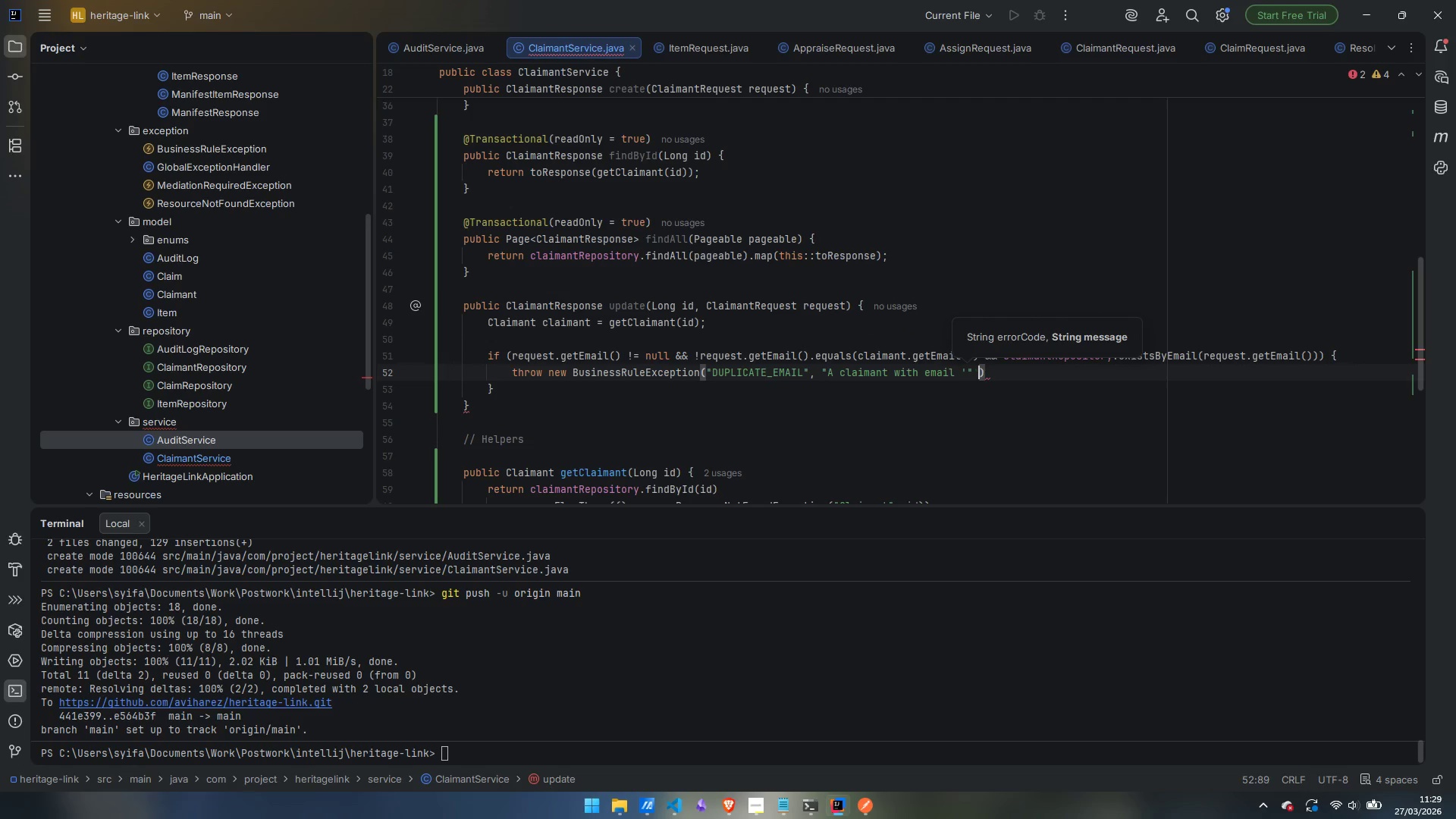 
type( + request.getEmail)
 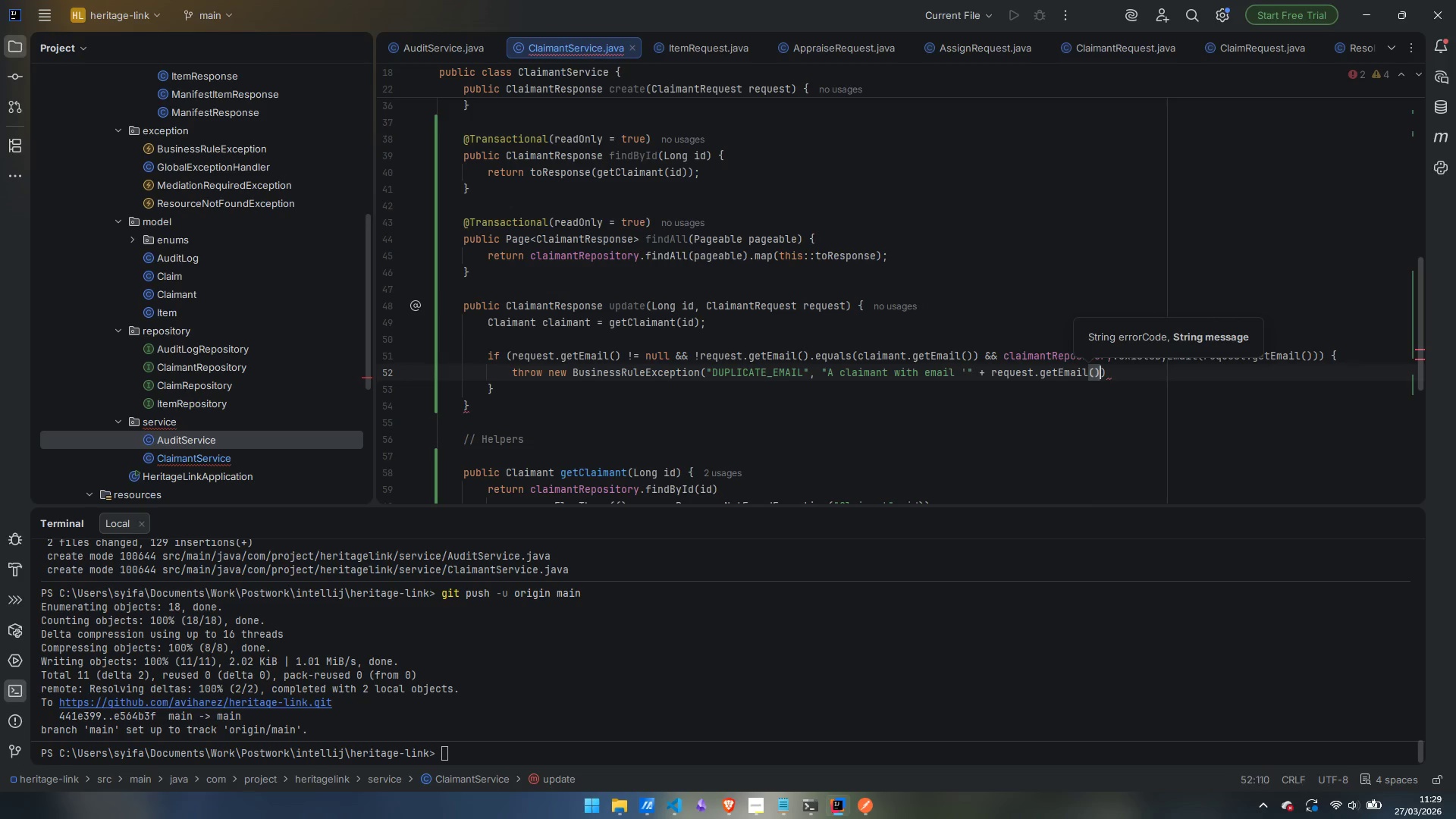 
 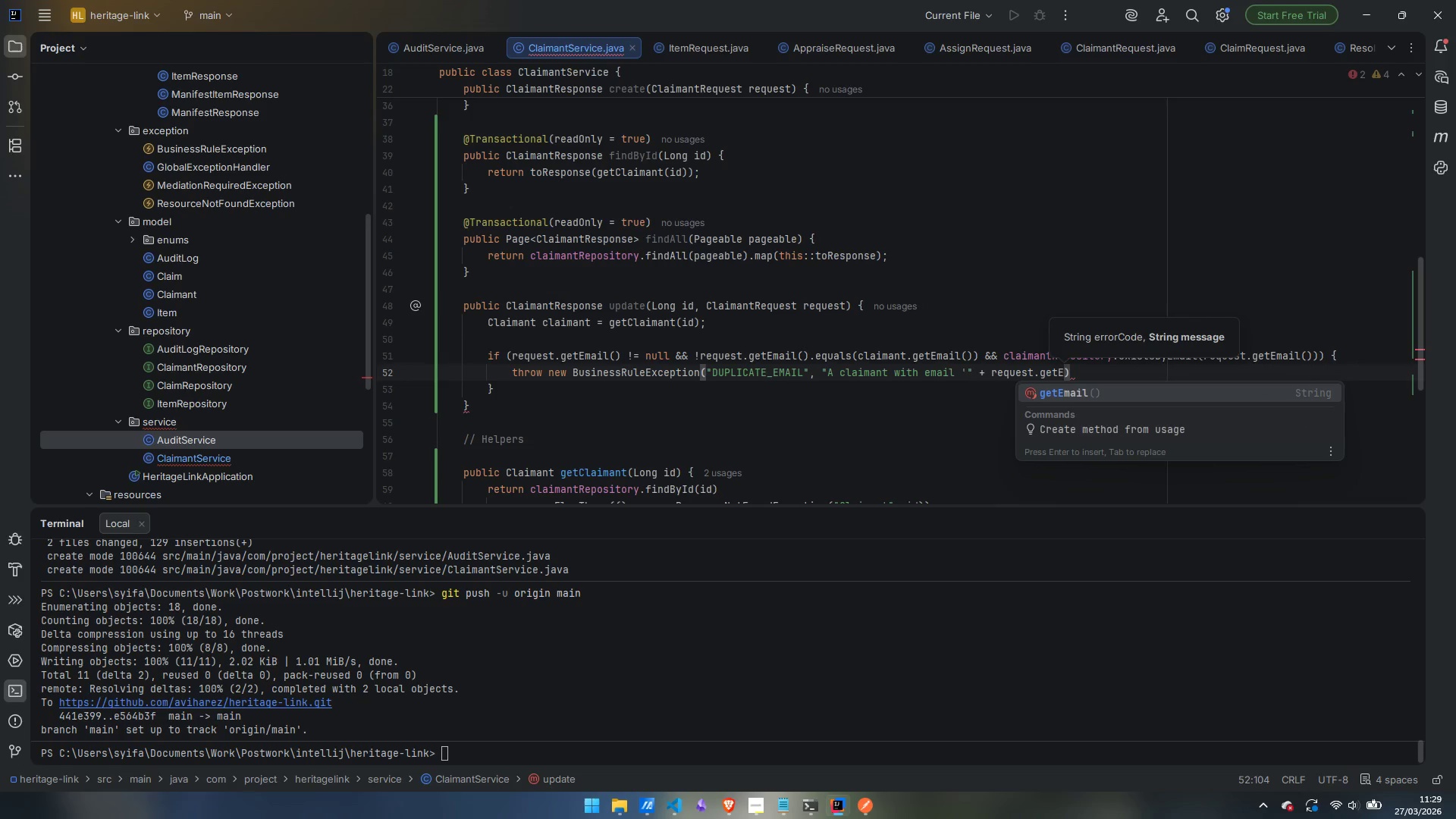 
key(Enter)
 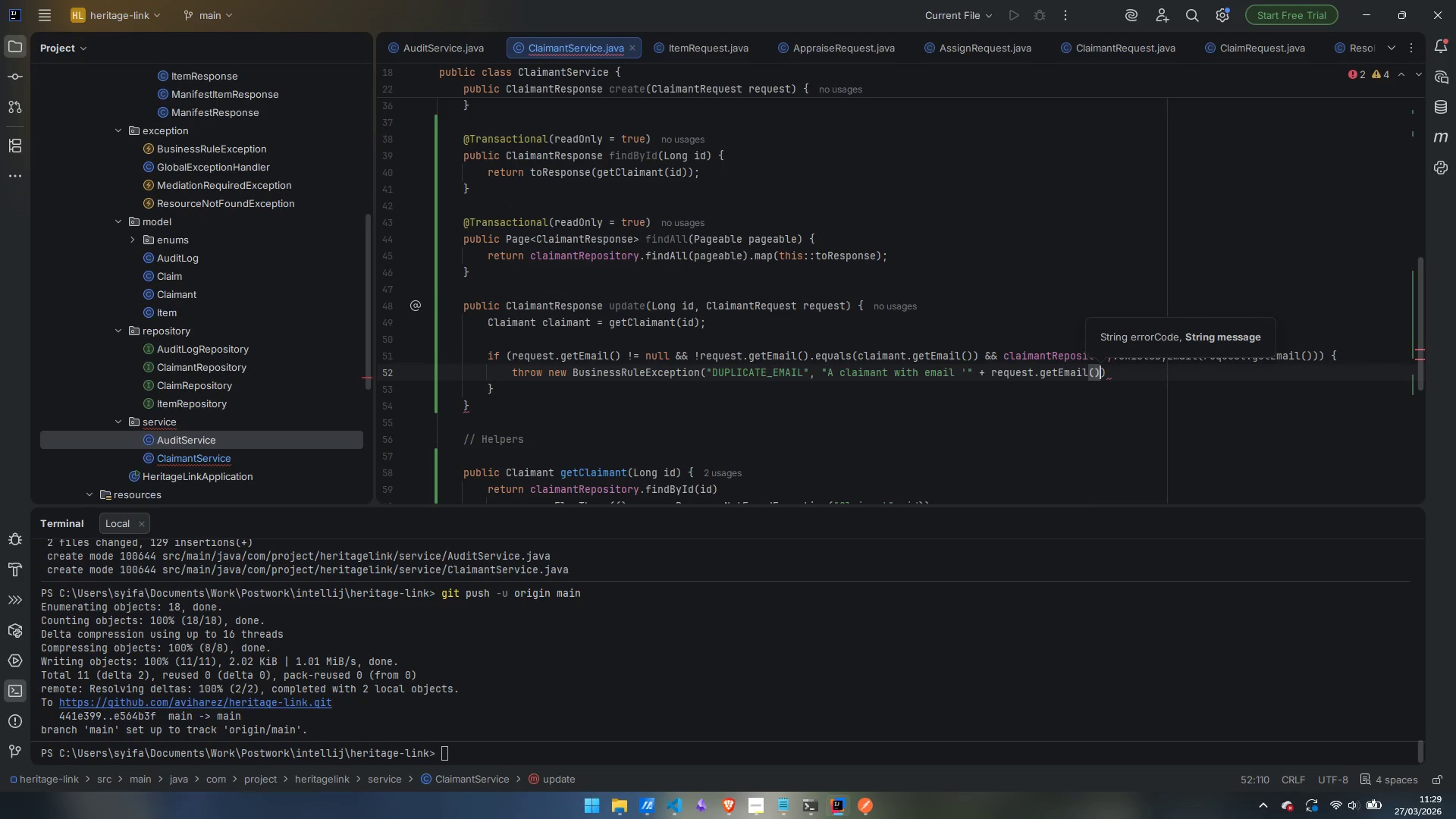 
type( + "' is already registered)
 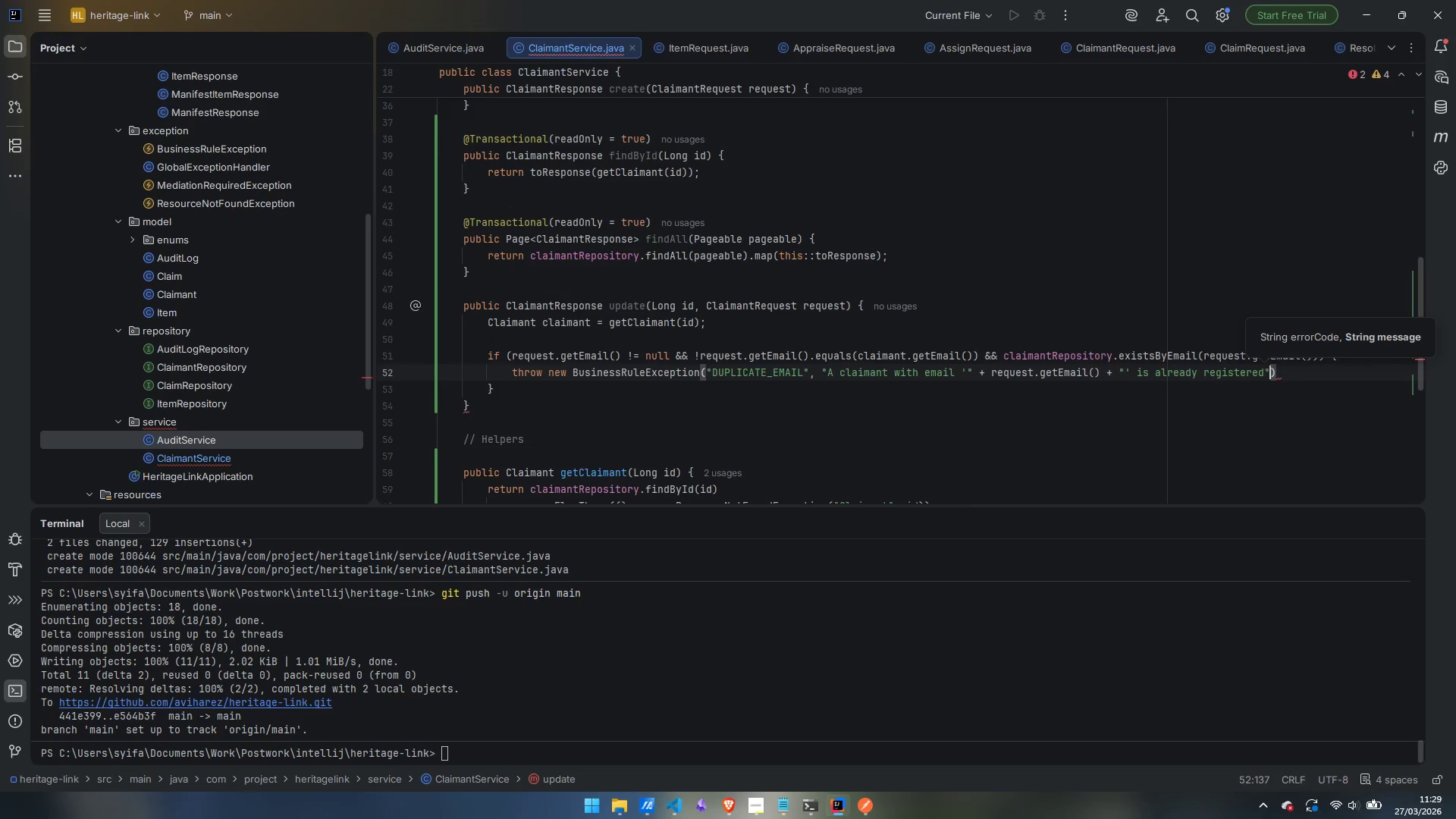 
 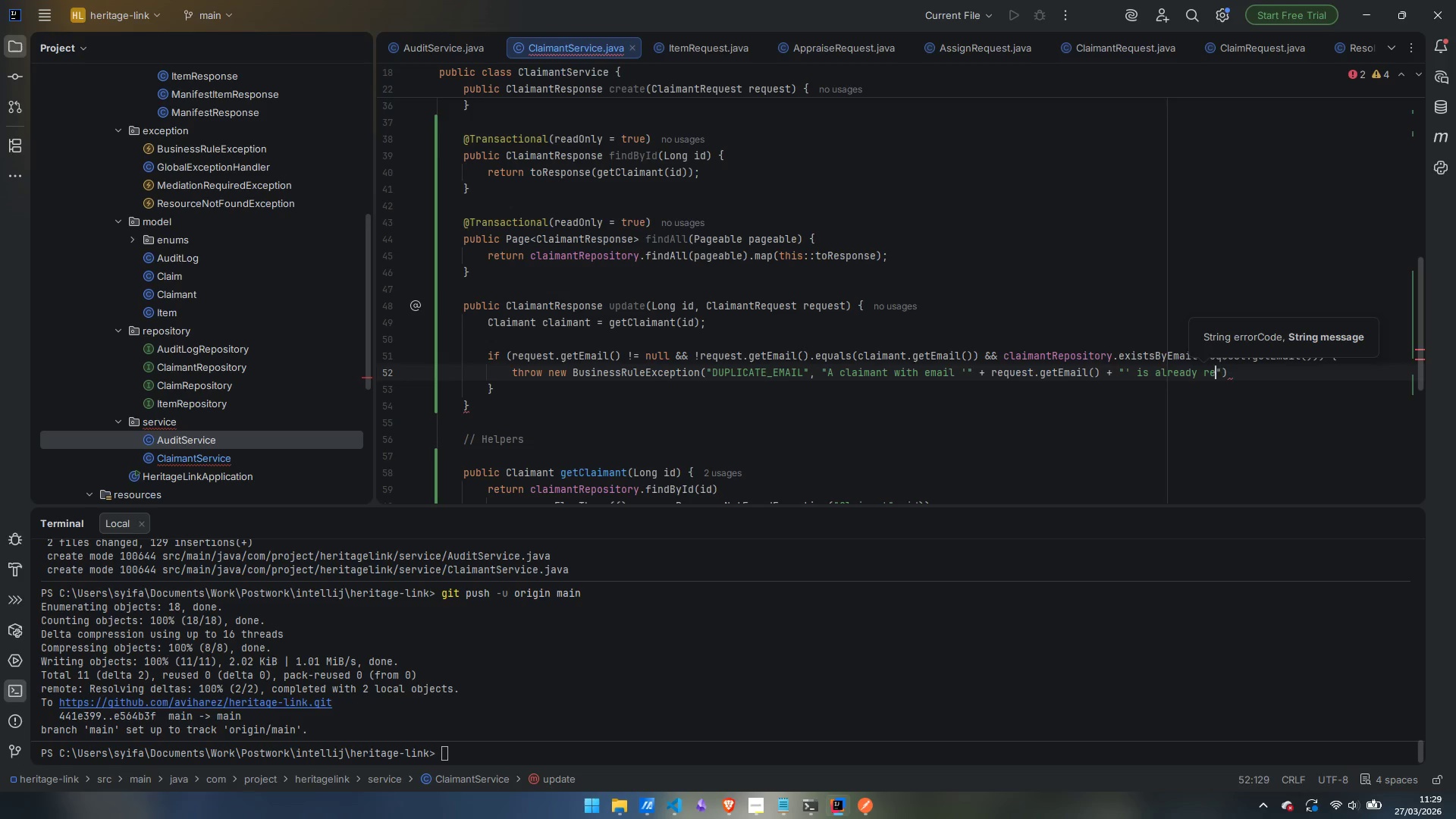 
key(ArrowRight)
 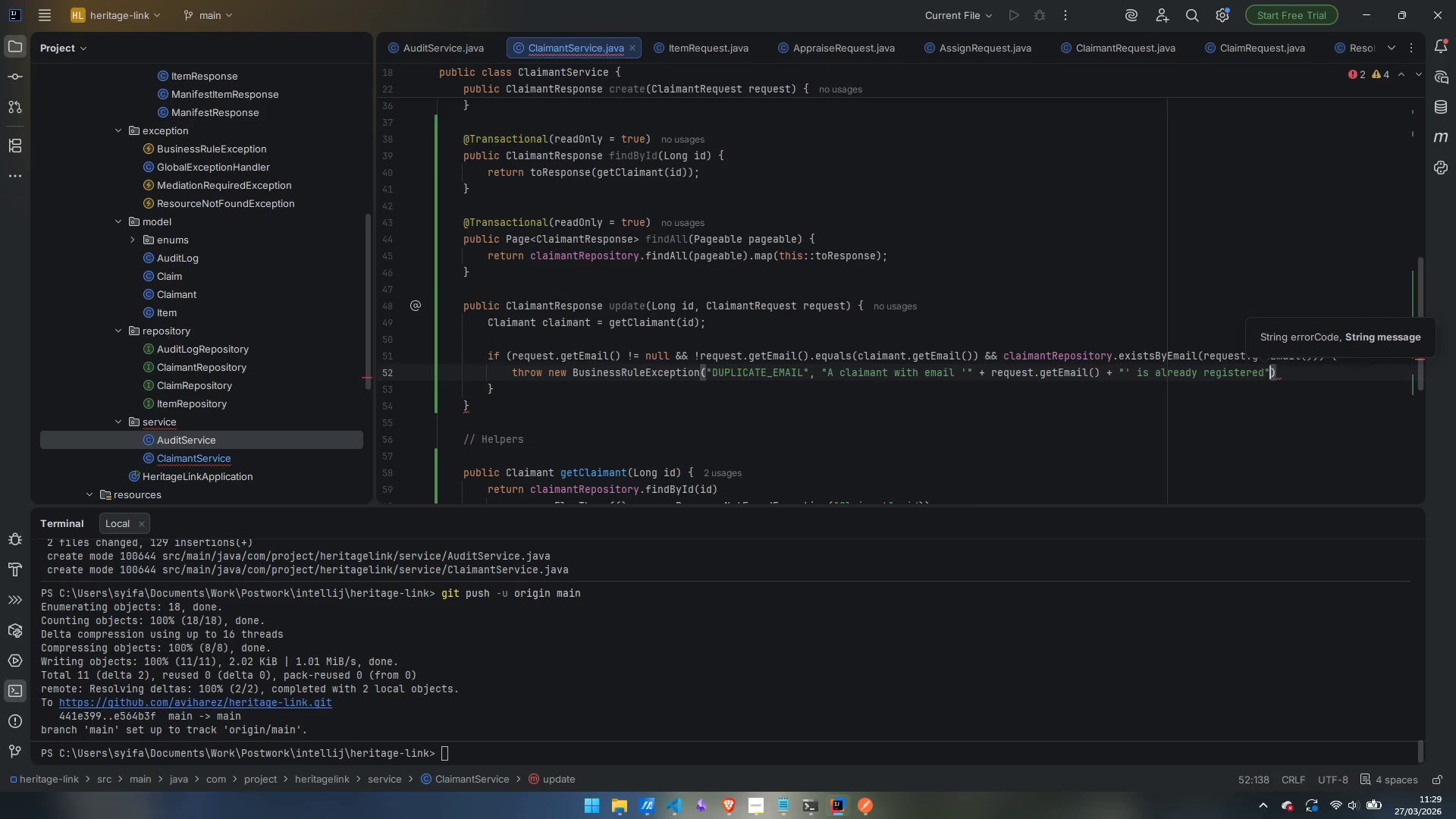 
key(ArrowRight)
 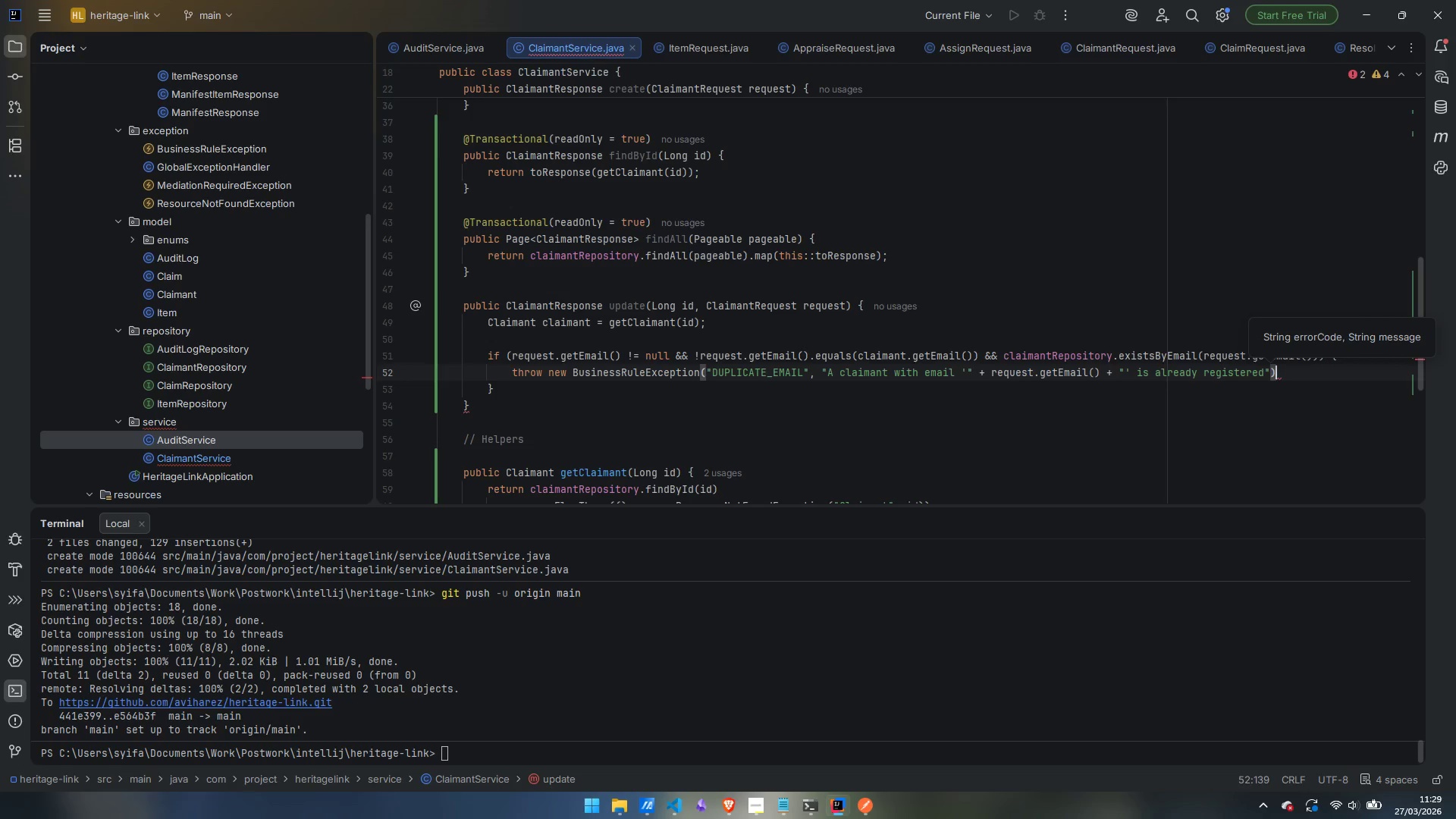 
key(Semicolon)
 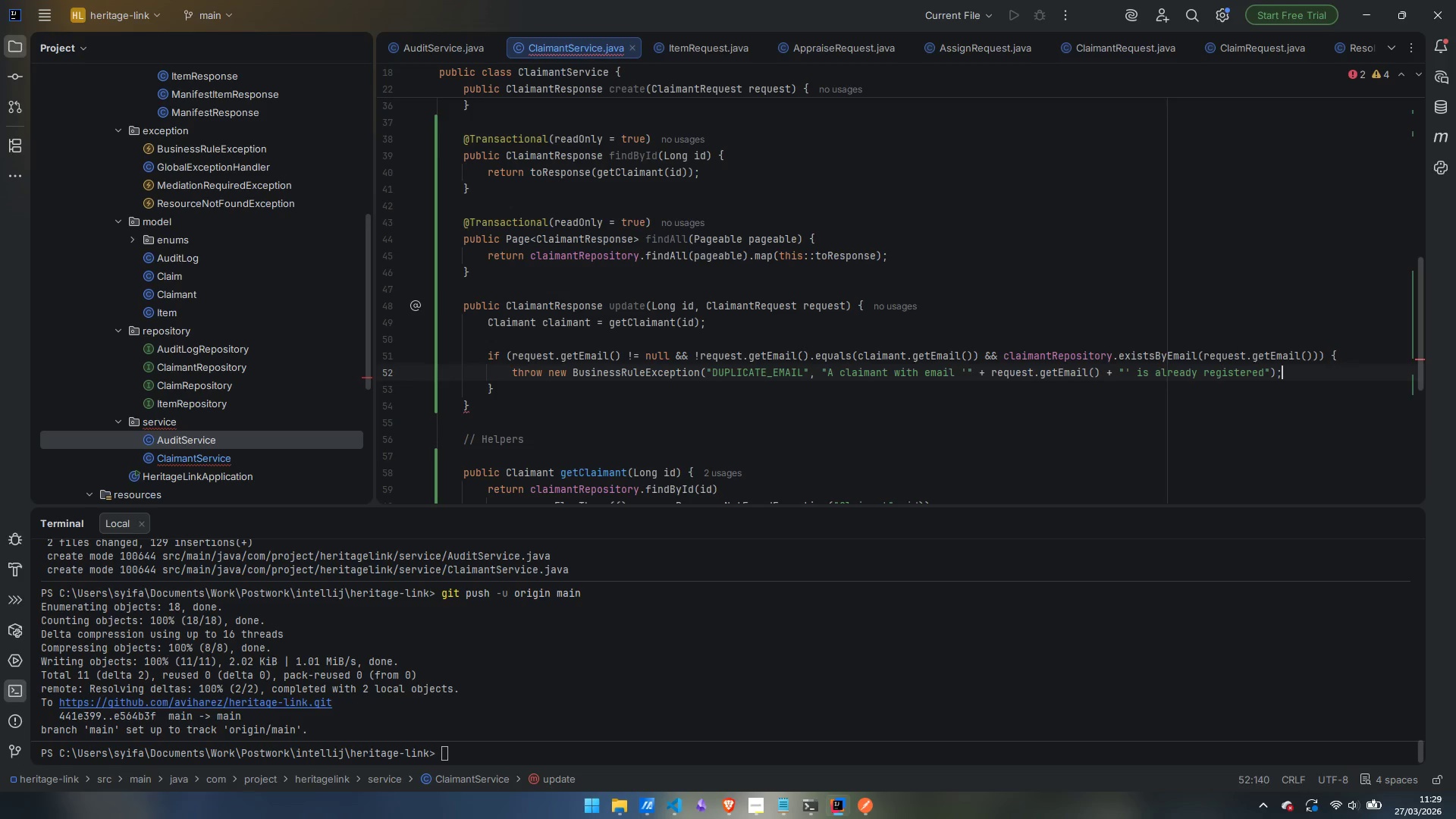 
key(ArrowDown)
 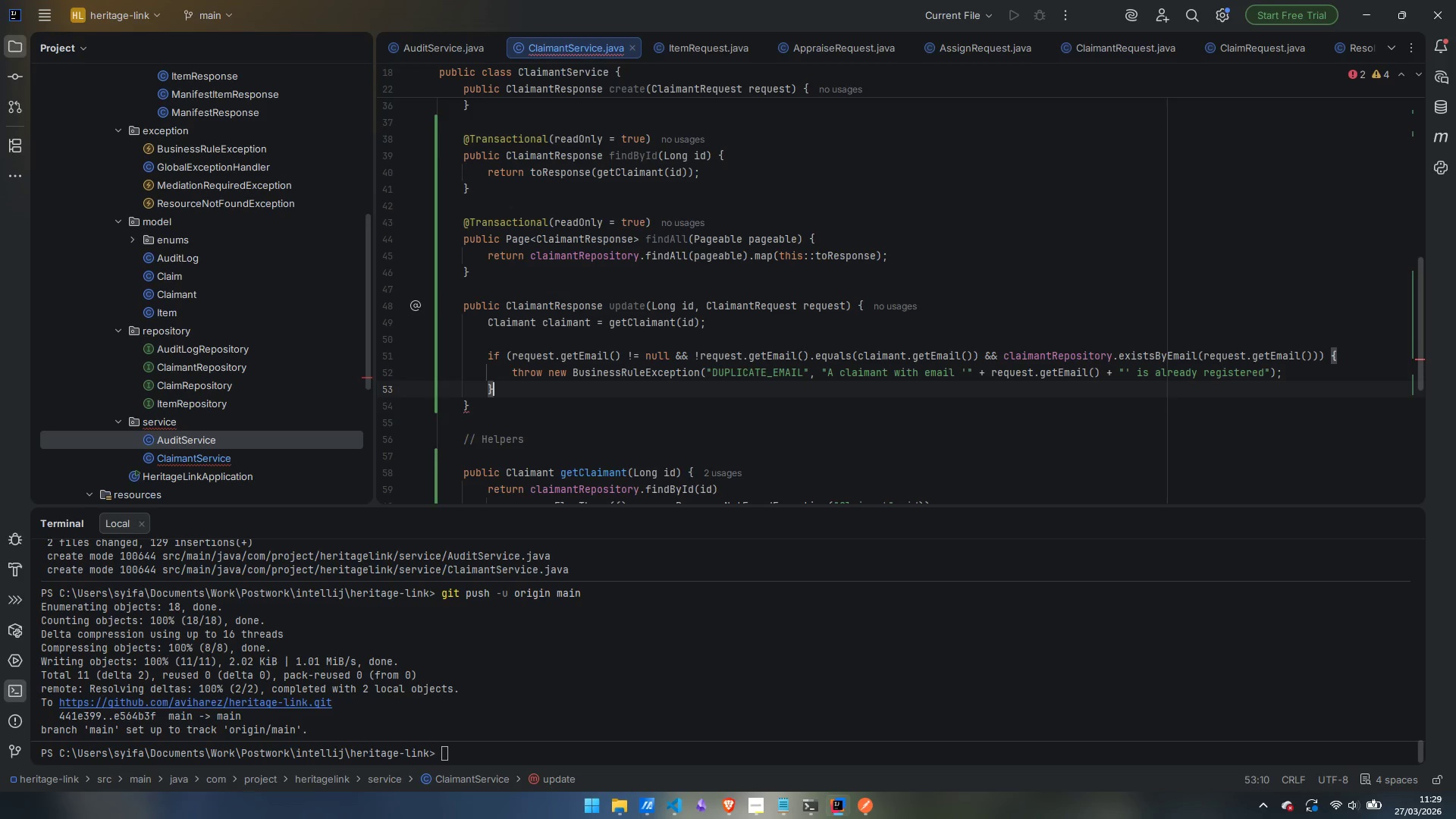 
key(Enter)
 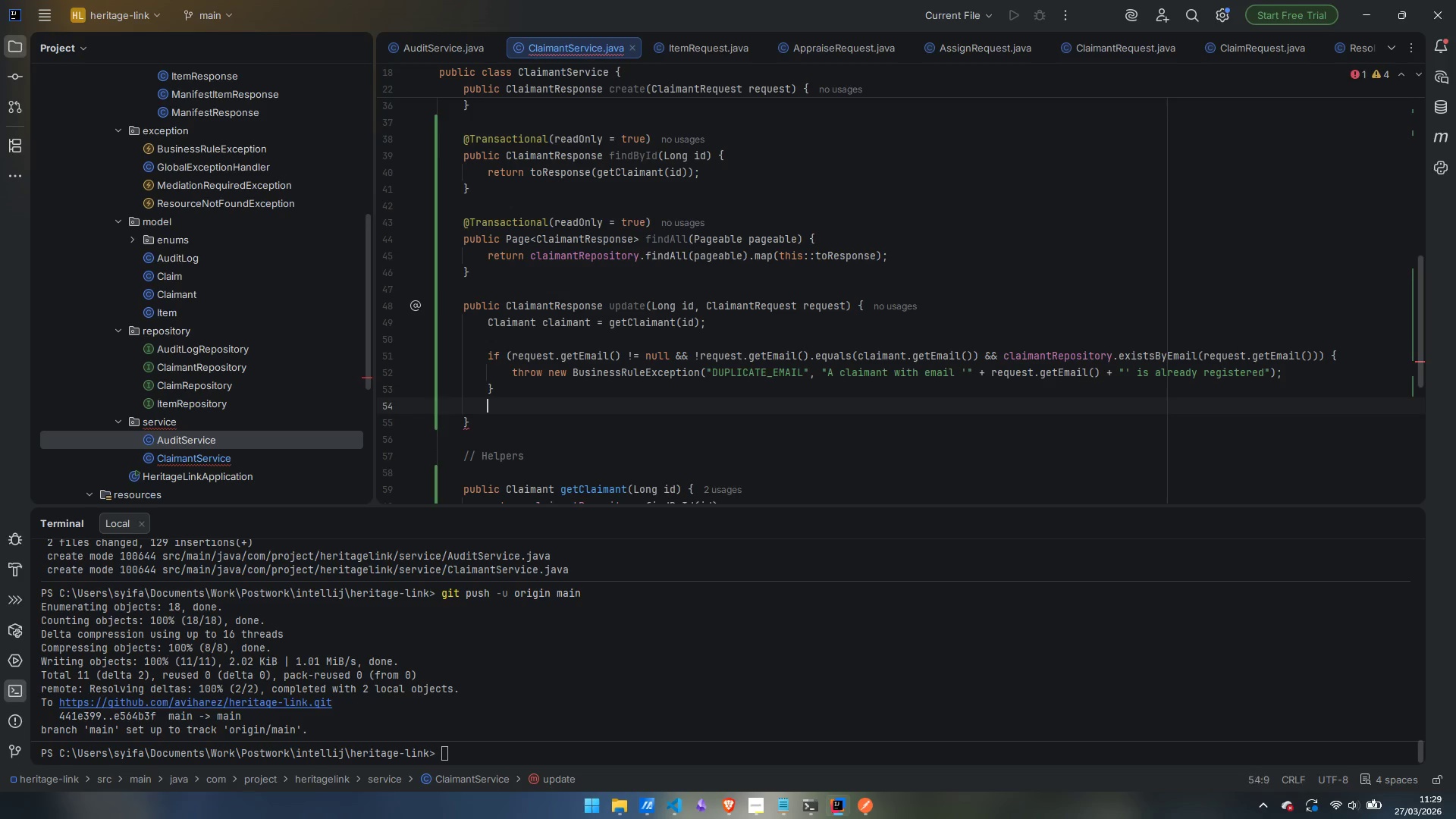 
key(Enter)
 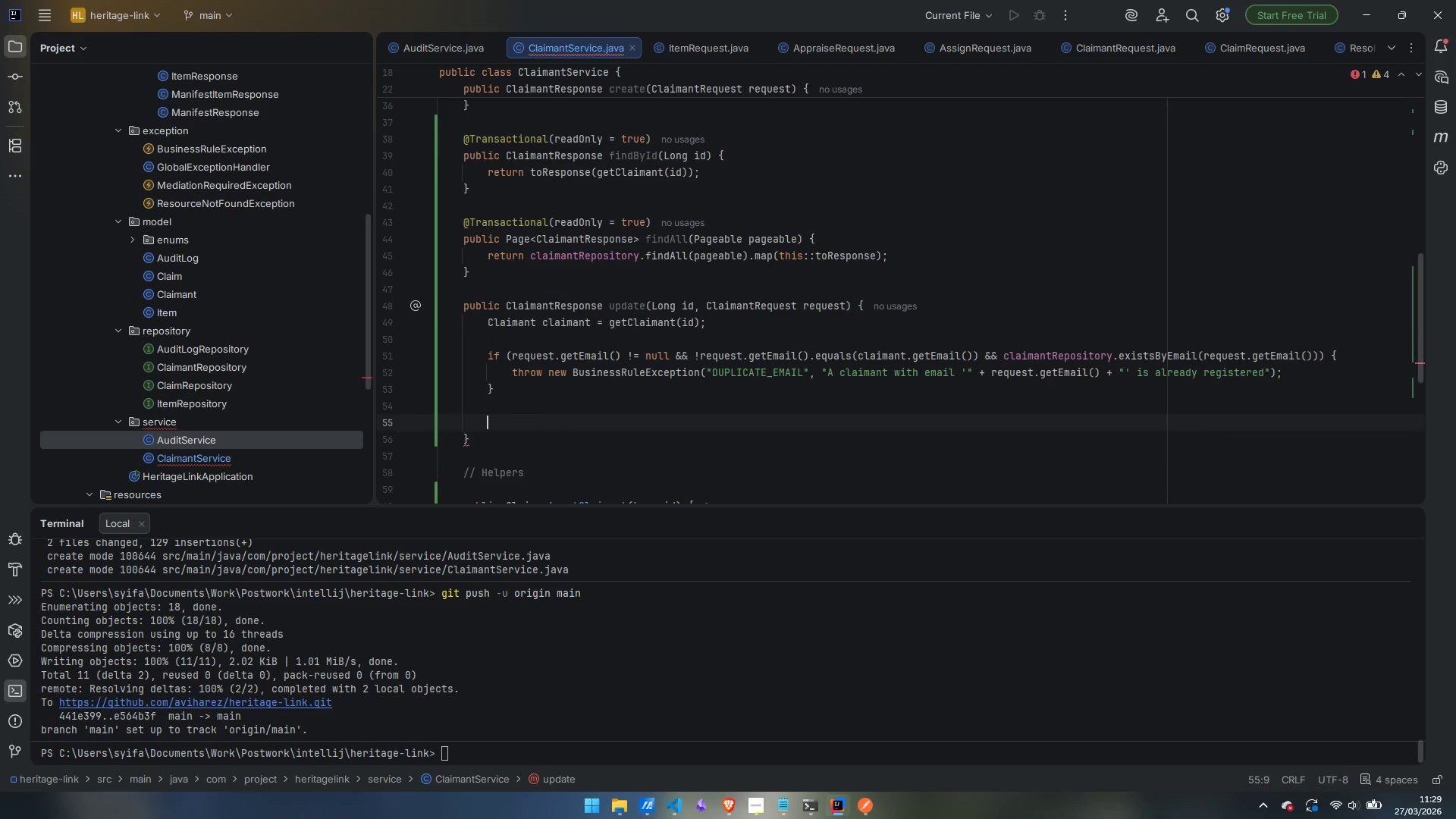 
type(claimant.setFirstn)
key(Backspace)
type(Name)
 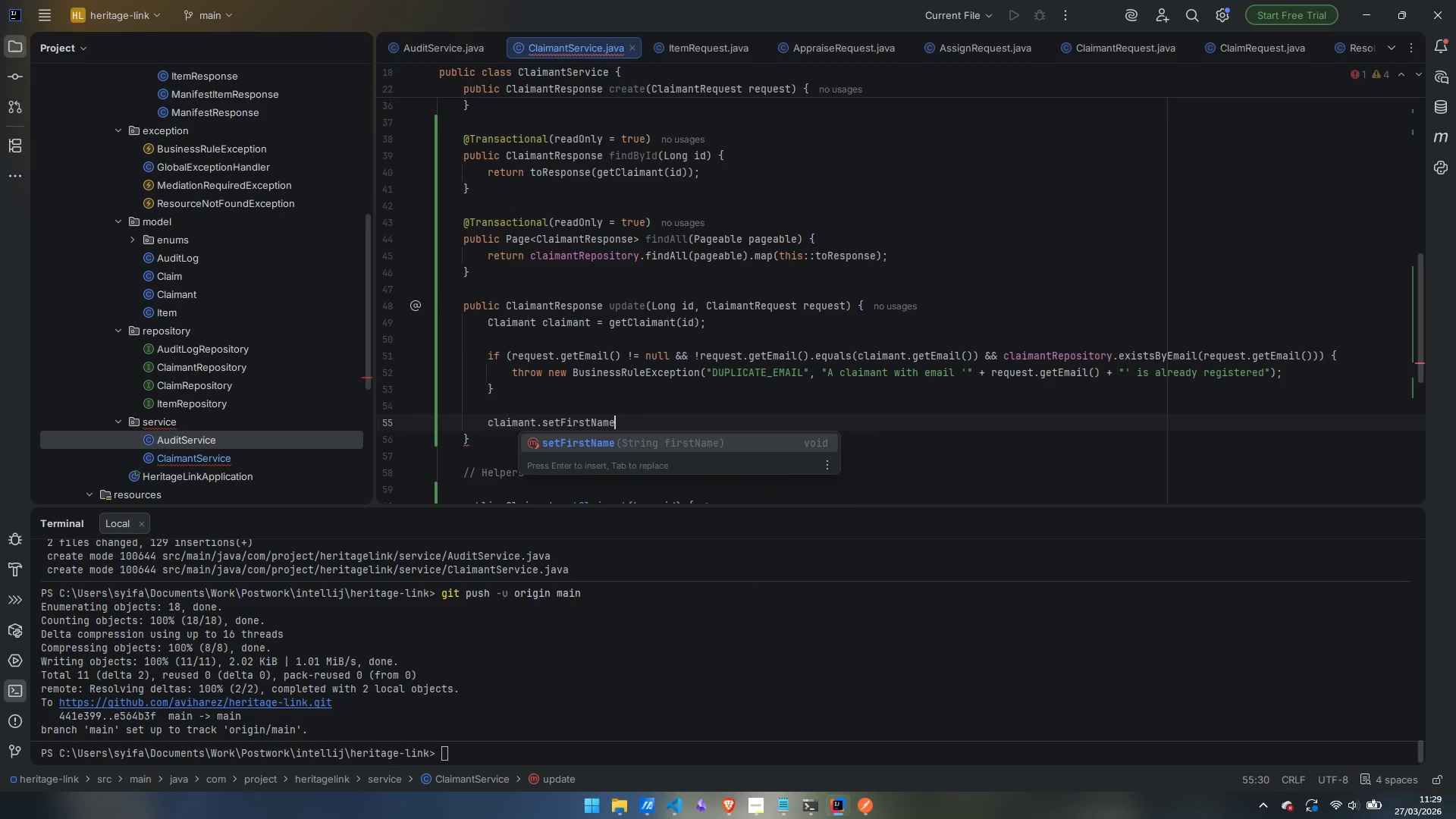 
key(Enter)
 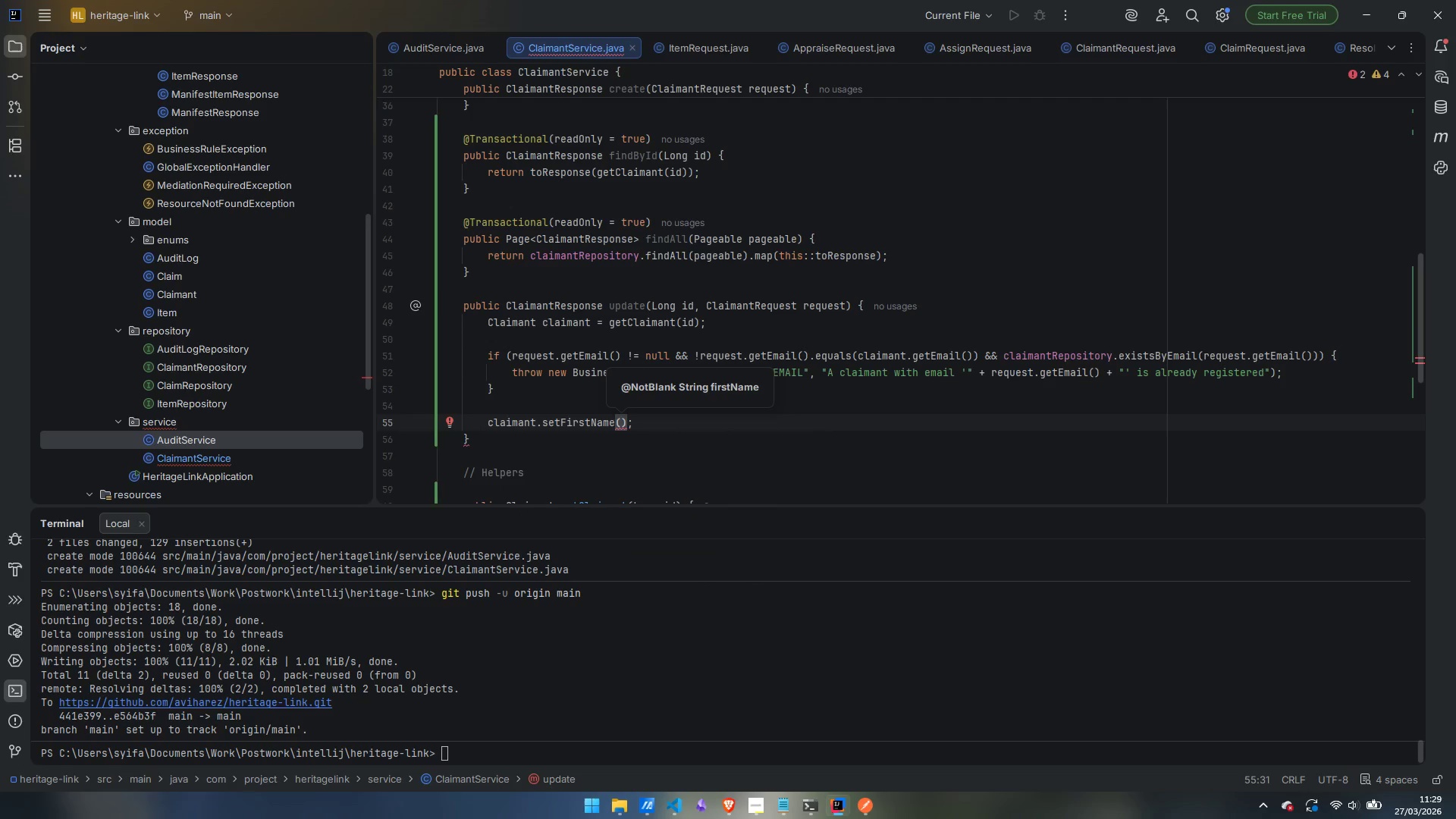 
type(request.getFirstName()
 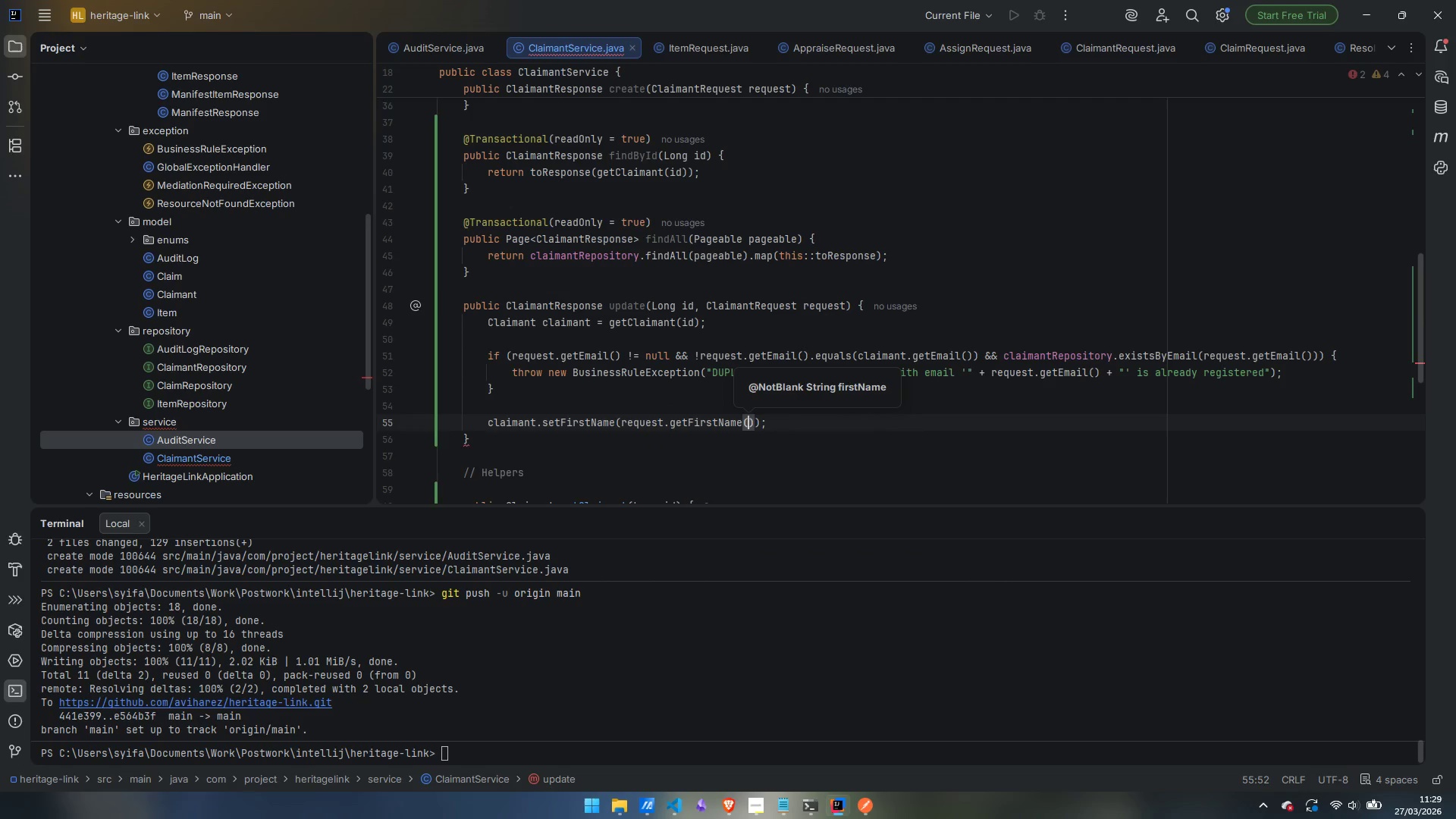 
key(ArrowRight)
 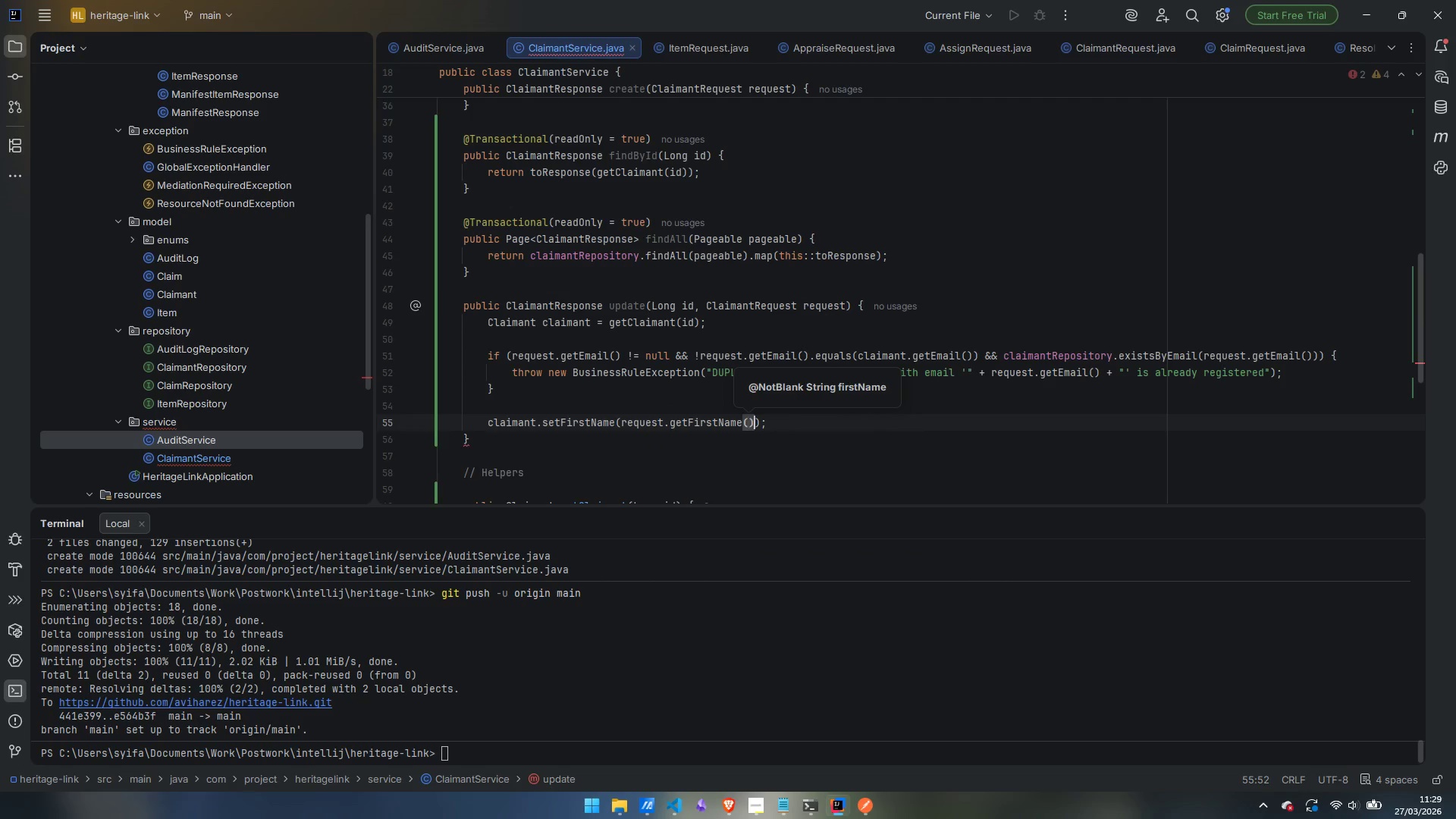 
key(ArrowRight)
 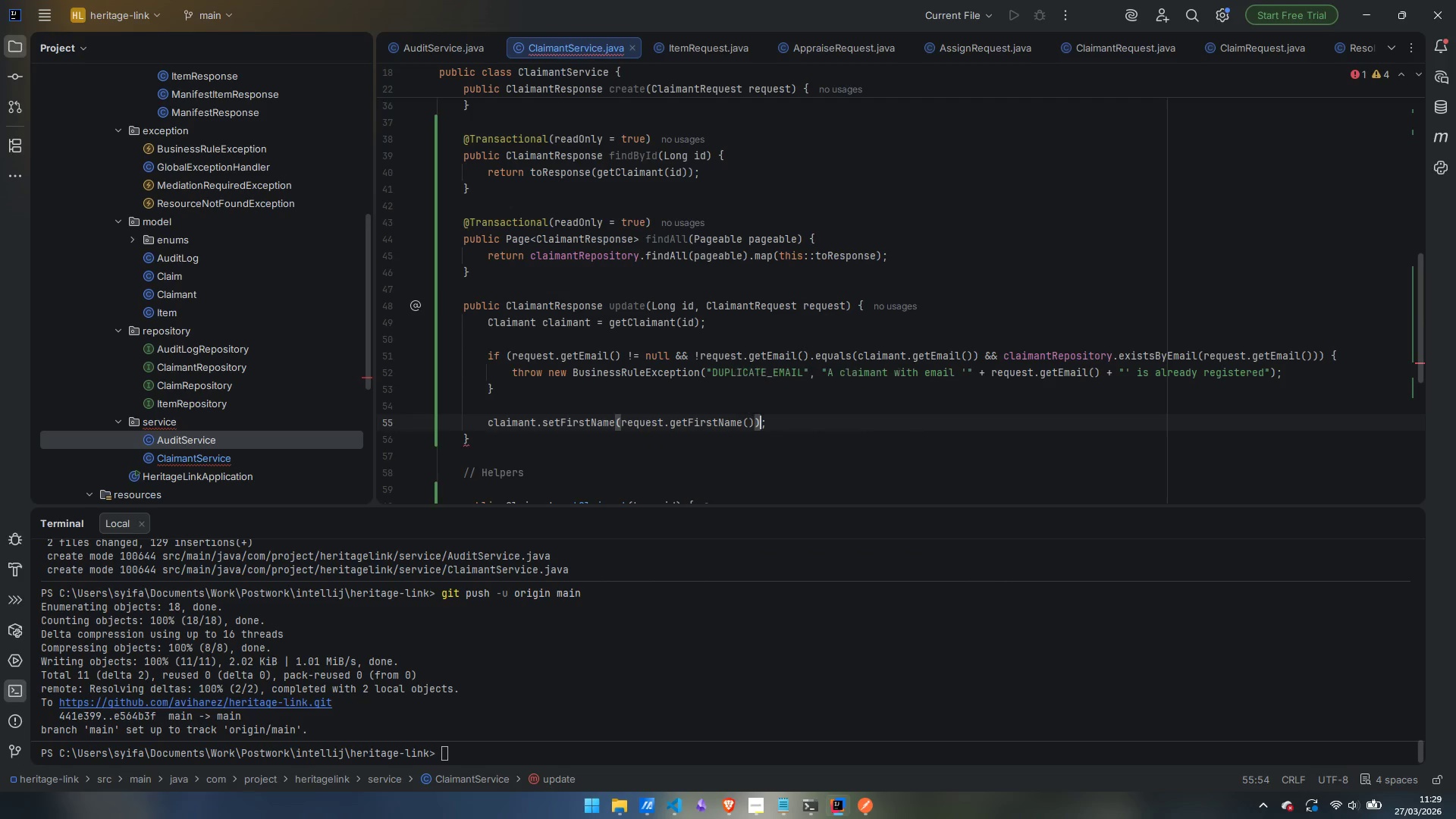 
key(ArrowRight)
 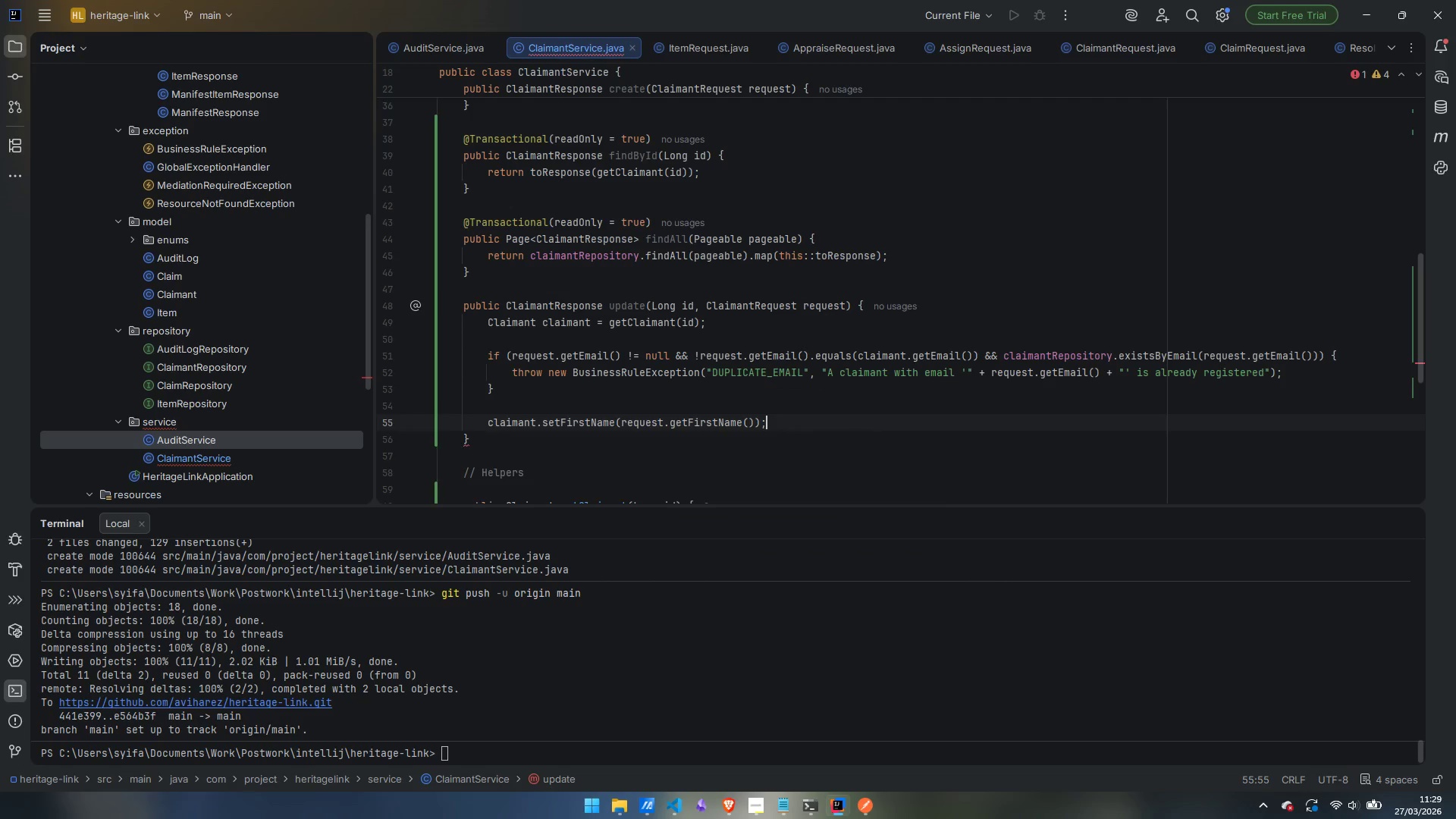 
key(Enter)
 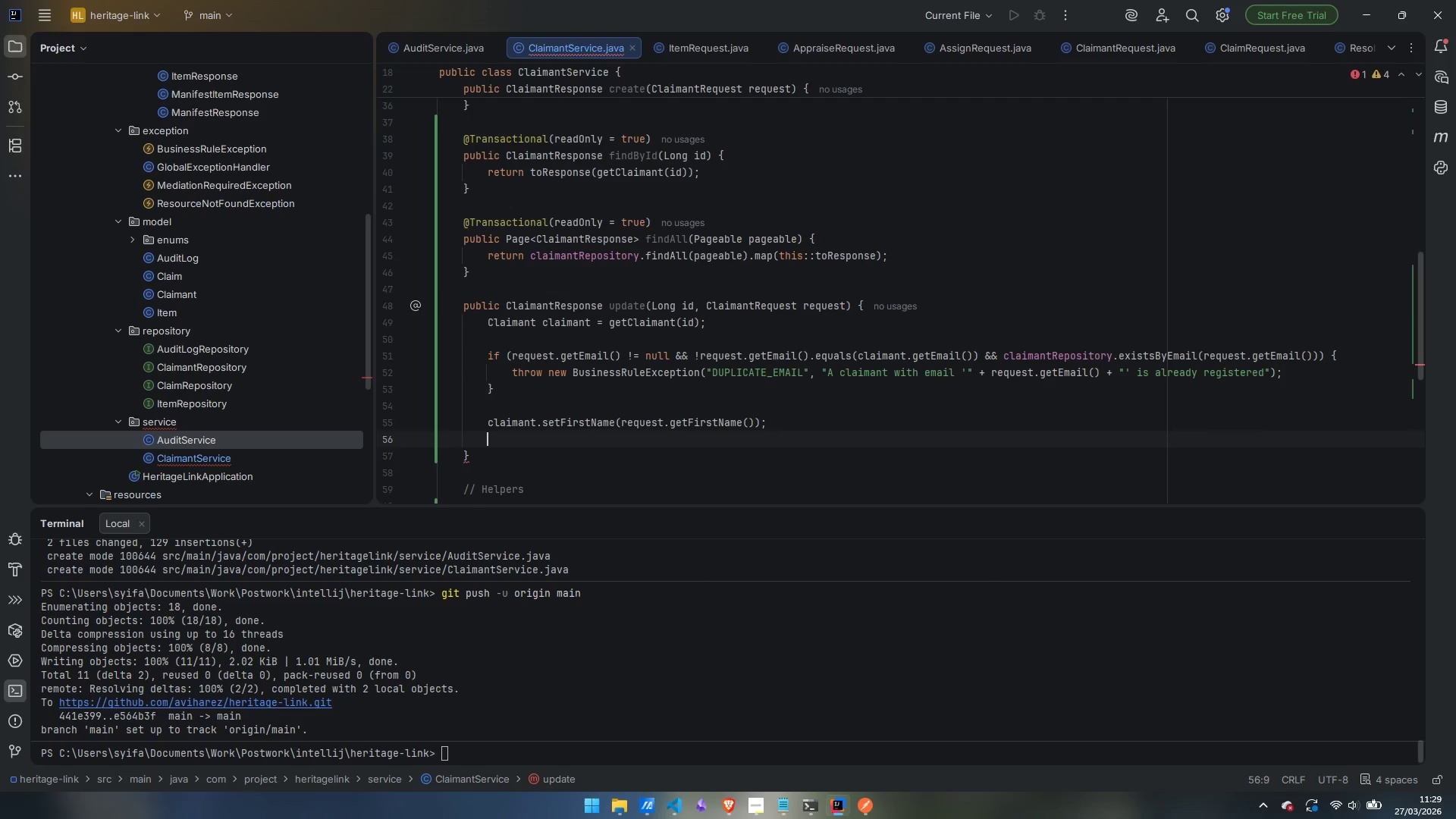 
type(claimant.setLastName)
 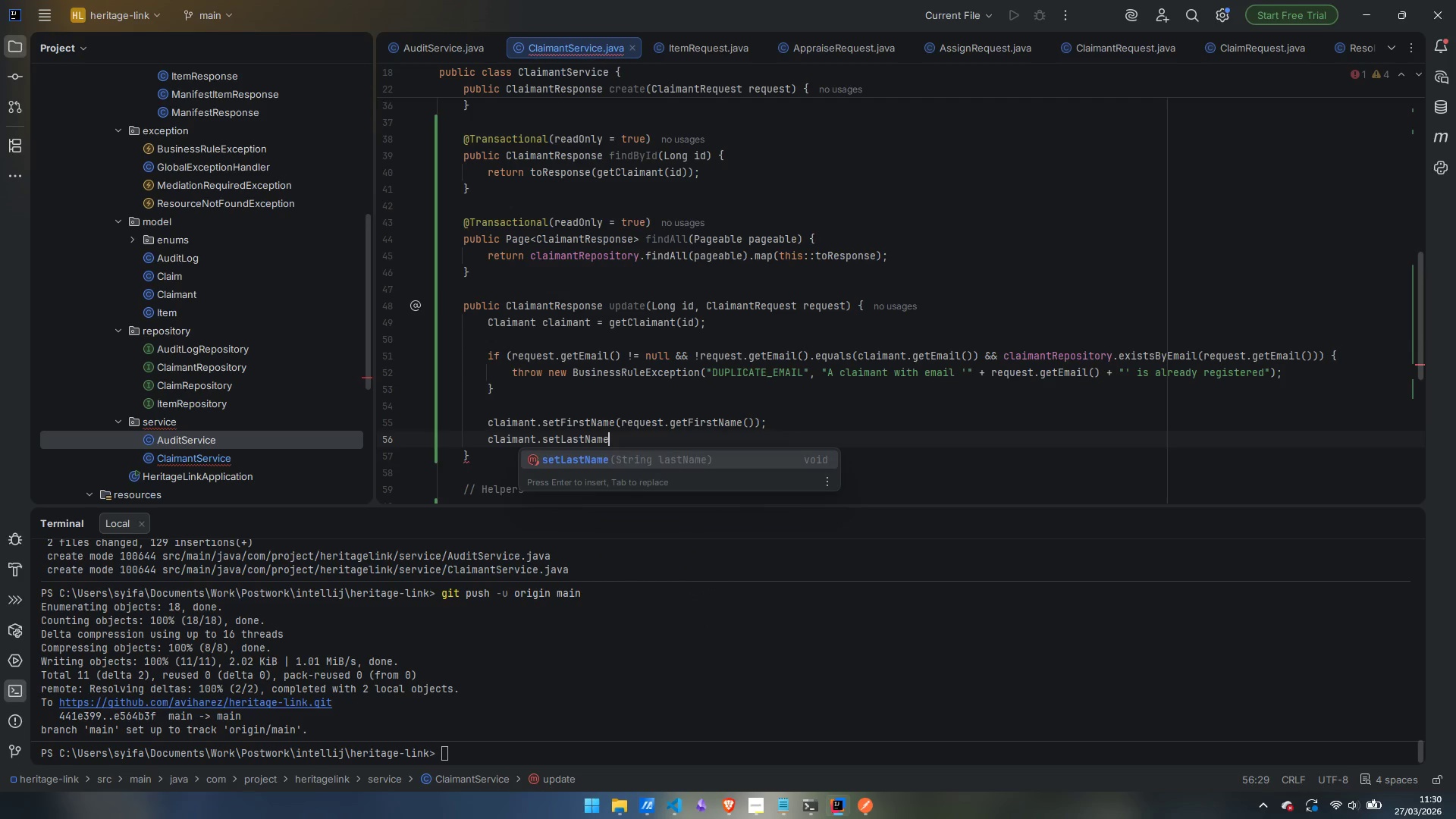 
key(Enter)
 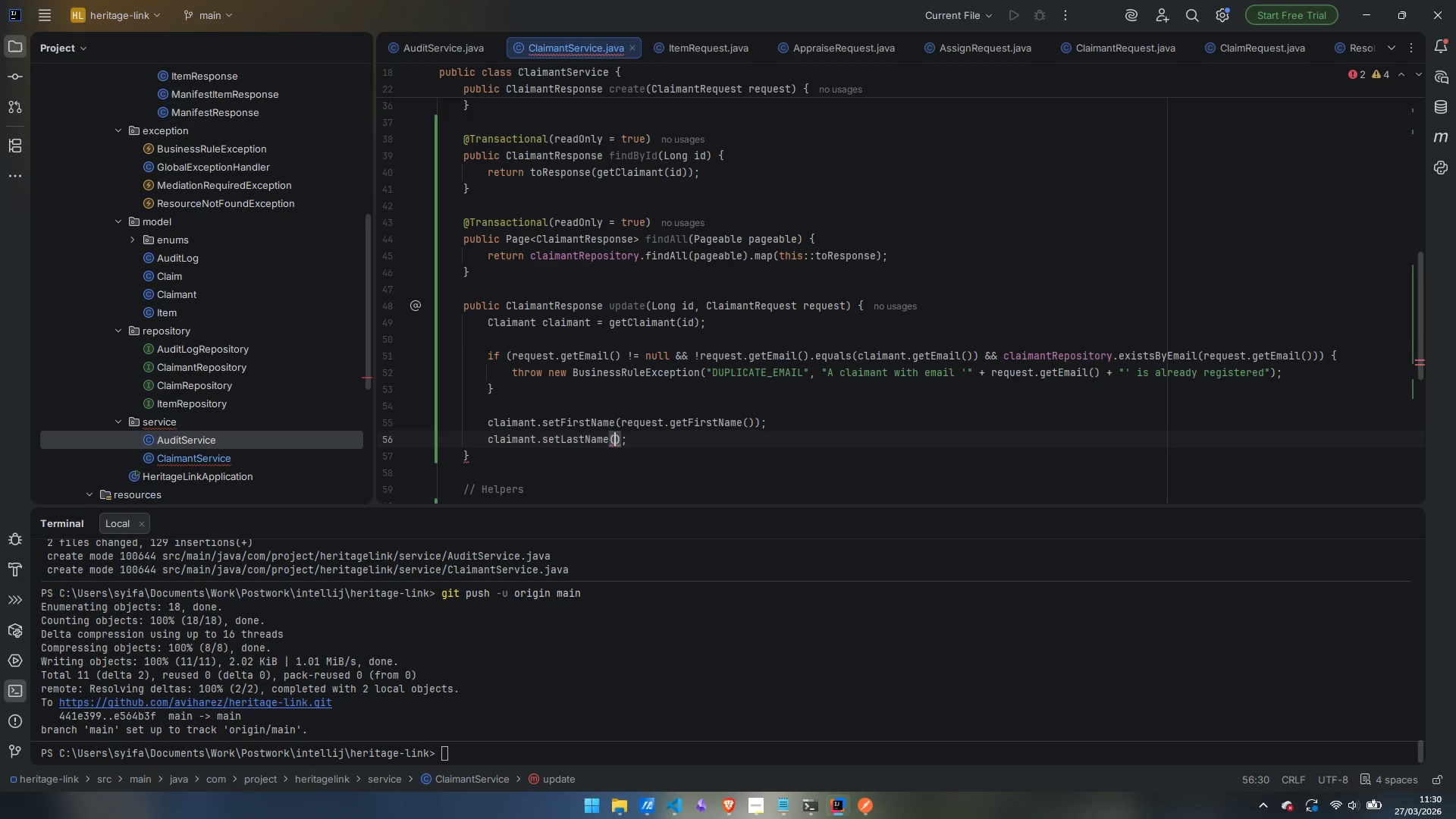 
type(request.getLastName()
 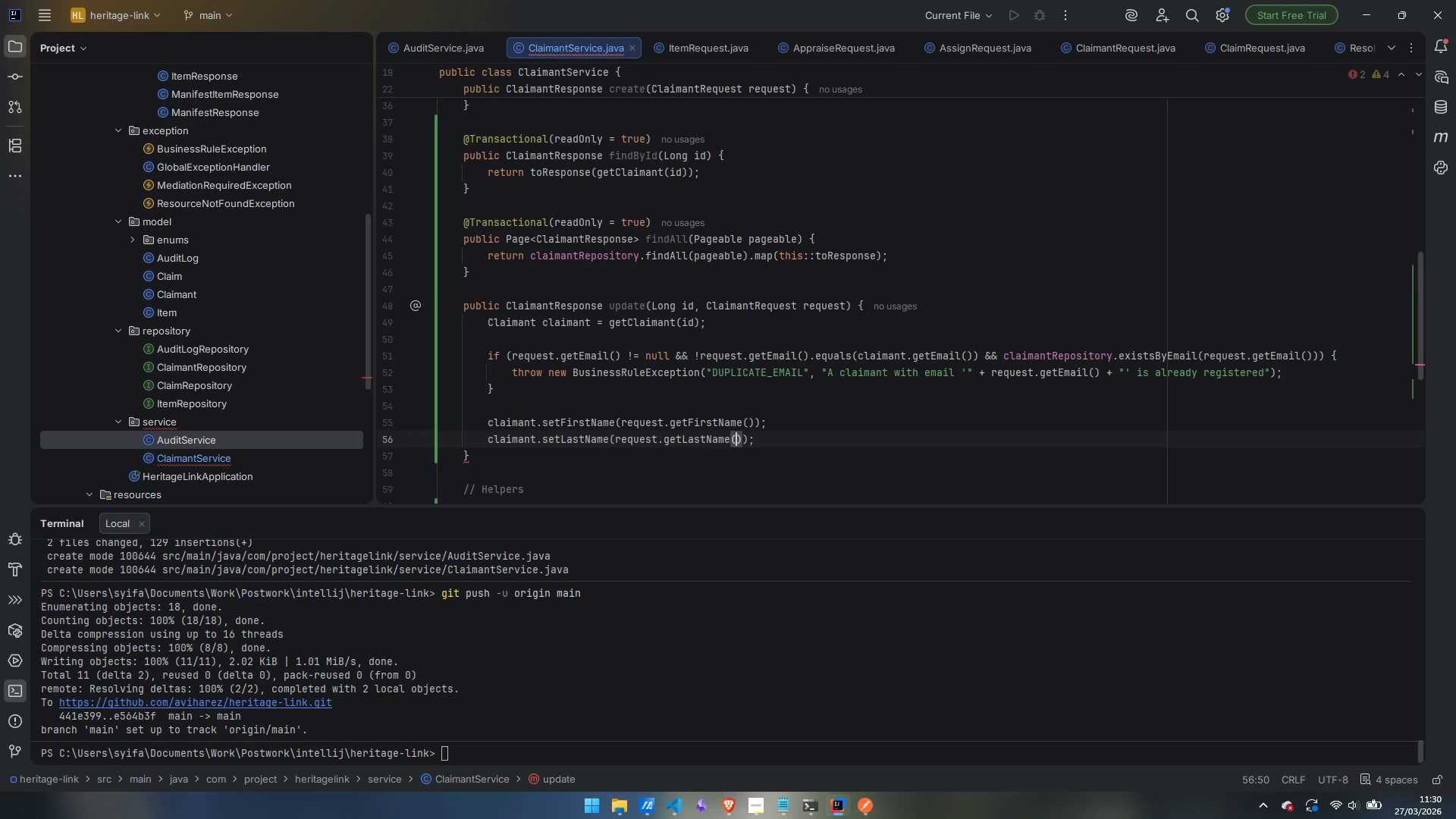 
 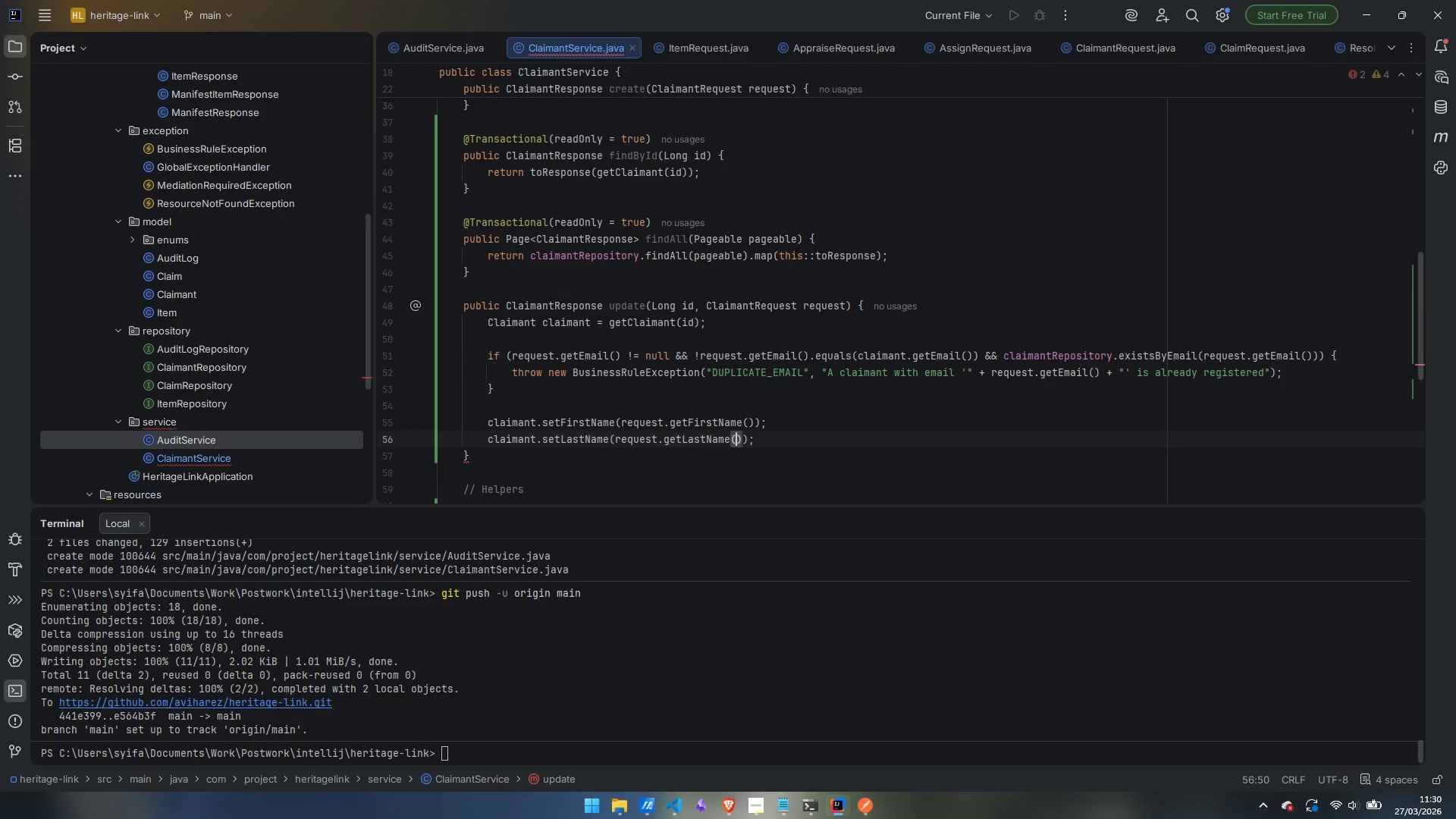 
key(ArrowRight)
 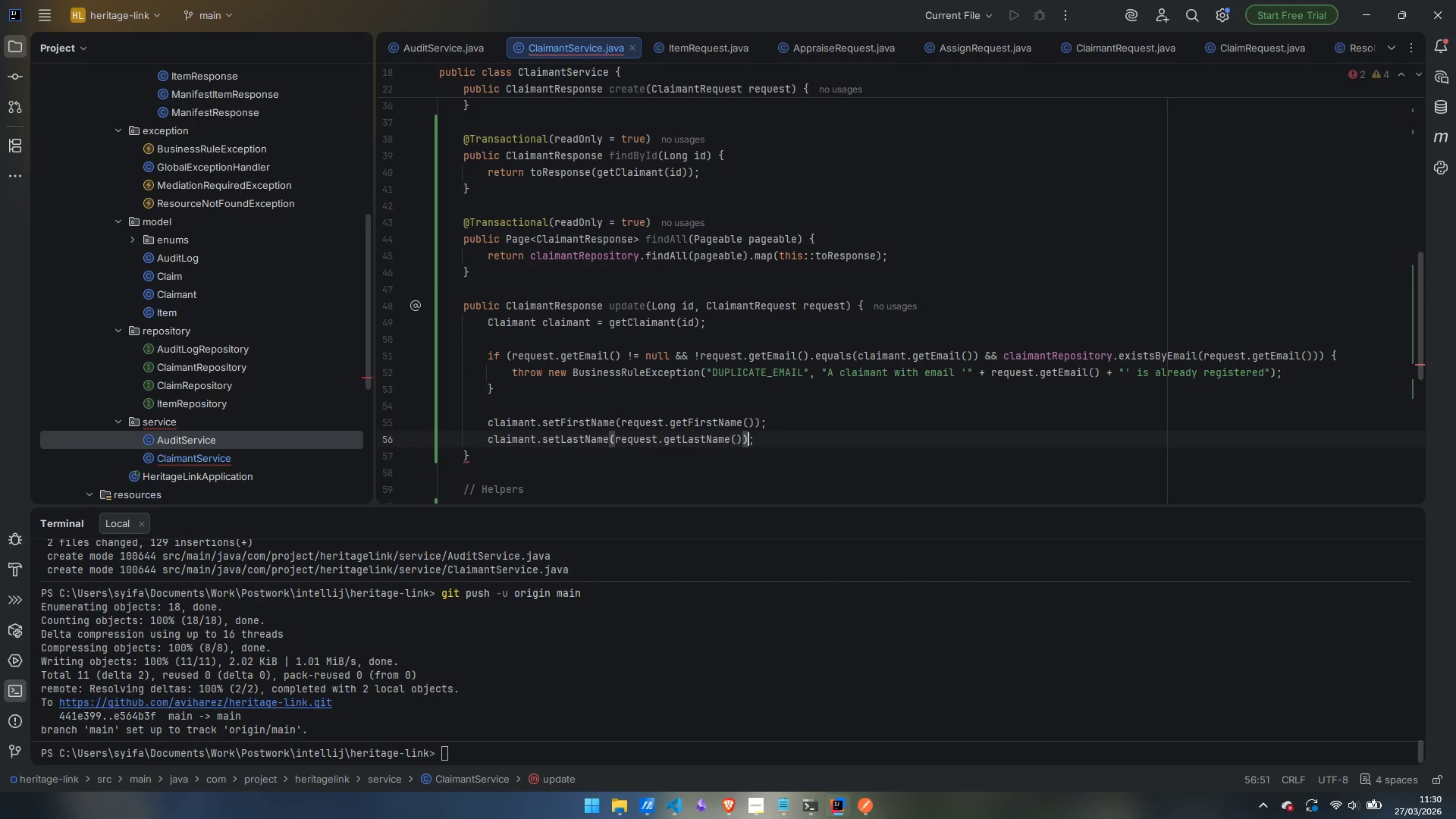 
key(ArrowRight)
 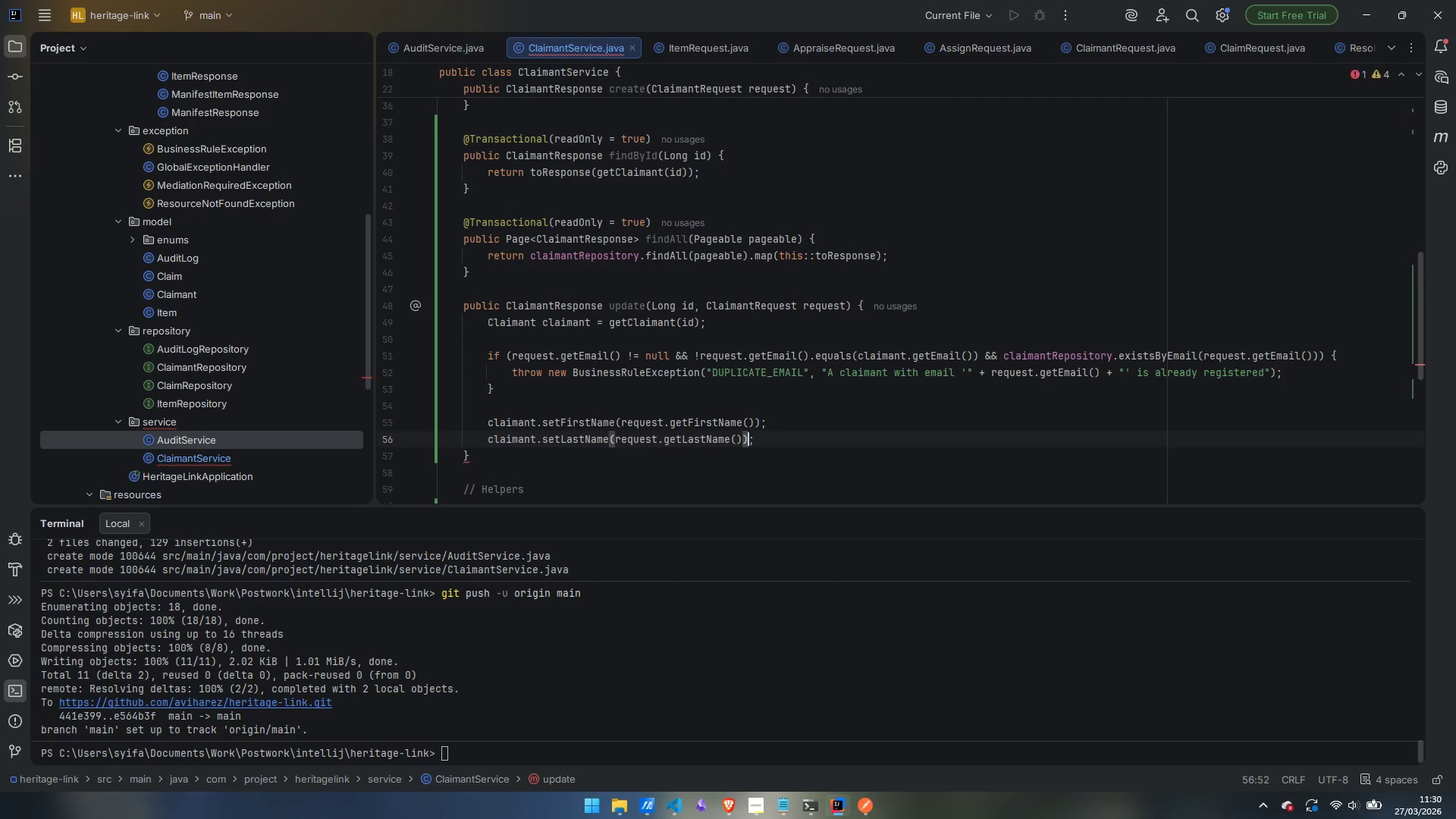 
key(ArrowRight)
 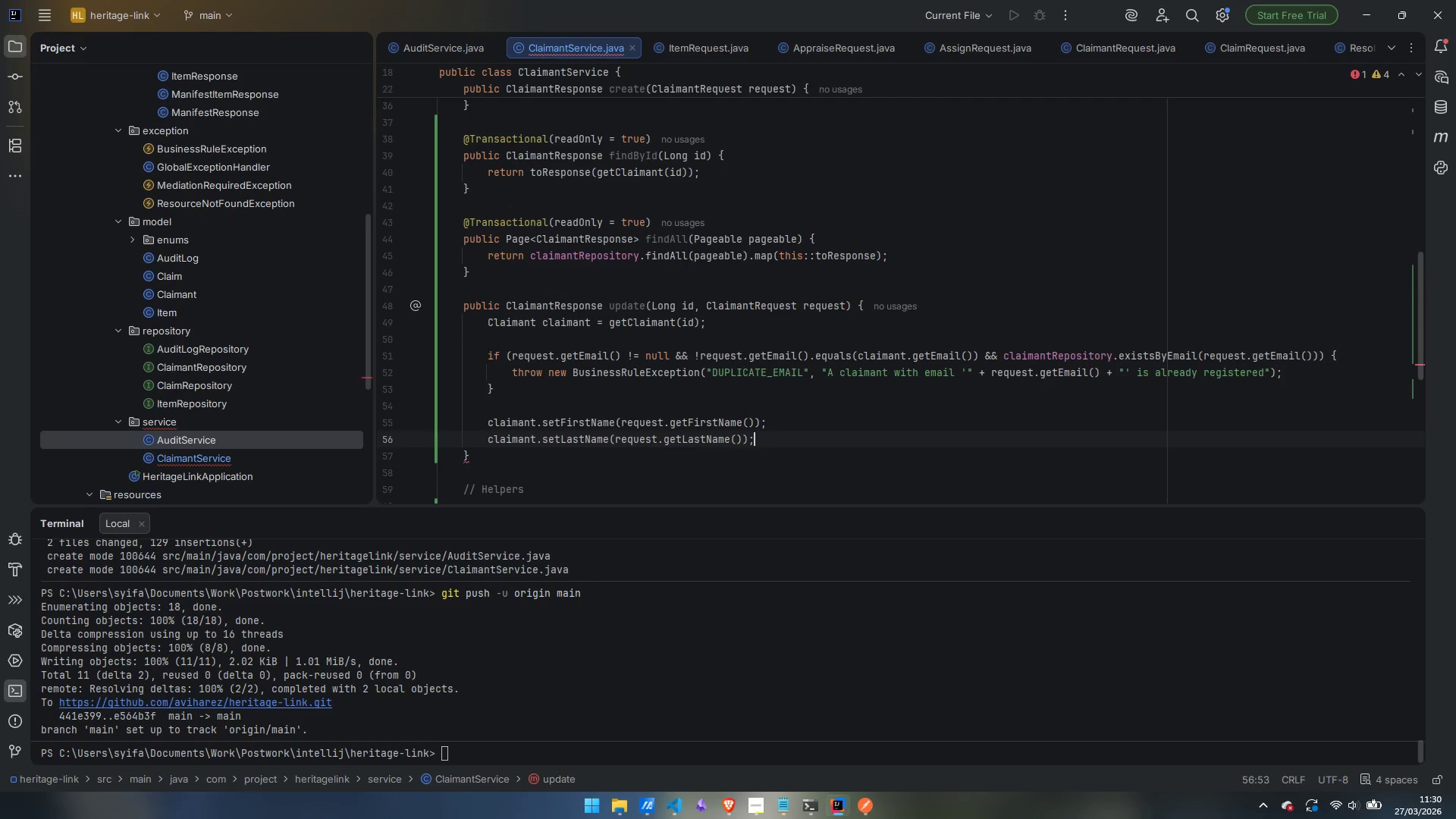 
key(Enter)
 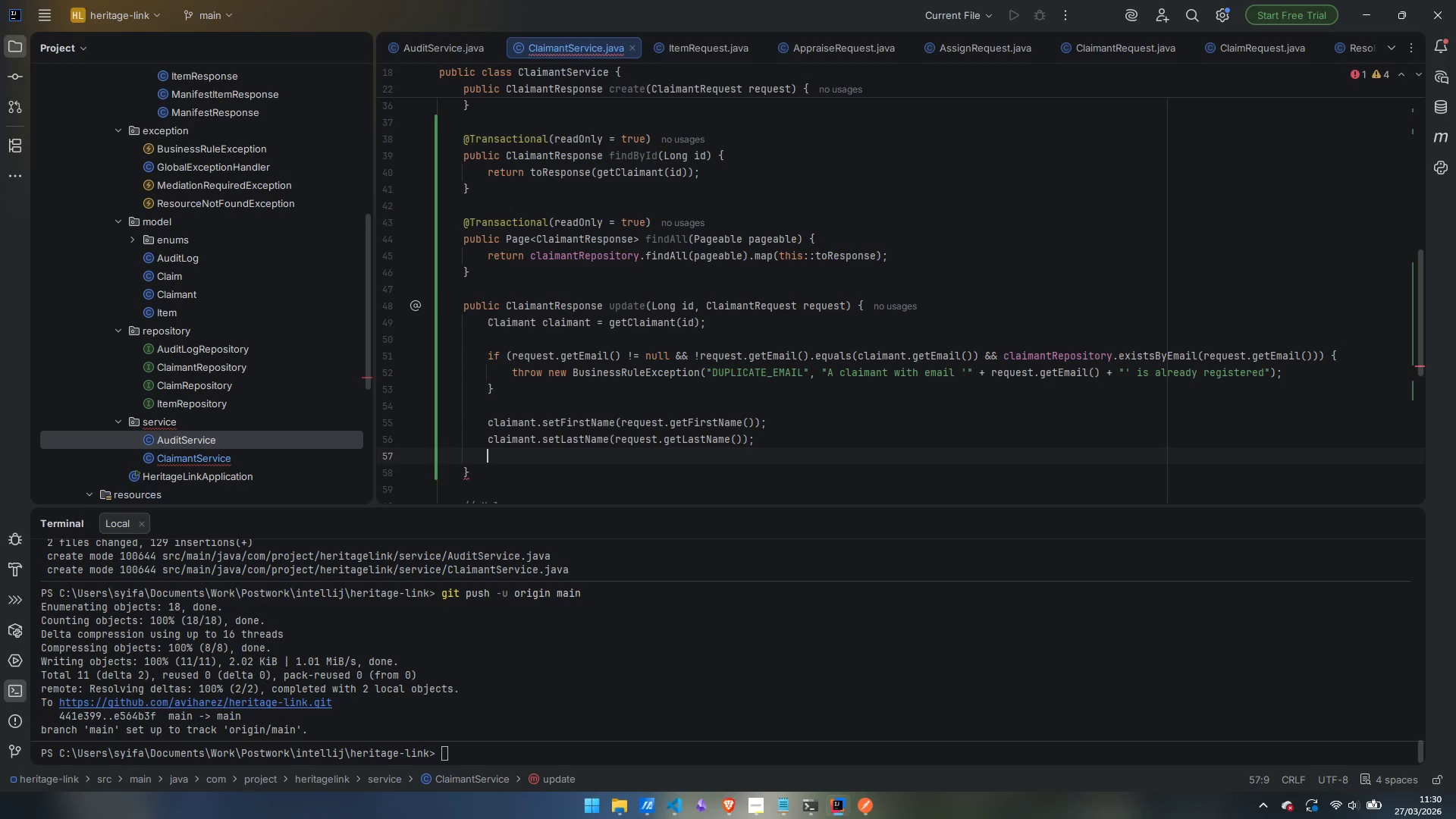 
type(claimatn)
key(Backspace)
key(Backspace)
type(nt.setEmail)
 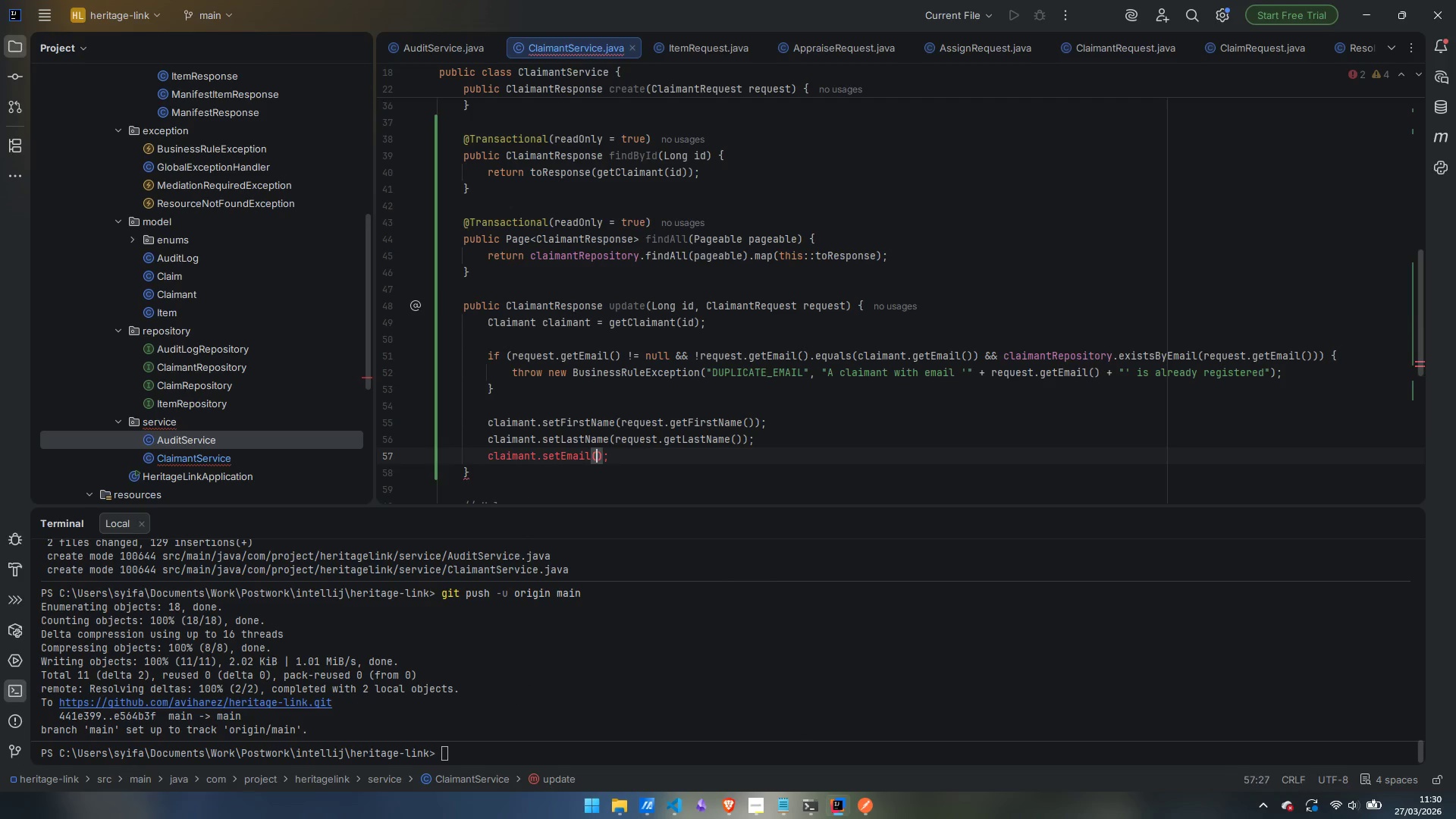 
 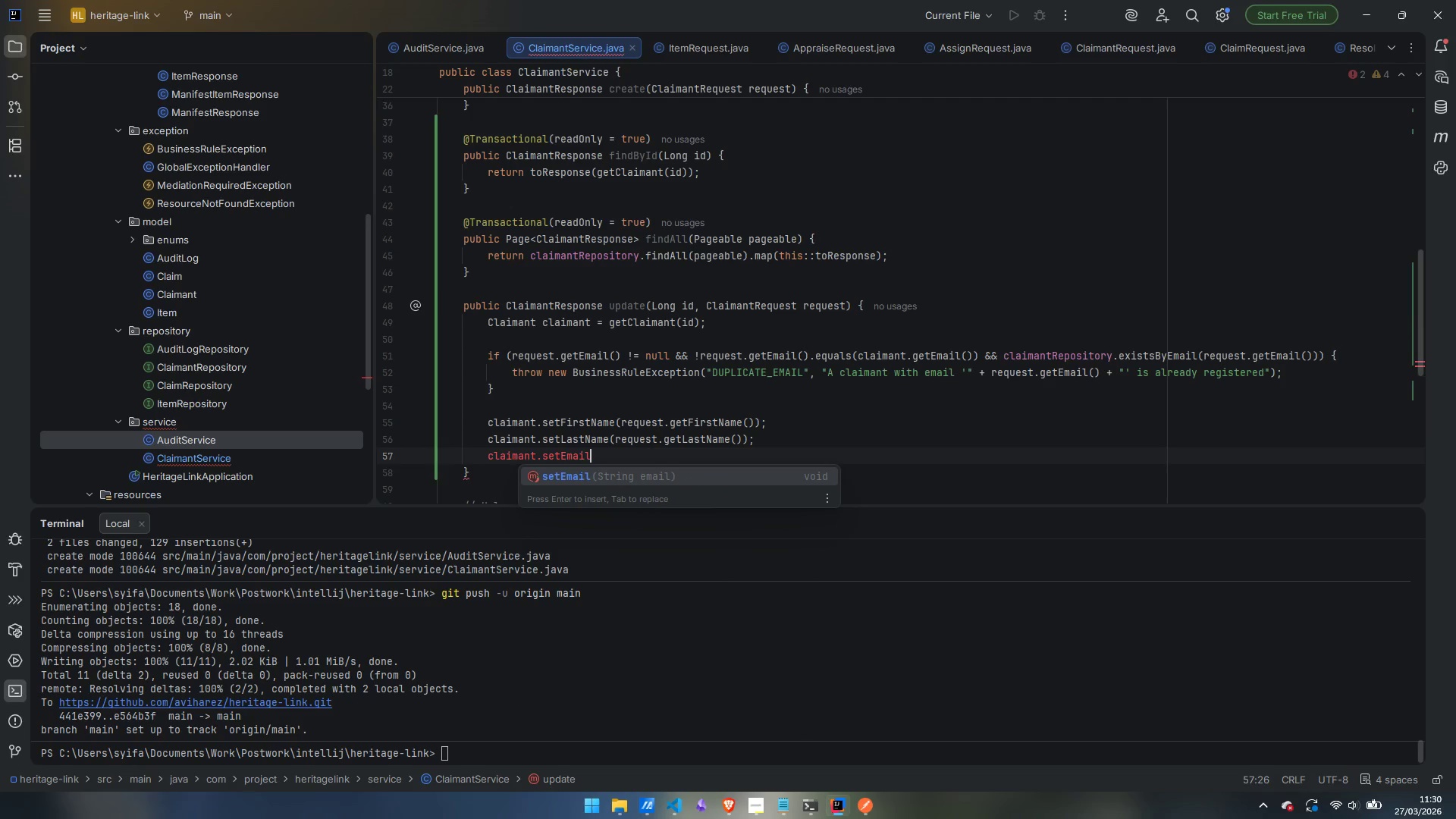 
key(Enter)
 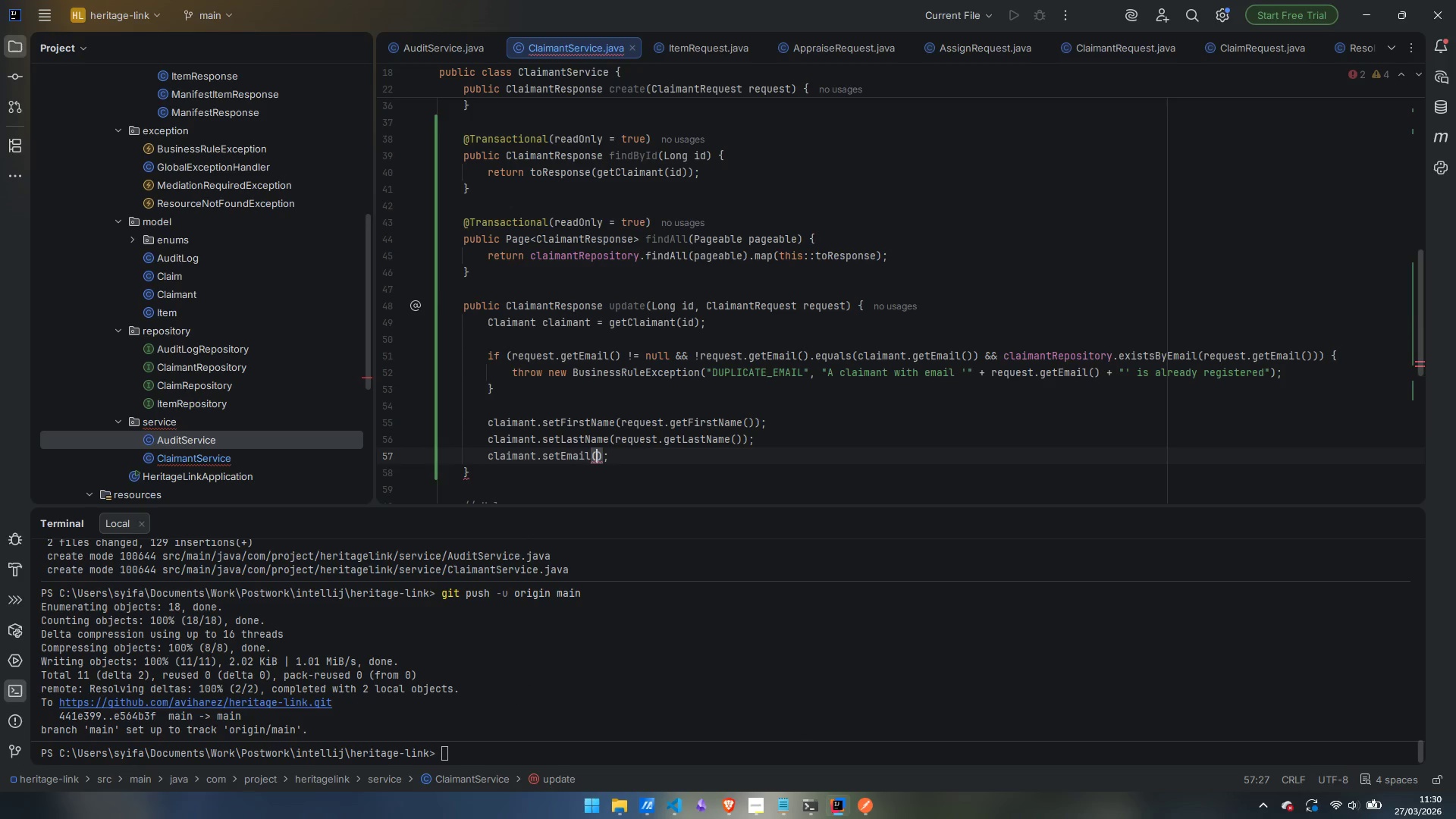 
type(request)
 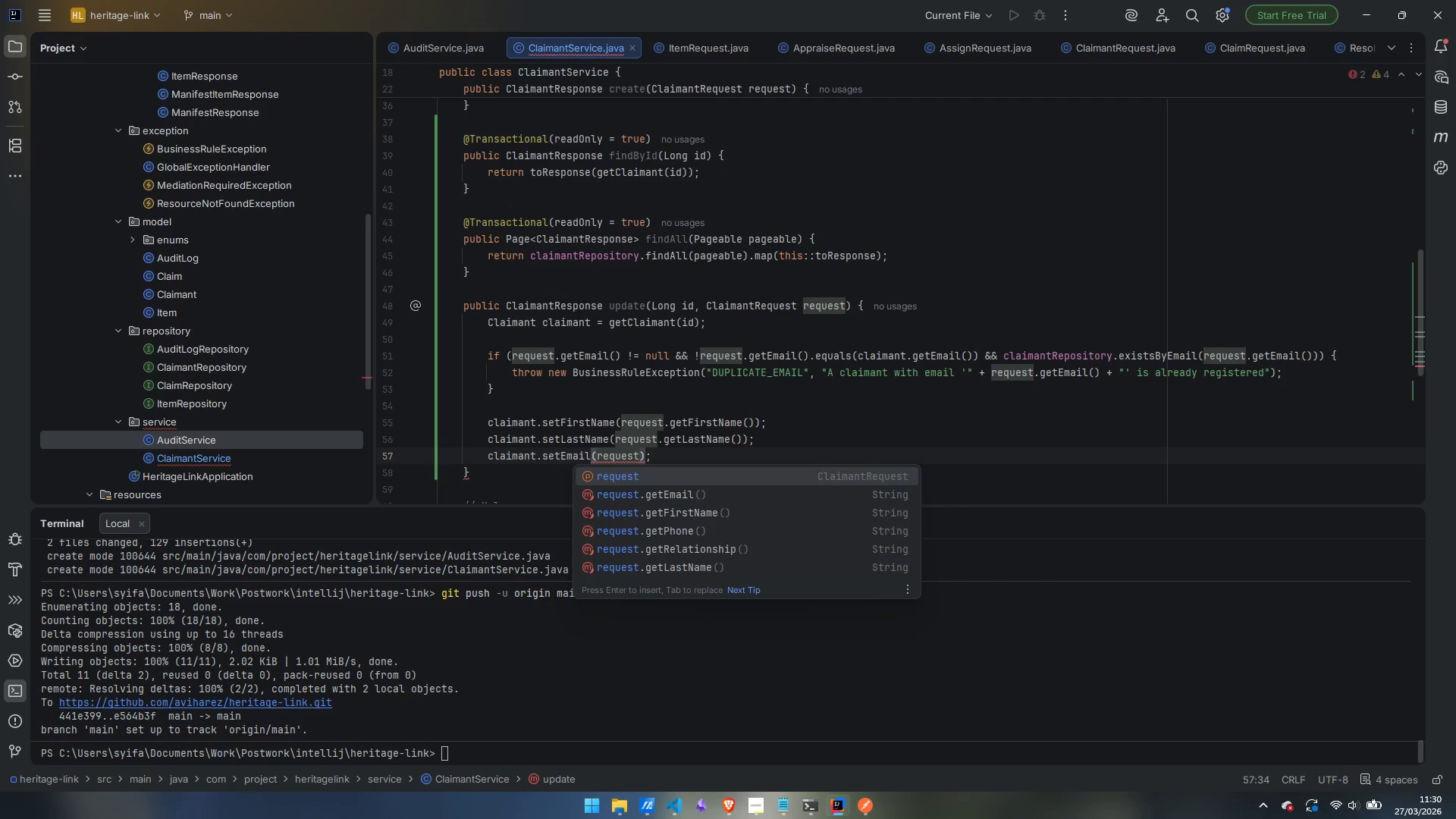 
wait(5.42)
 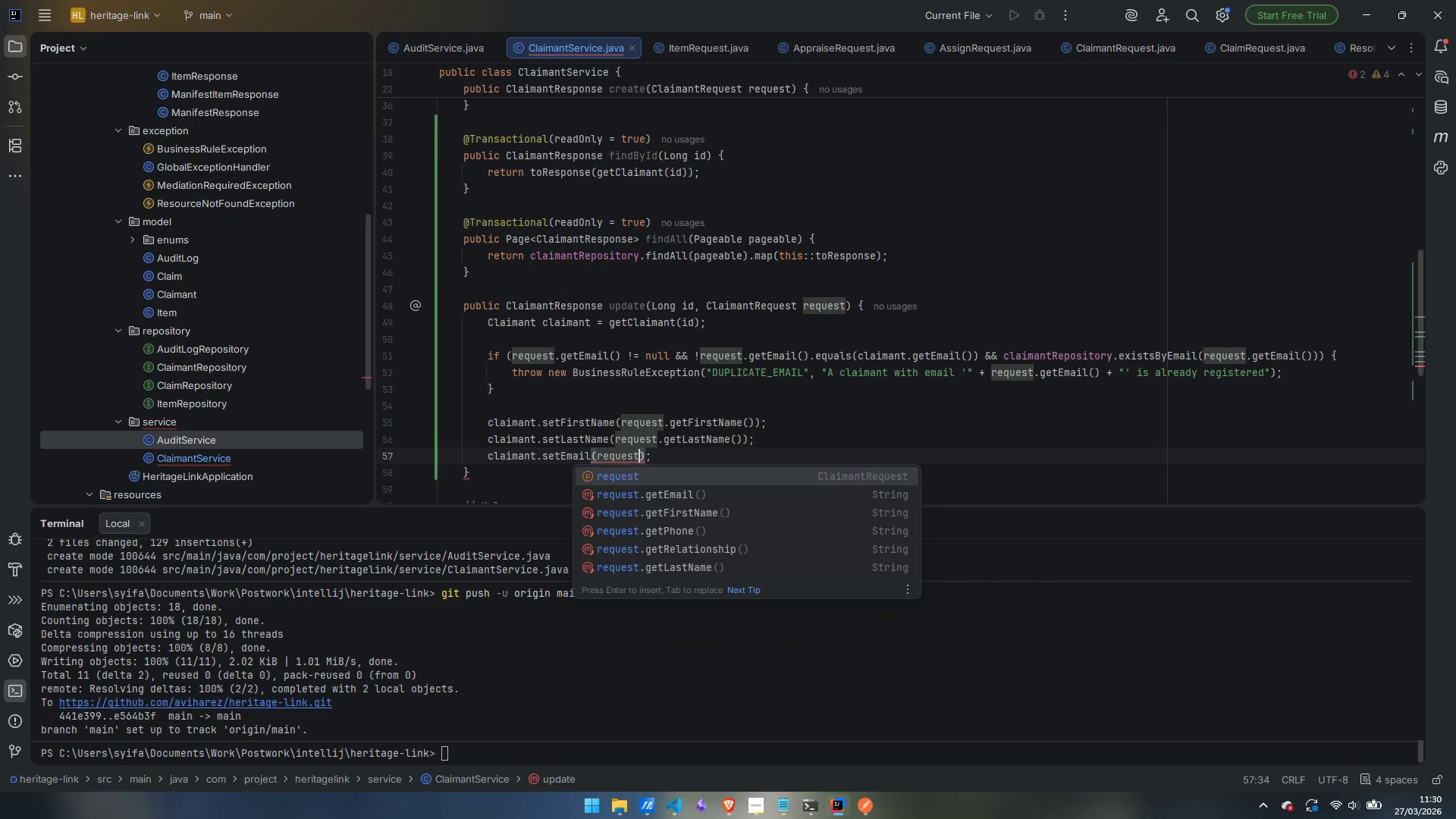 
type(.getEmail()
 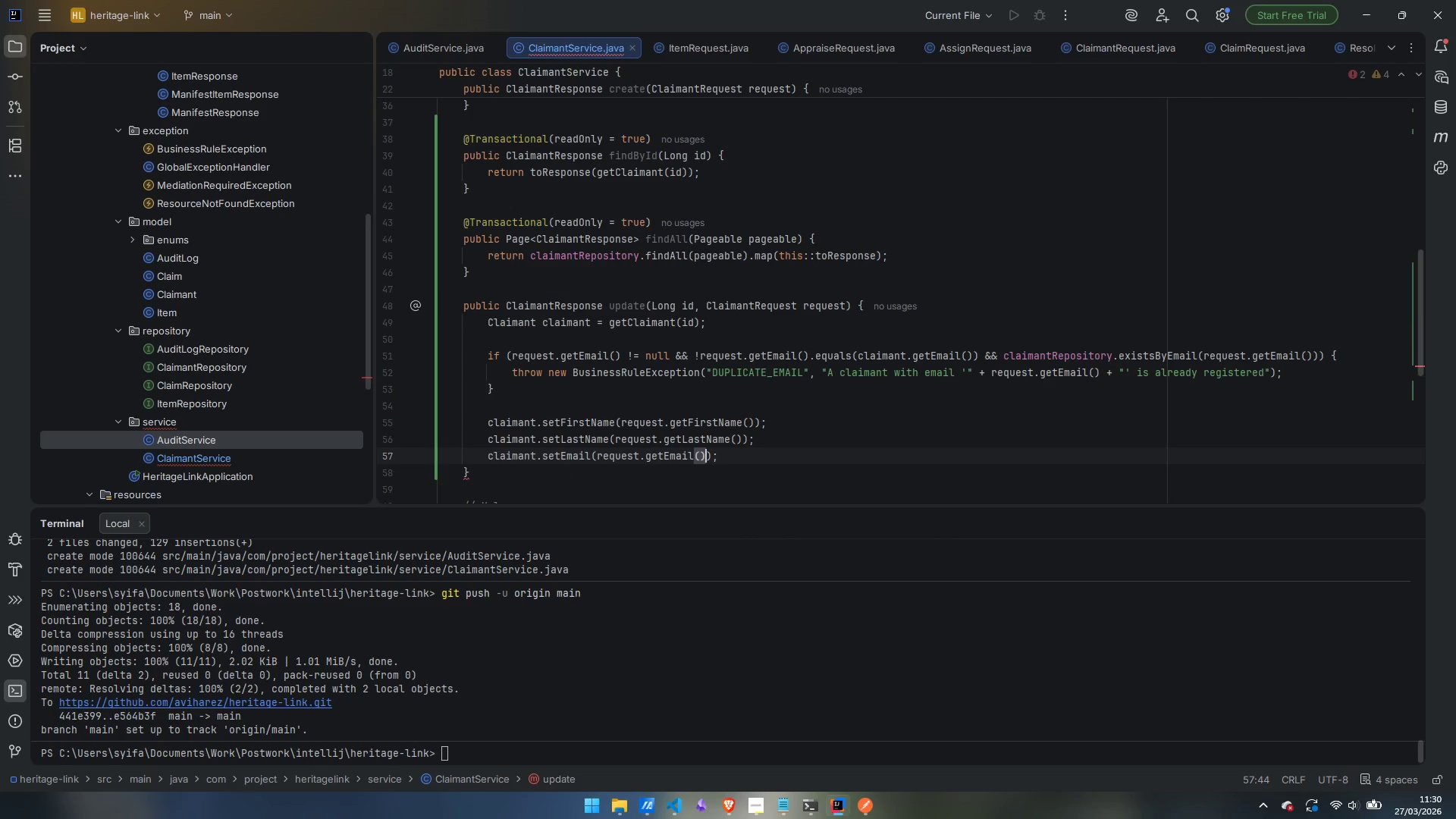 
key(ArrowRight)
 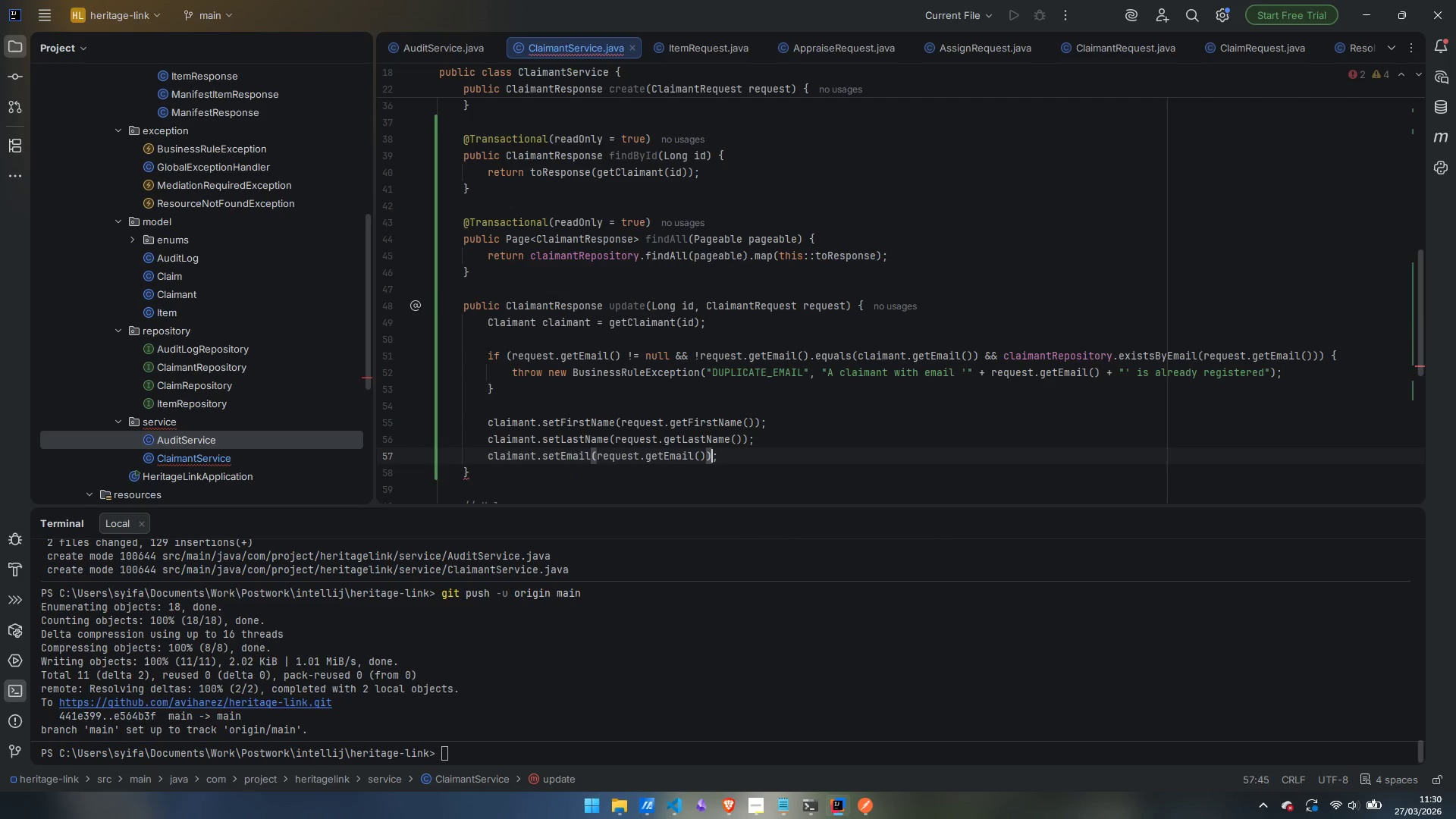 
key(ArrowRight)
 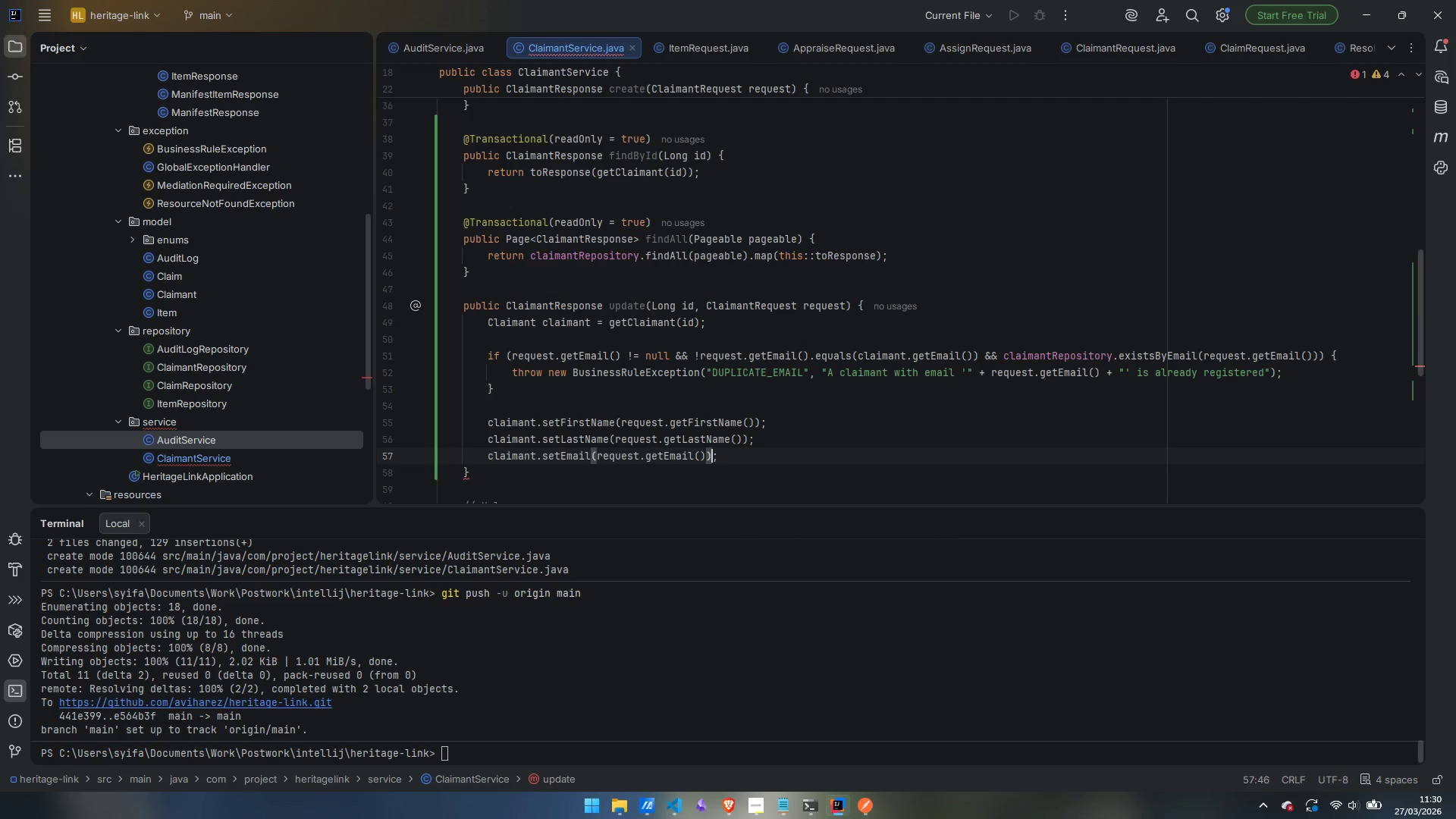 
key(ArrowRight)
 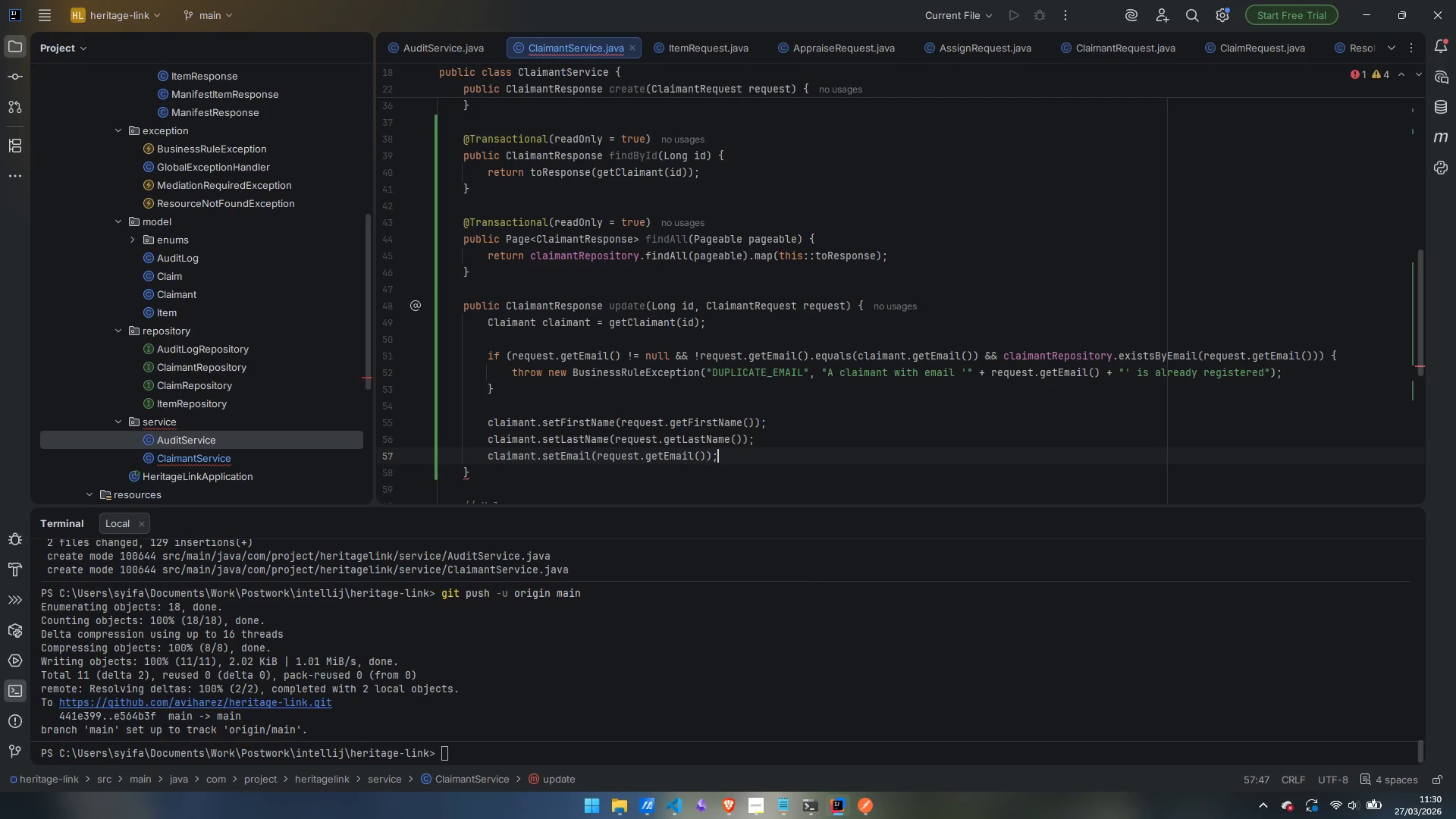 
key(Enter)
 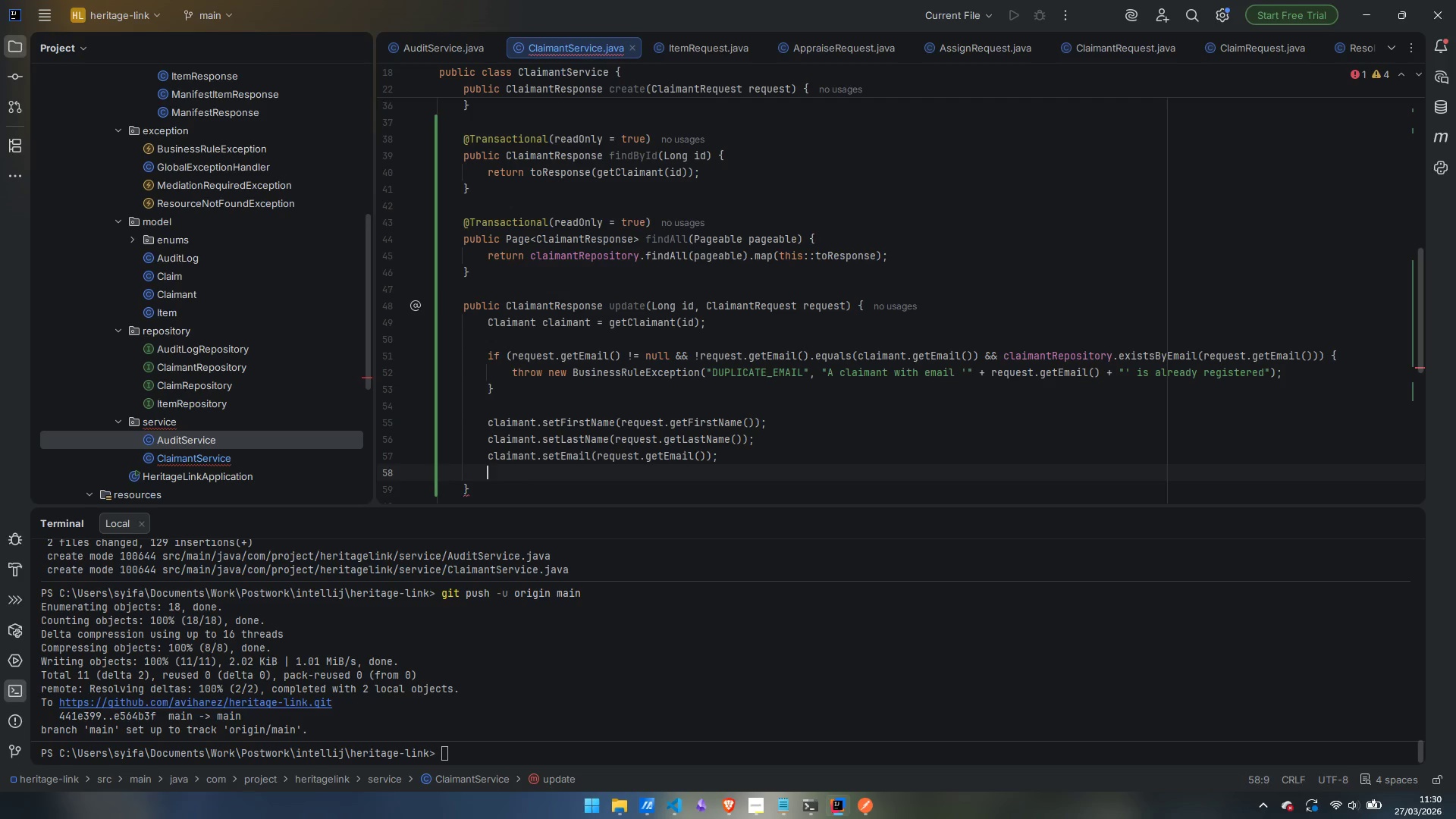 
type(claimant.setPhone)
 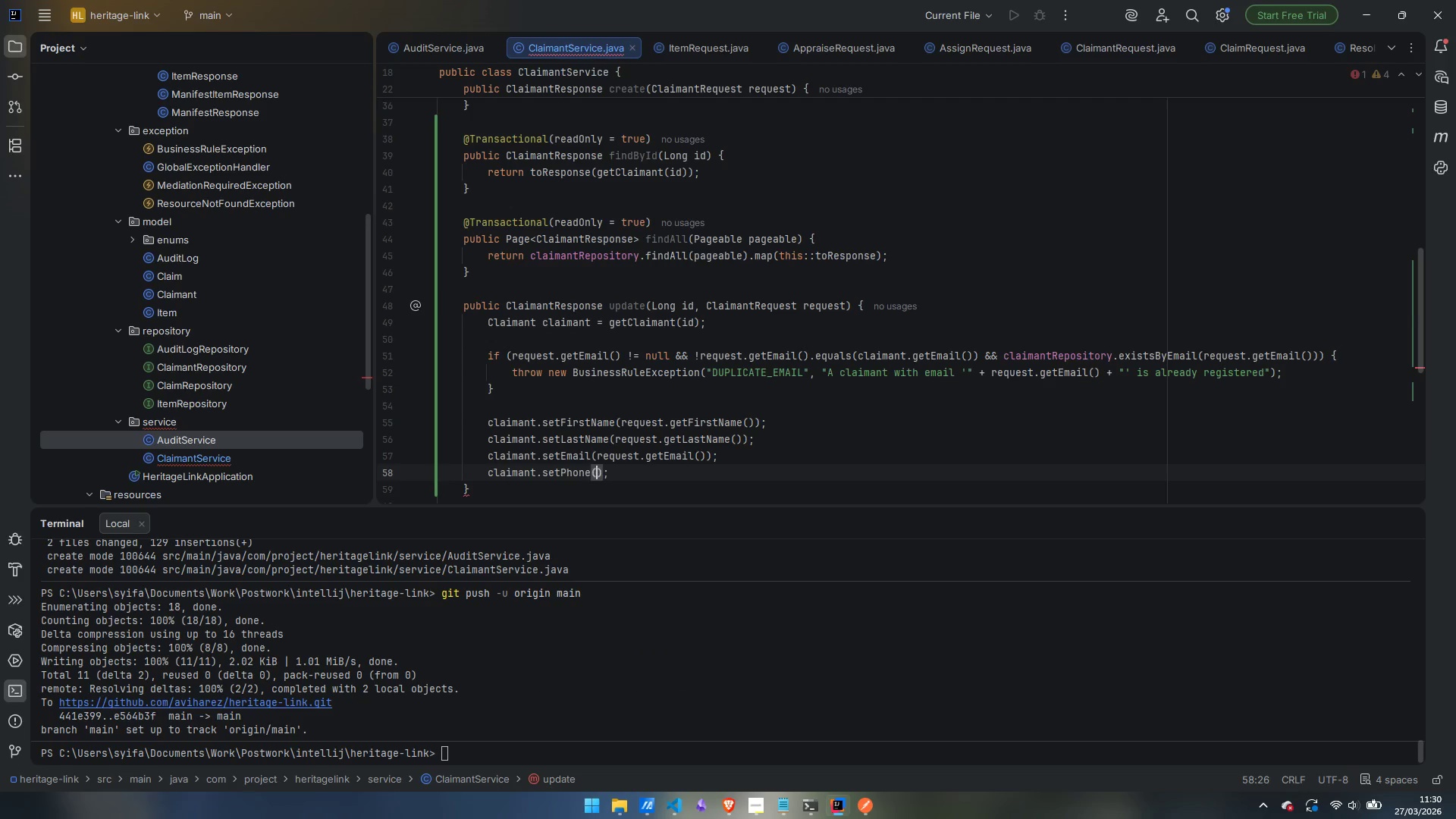 
 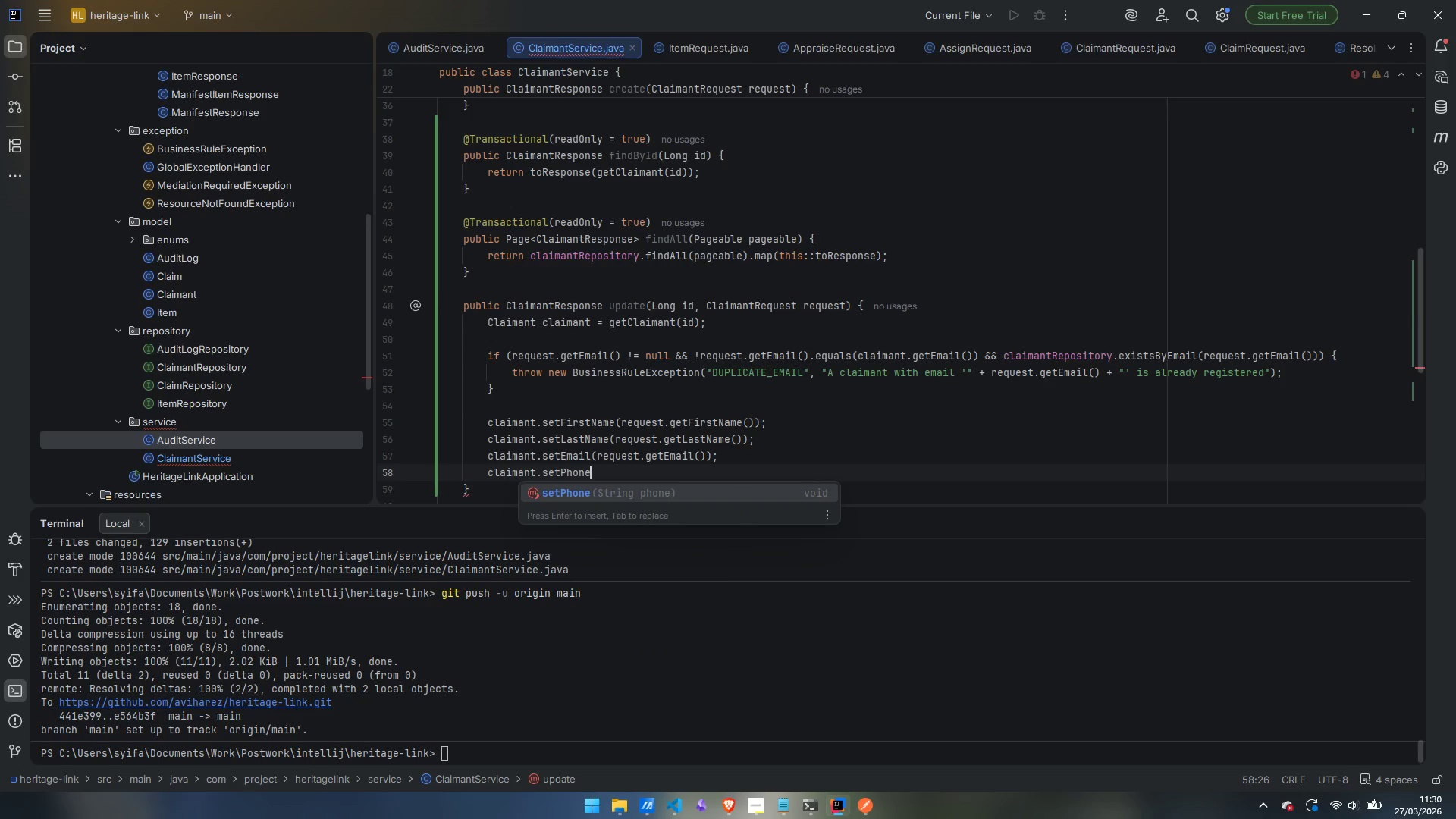 
key(Enter)
 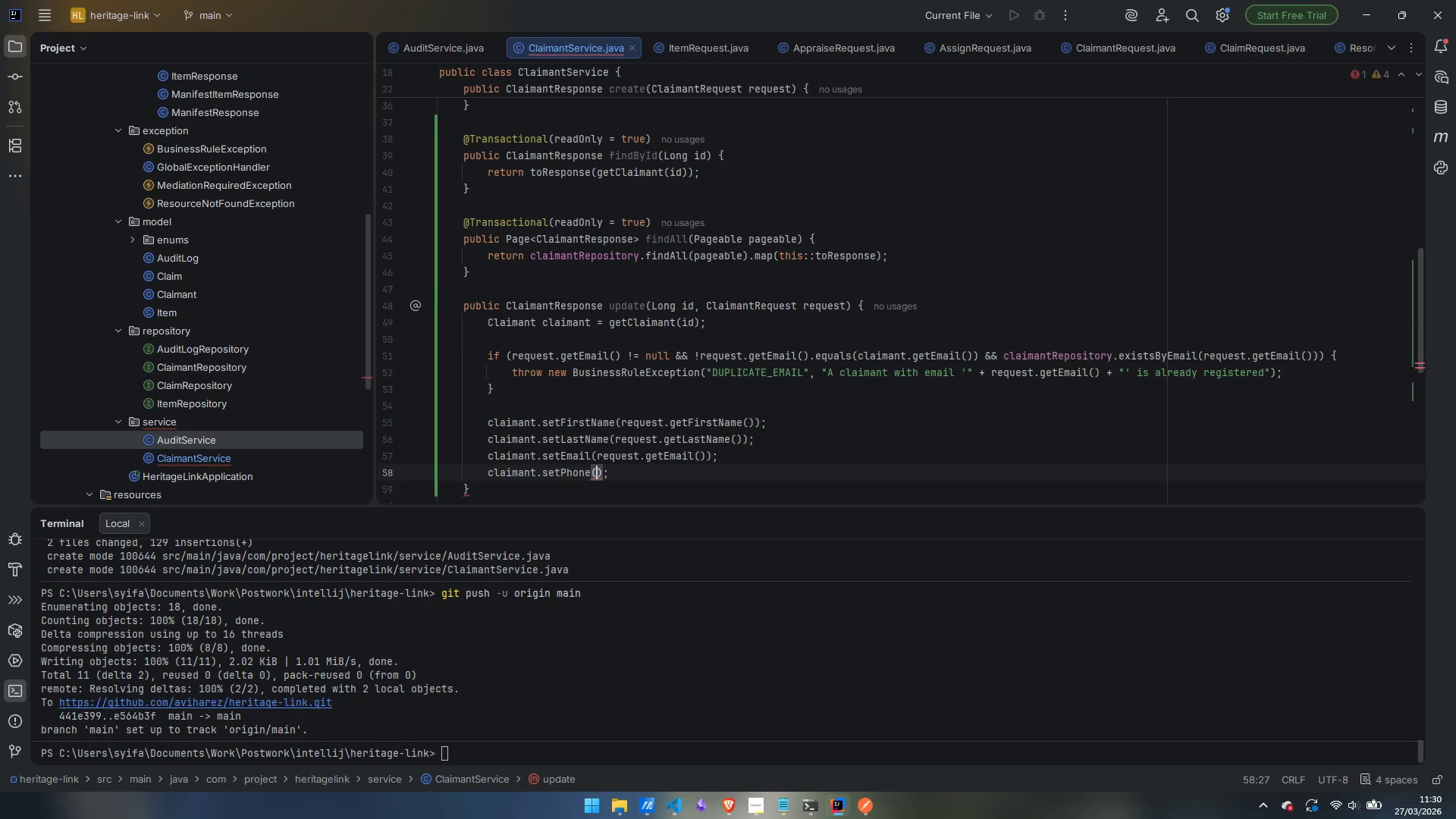 
type(request.getPhone)
 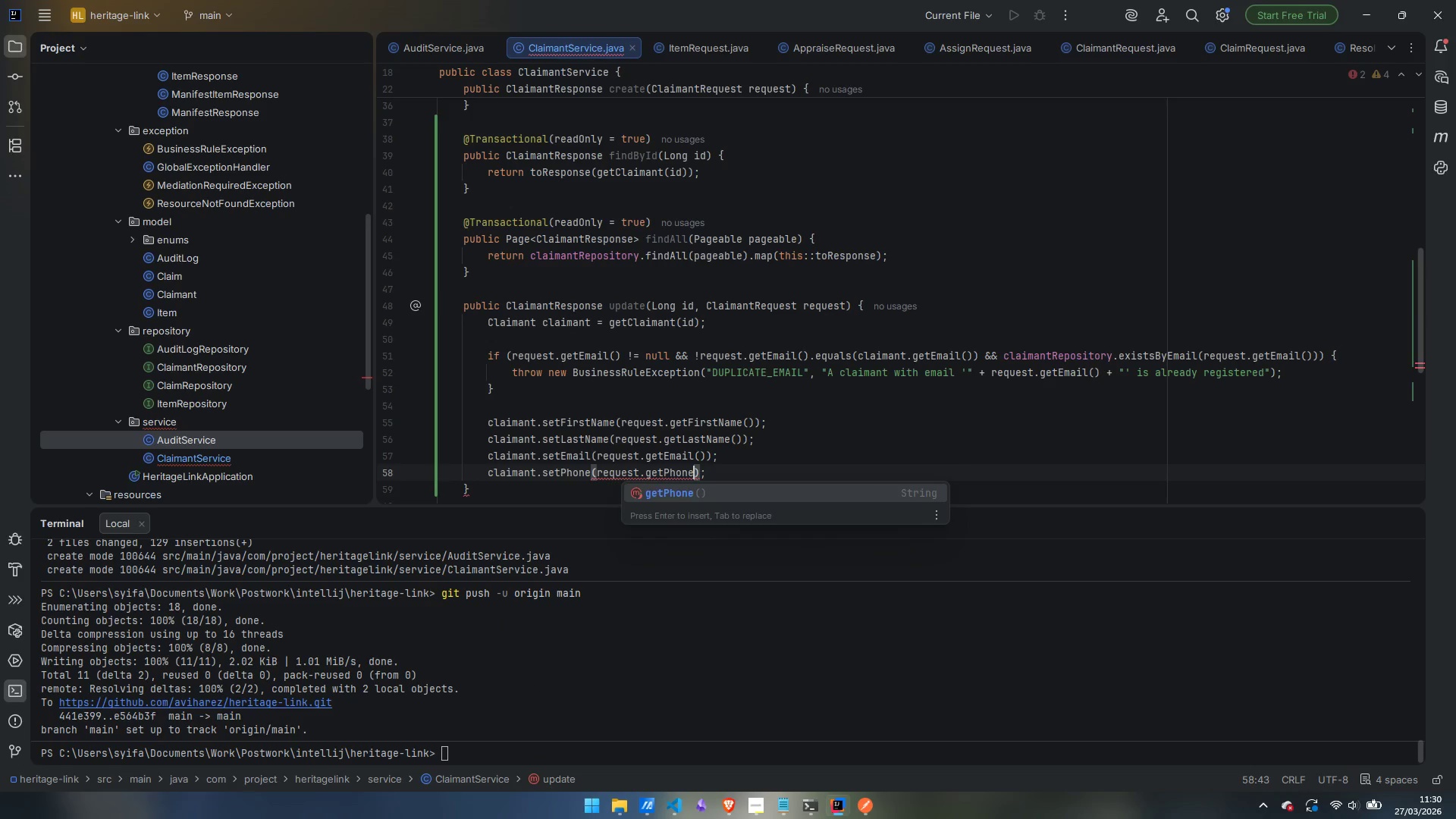 
key(Enter)
 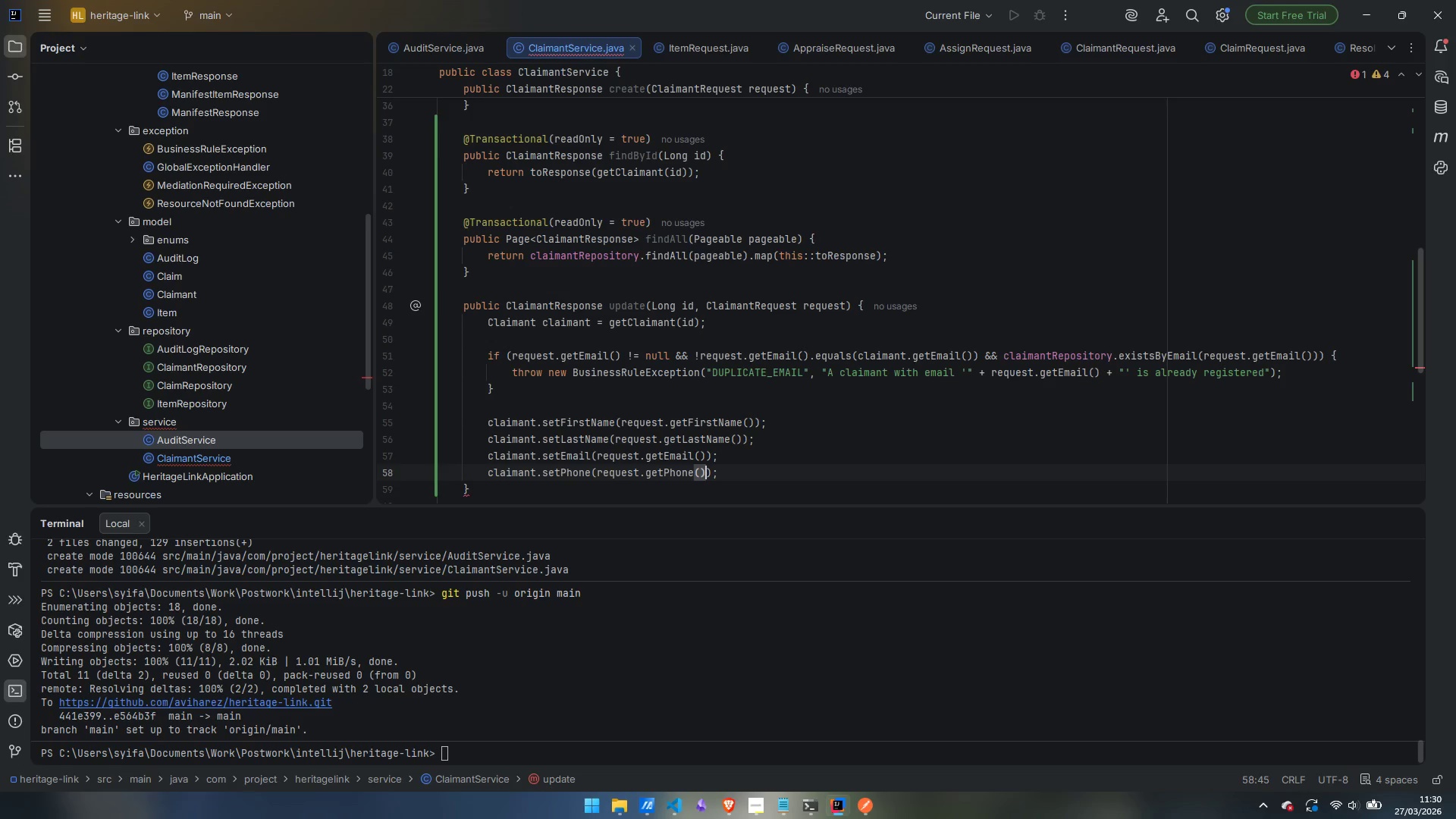 
key(ArrowRight)
 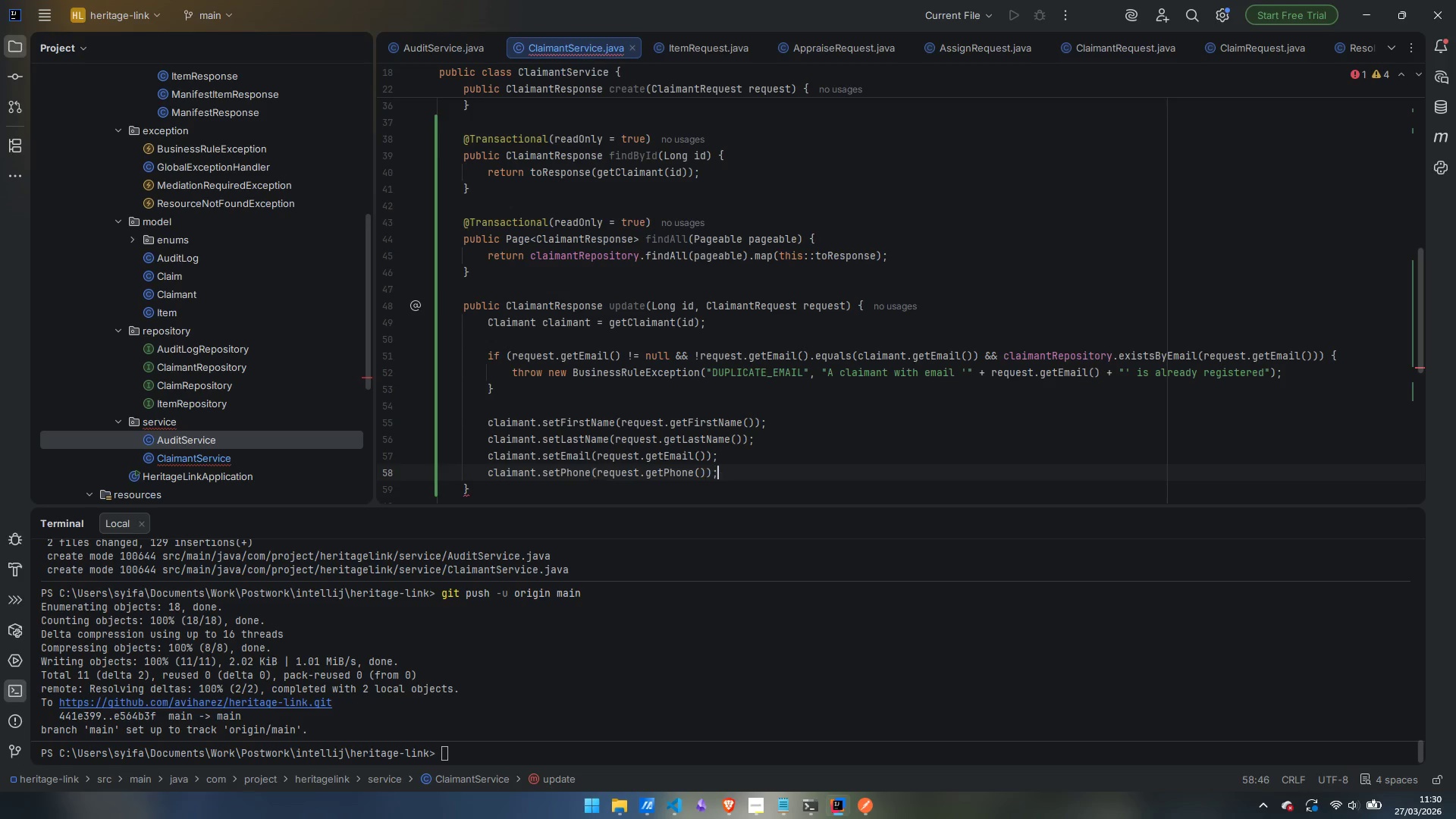 
key(ArrowRight)
 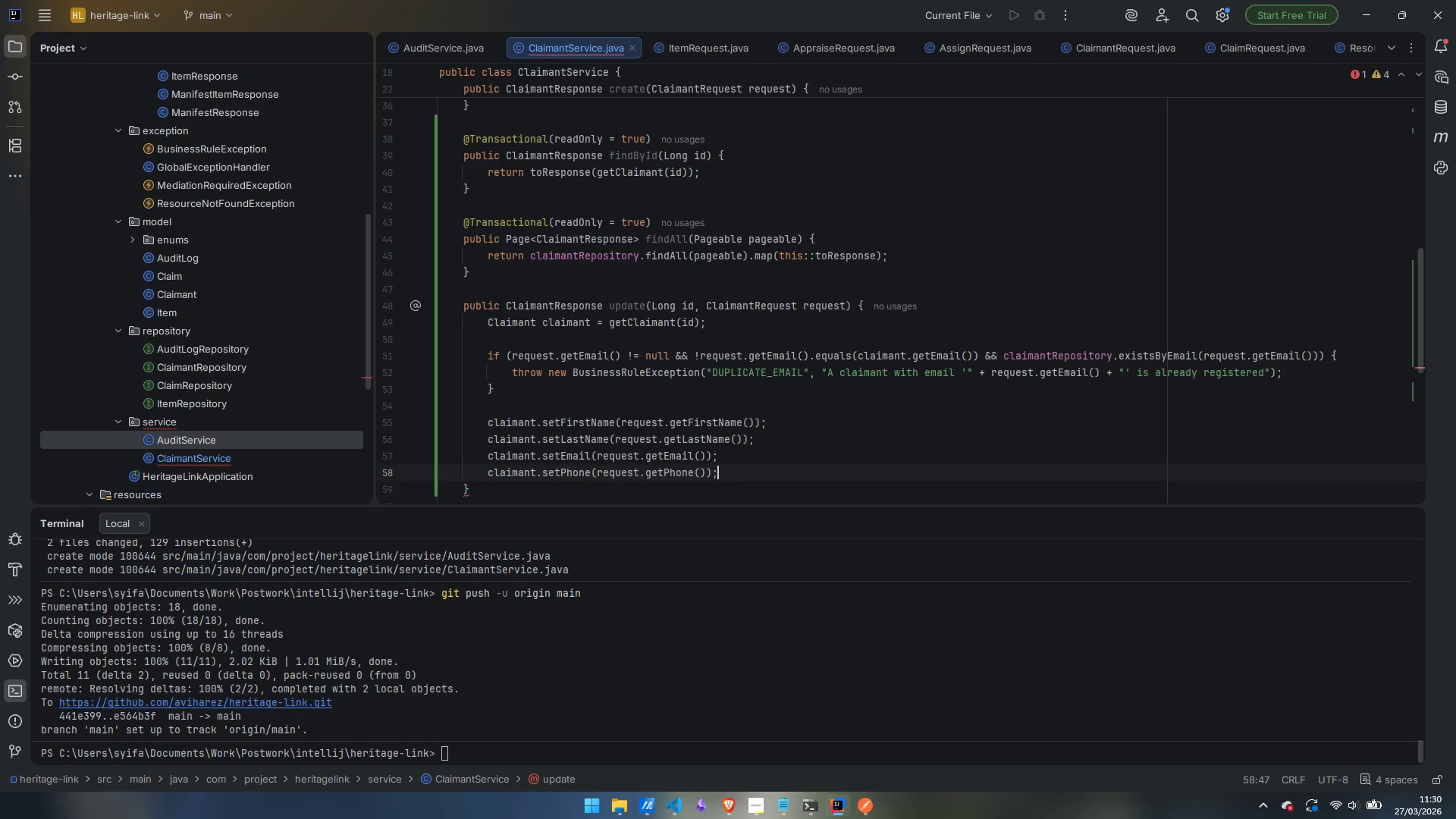 
key(Enter)
 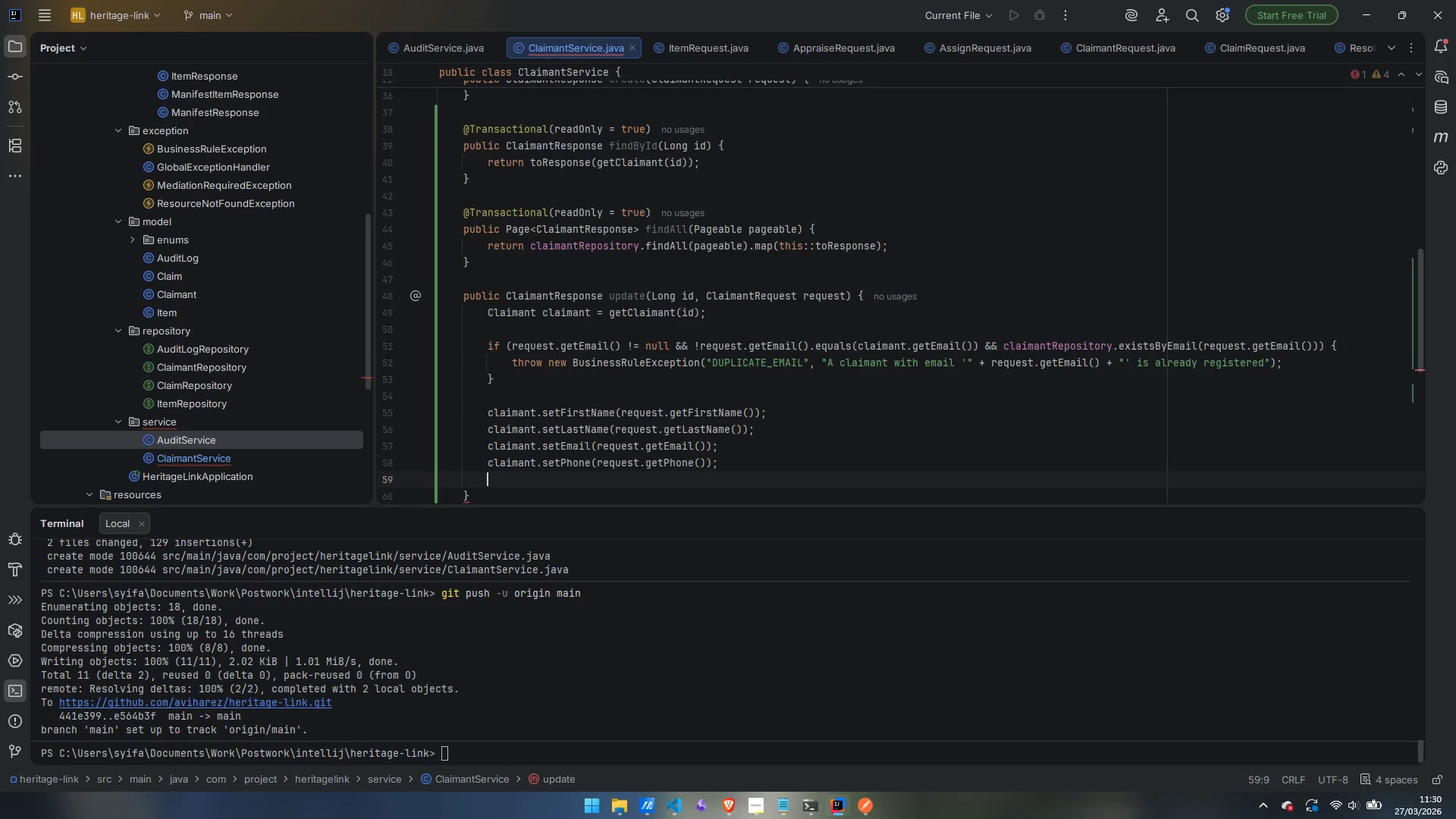 
type(claimant.setRelatui)
key(Backspace)
type(onship)
 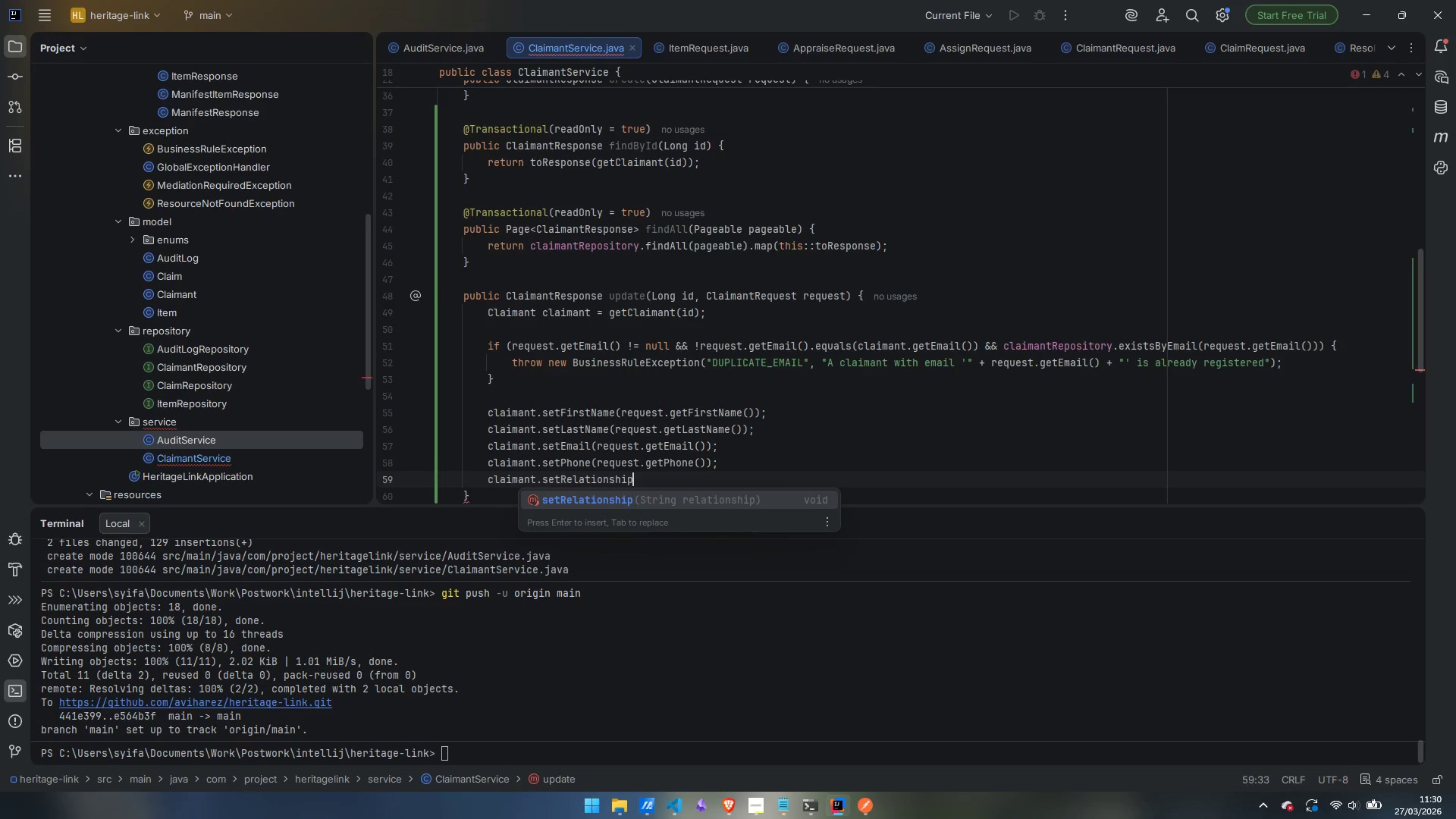 
key(Enter)
 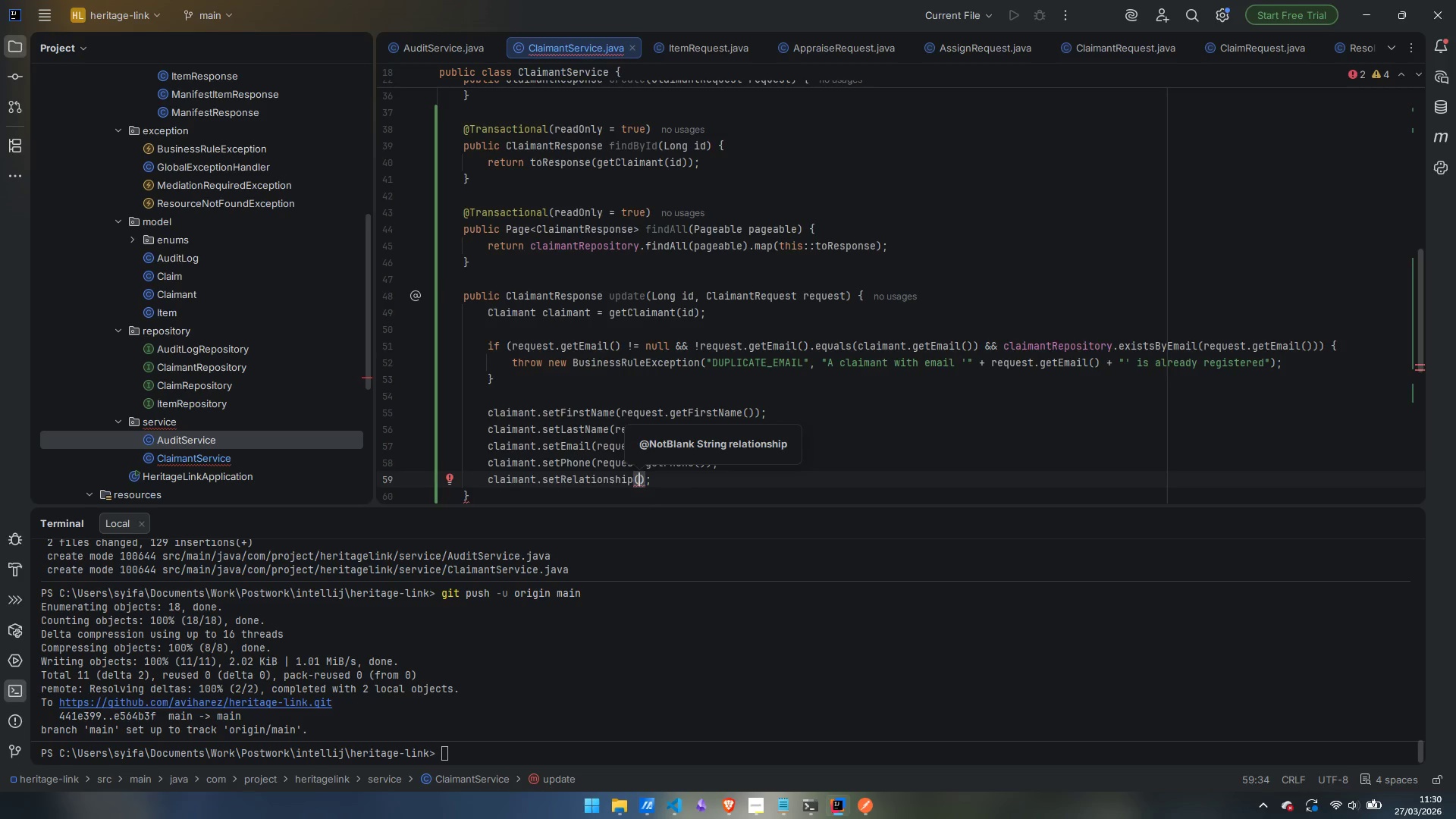 
type(request.getRelationship()
 